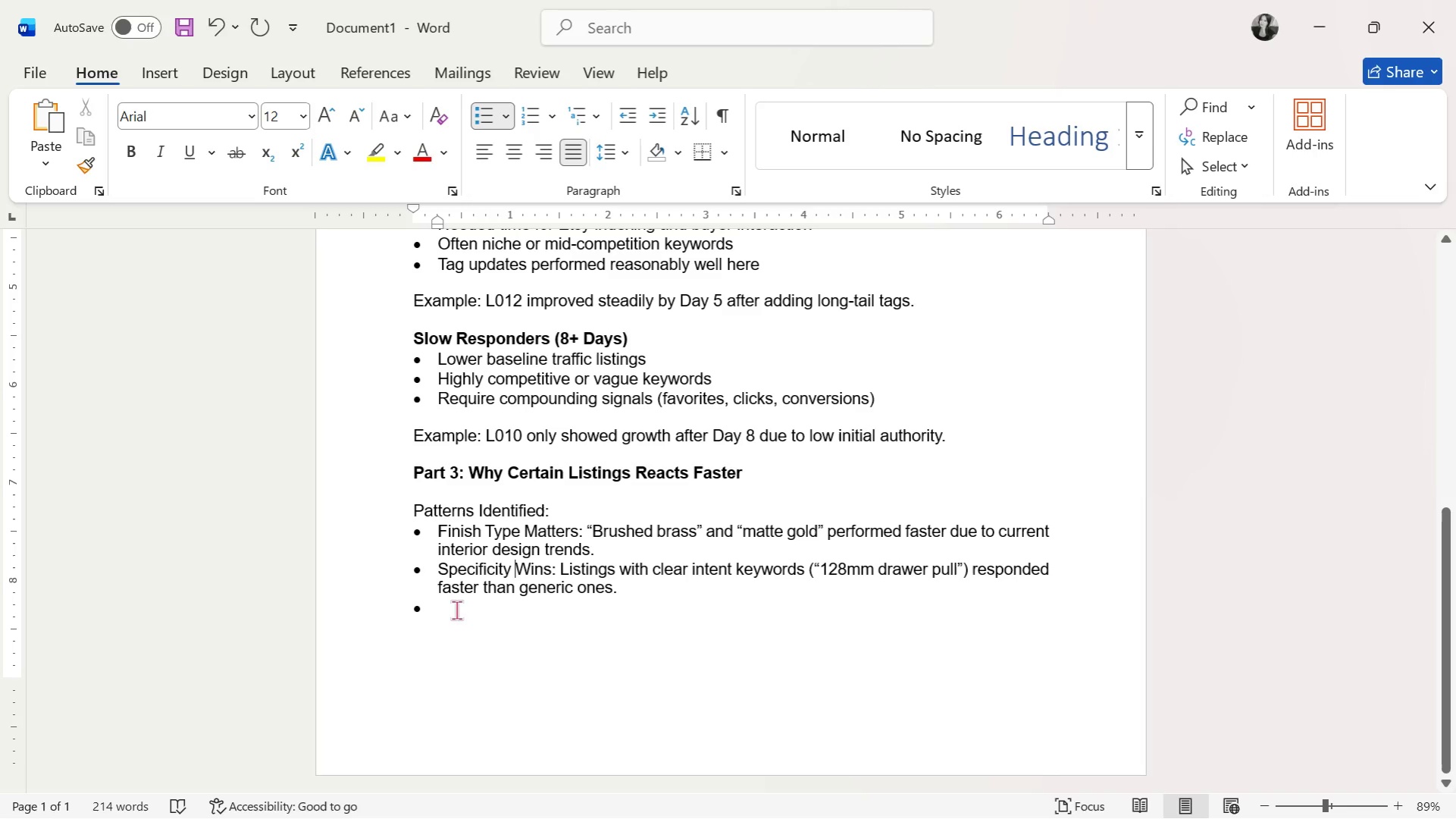 
left_click([499, 606])
 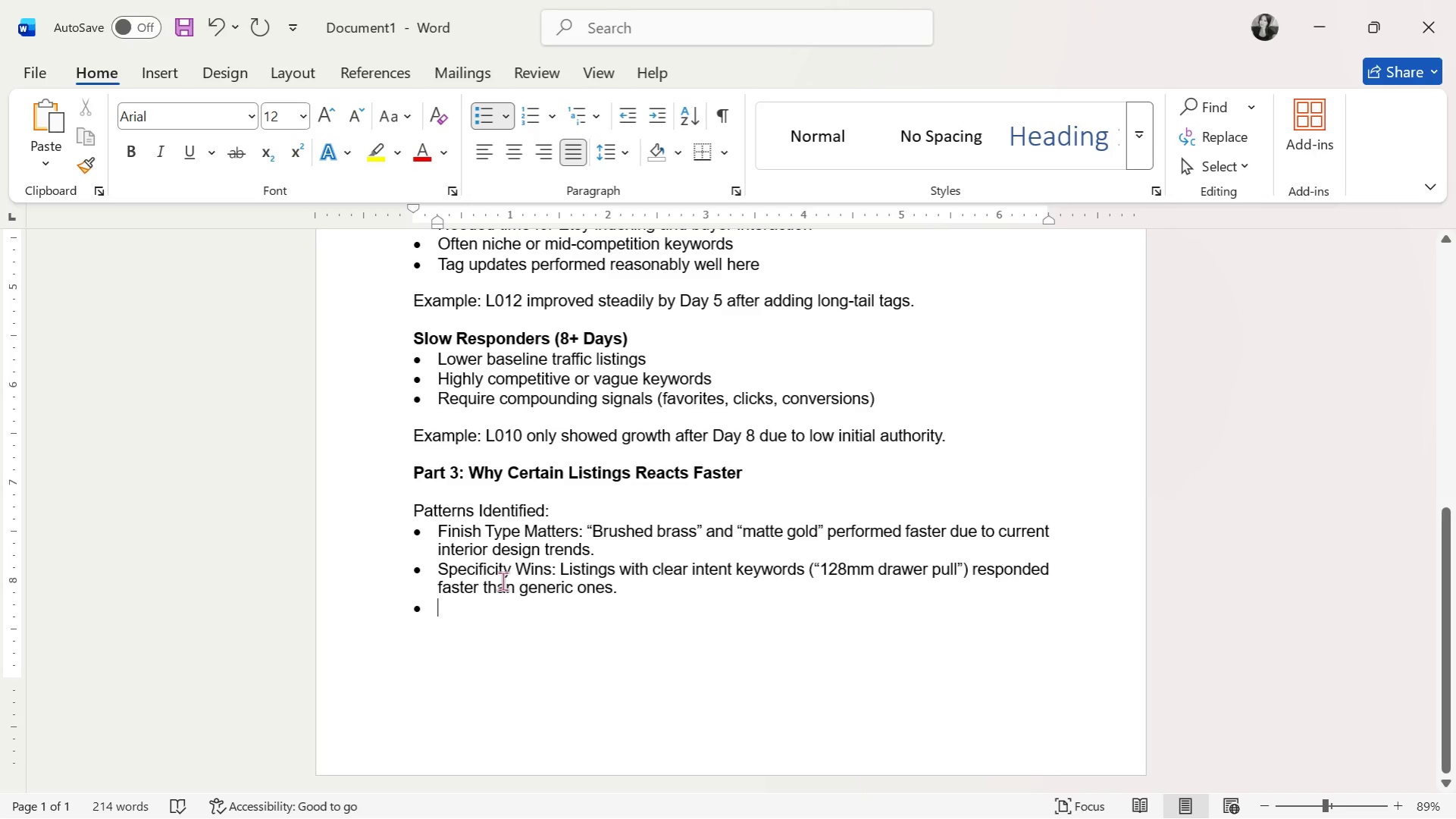 
wait(8.81)
 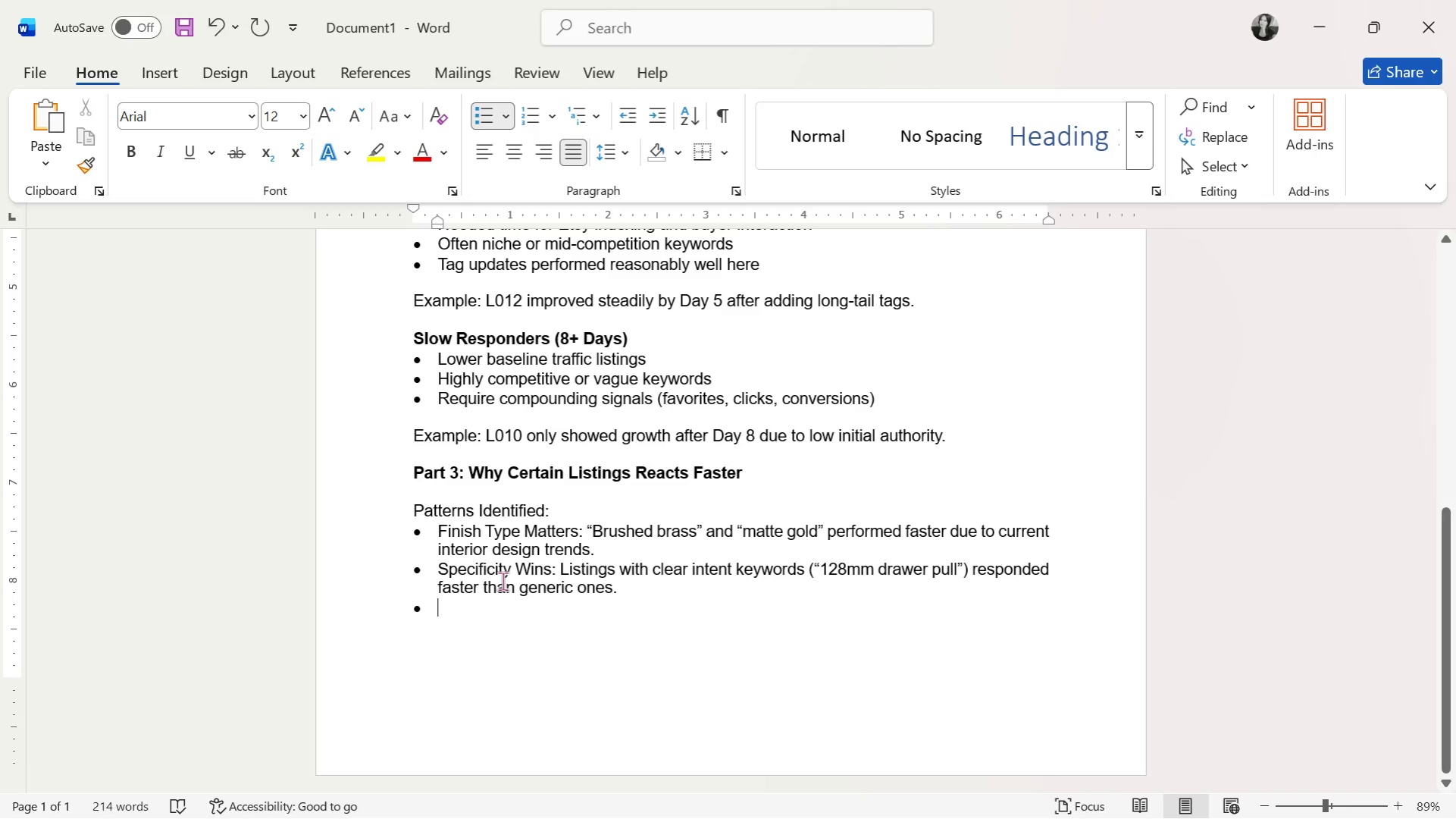 
type(Existing Momentum )
key(Backspace)
type(: Listings )
 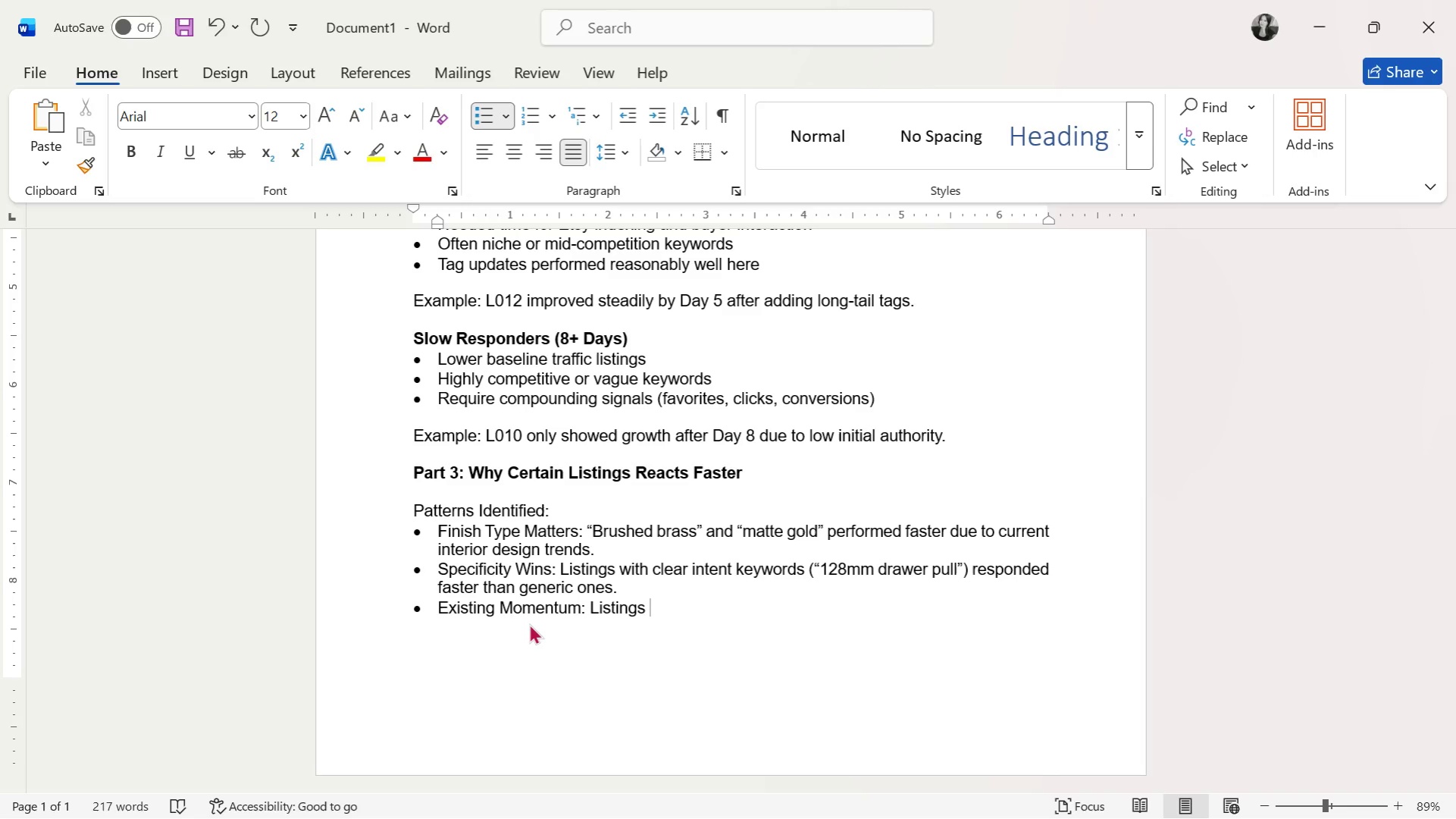 
type(already g)
 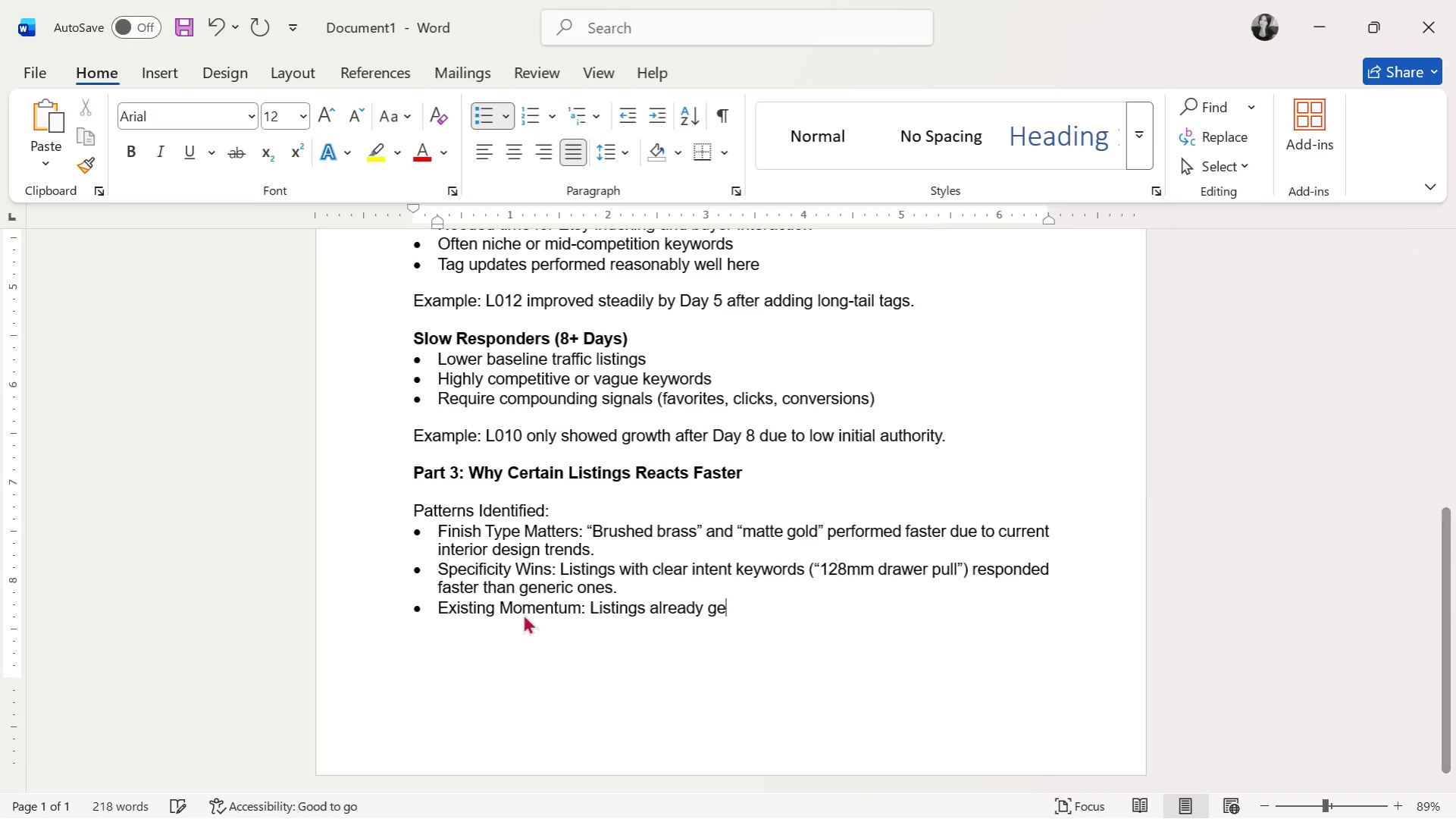 
type(etting traffic react quicker beac)
key(Backspace)
key(Backspace)
type(cause Etsy re-indexes them fats)
key(Backspace)
key(Backspace)
type(ster.)
 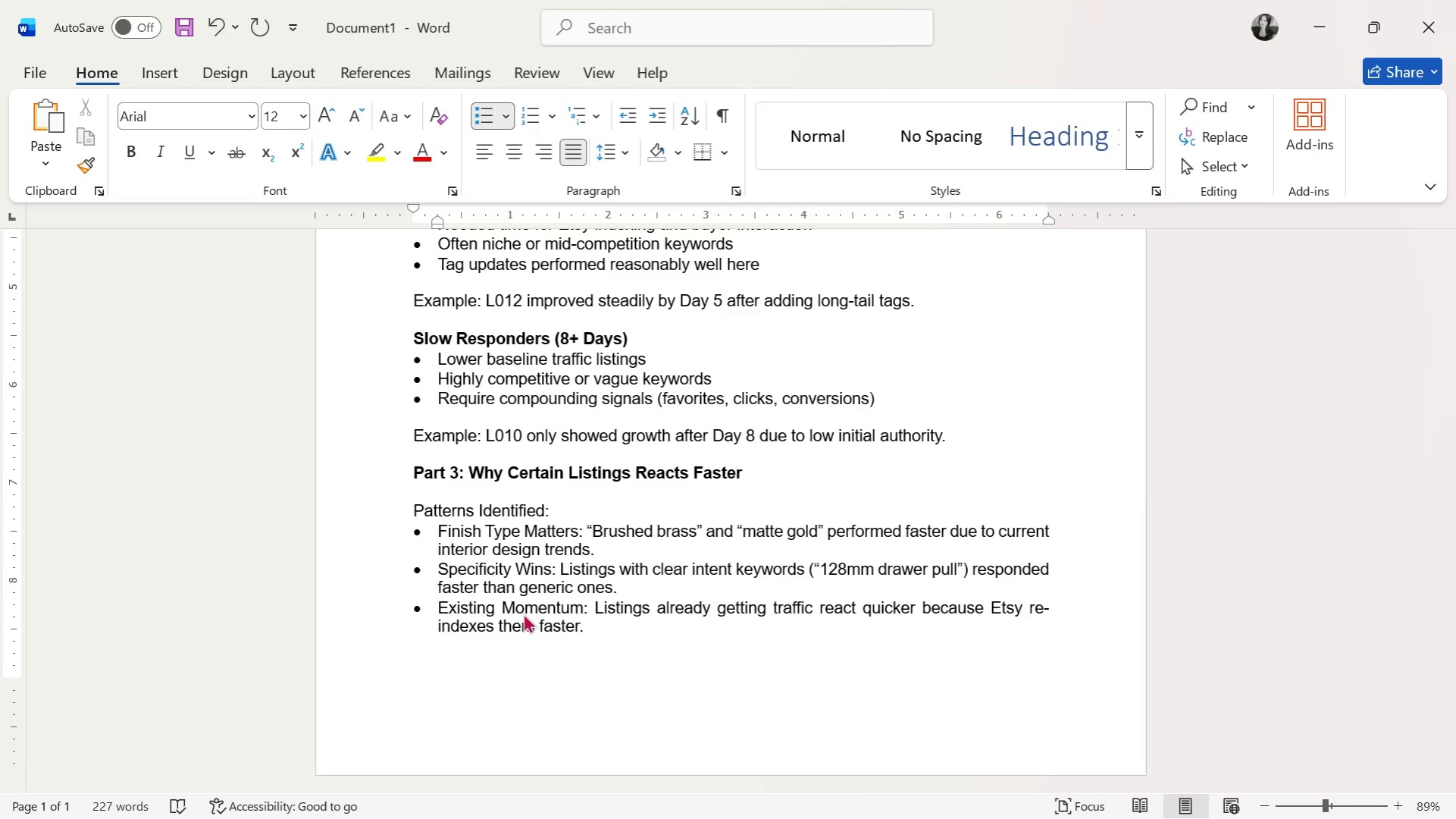 
key(Enter)
 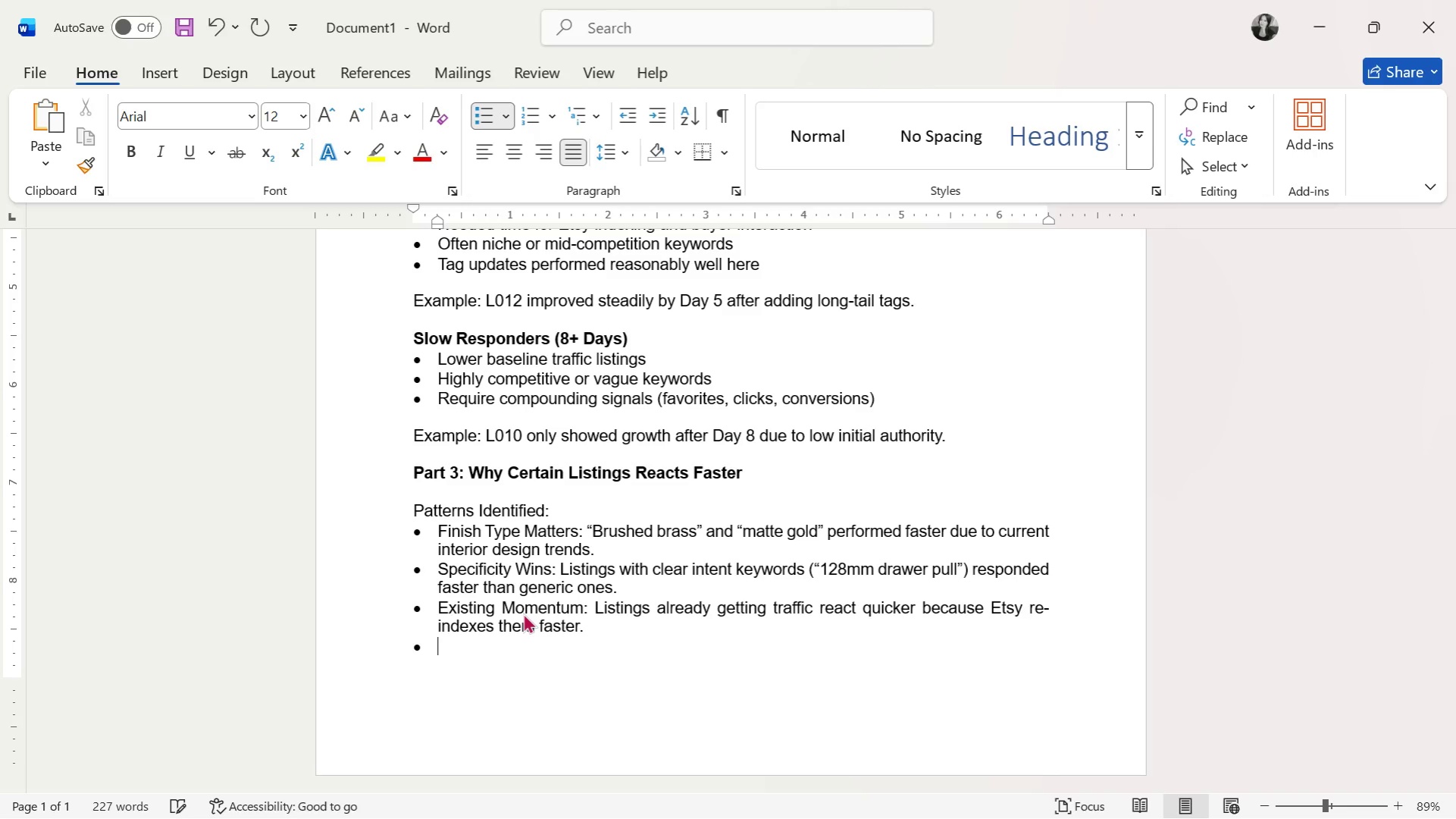 
key(Enter)
 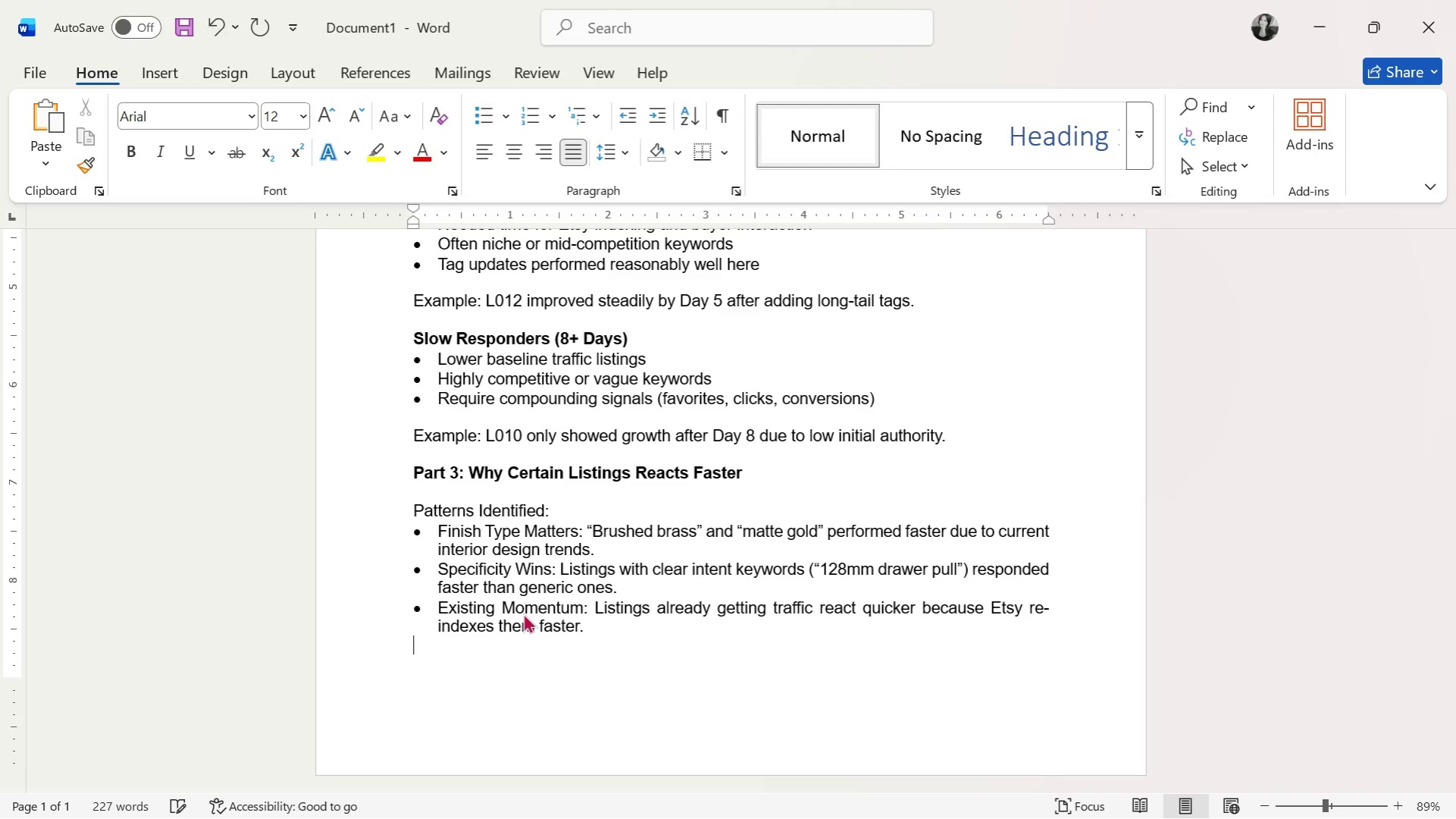 
key(Enter)
 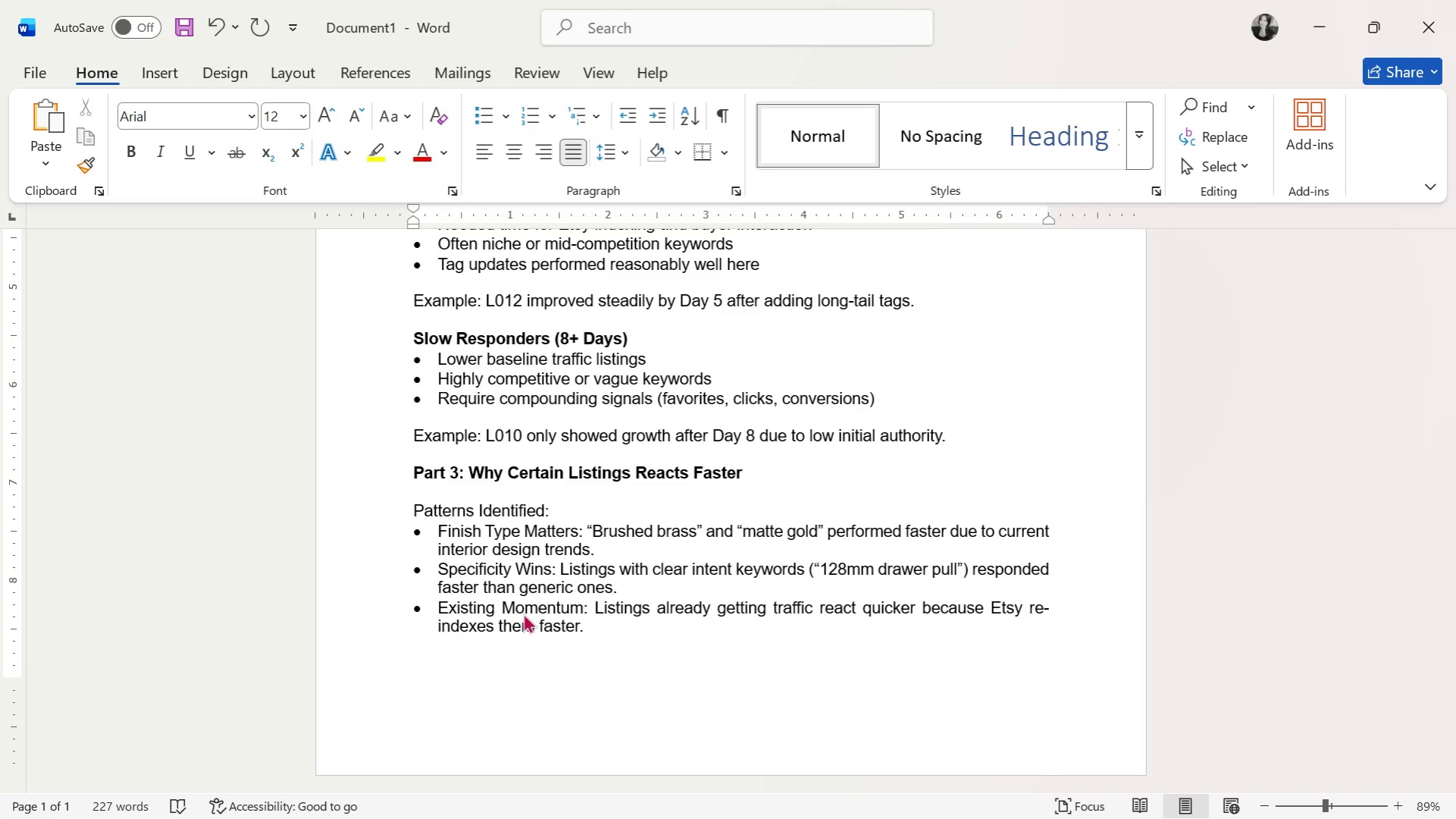 
key(Control+B)
 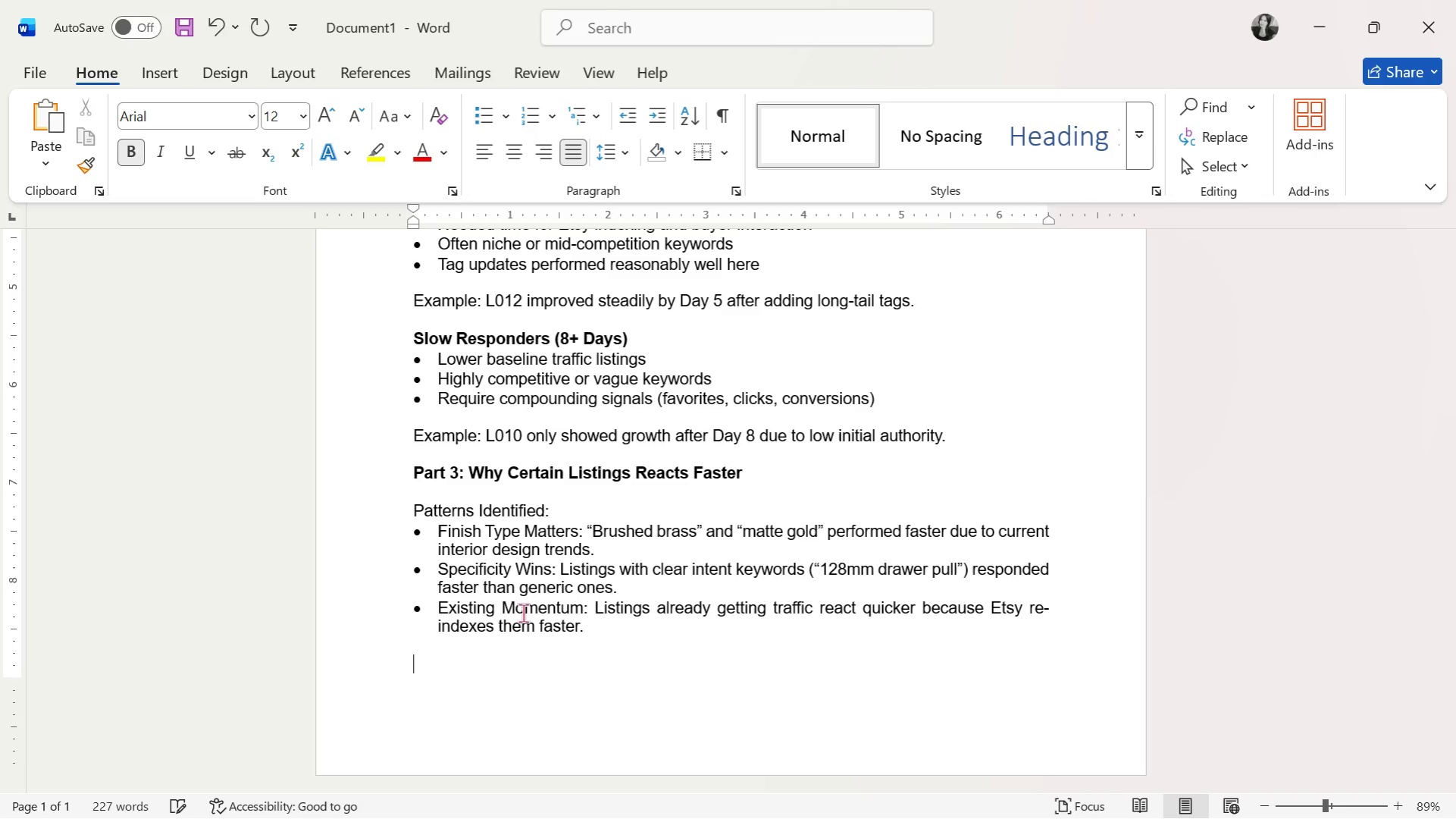 
type(Part 4: Saft)
key(Backspace)
type(ety Protocols for Etsy Editing)
 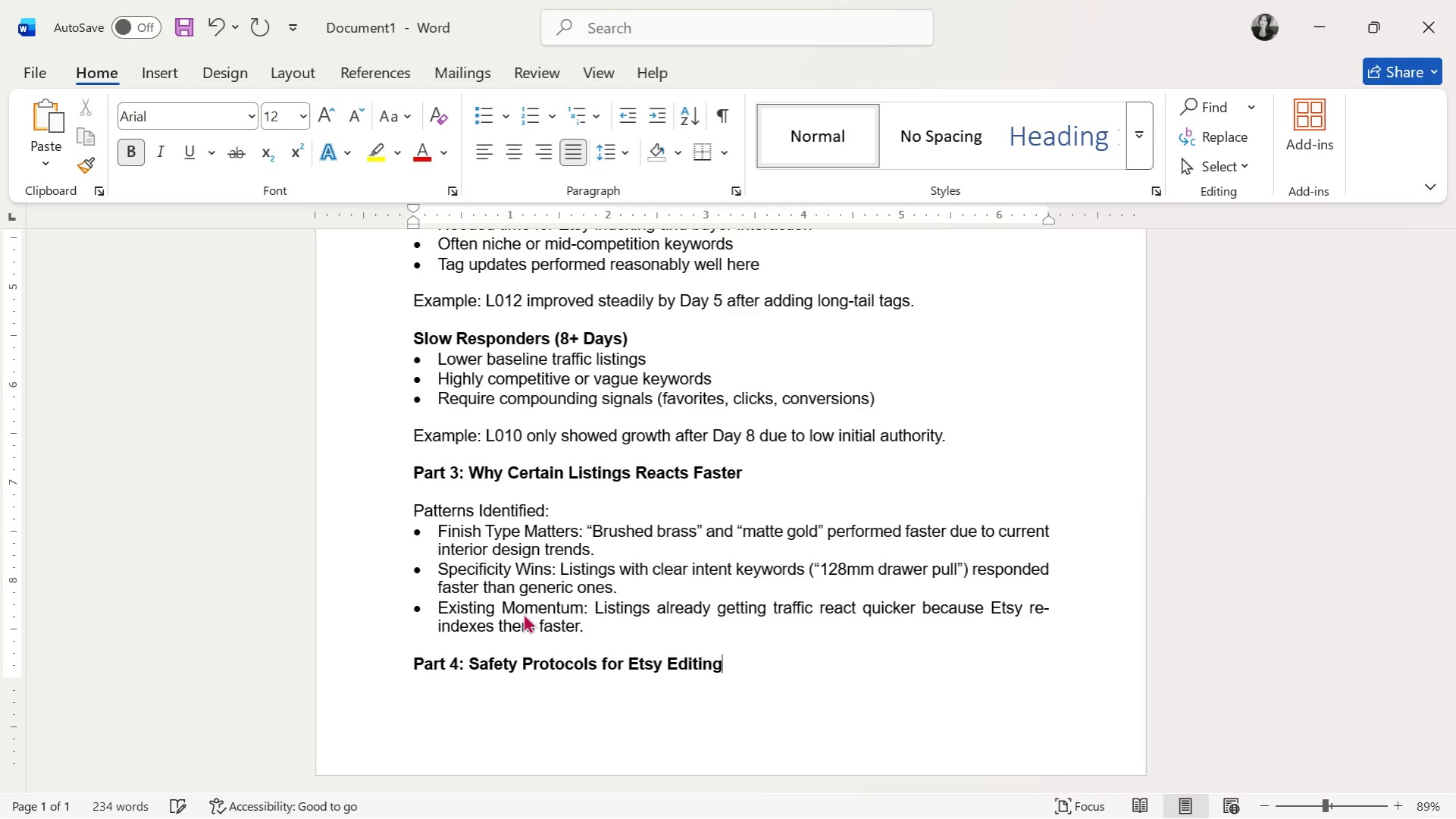 
key(Enter)
 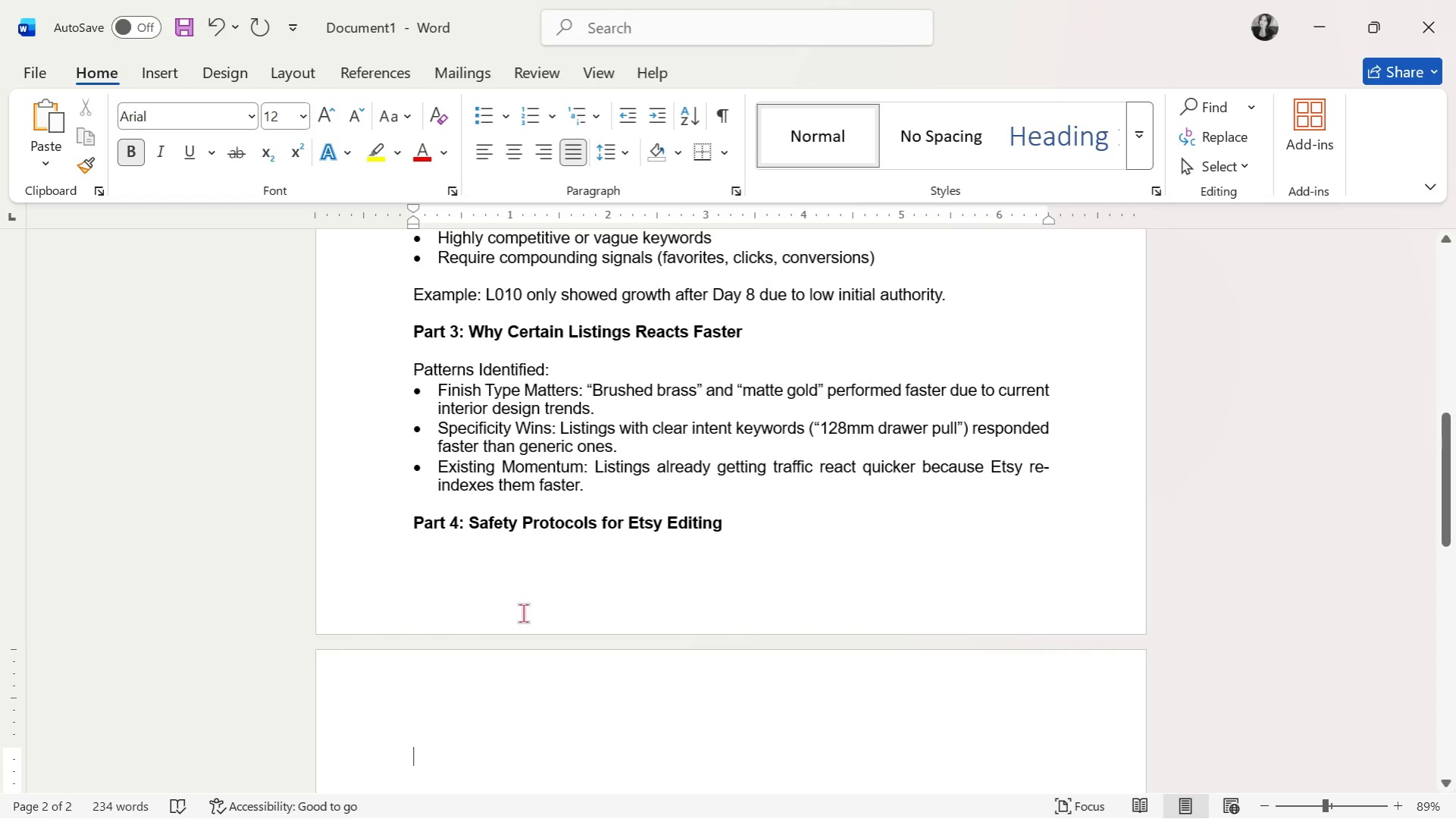 
key(Enter)
 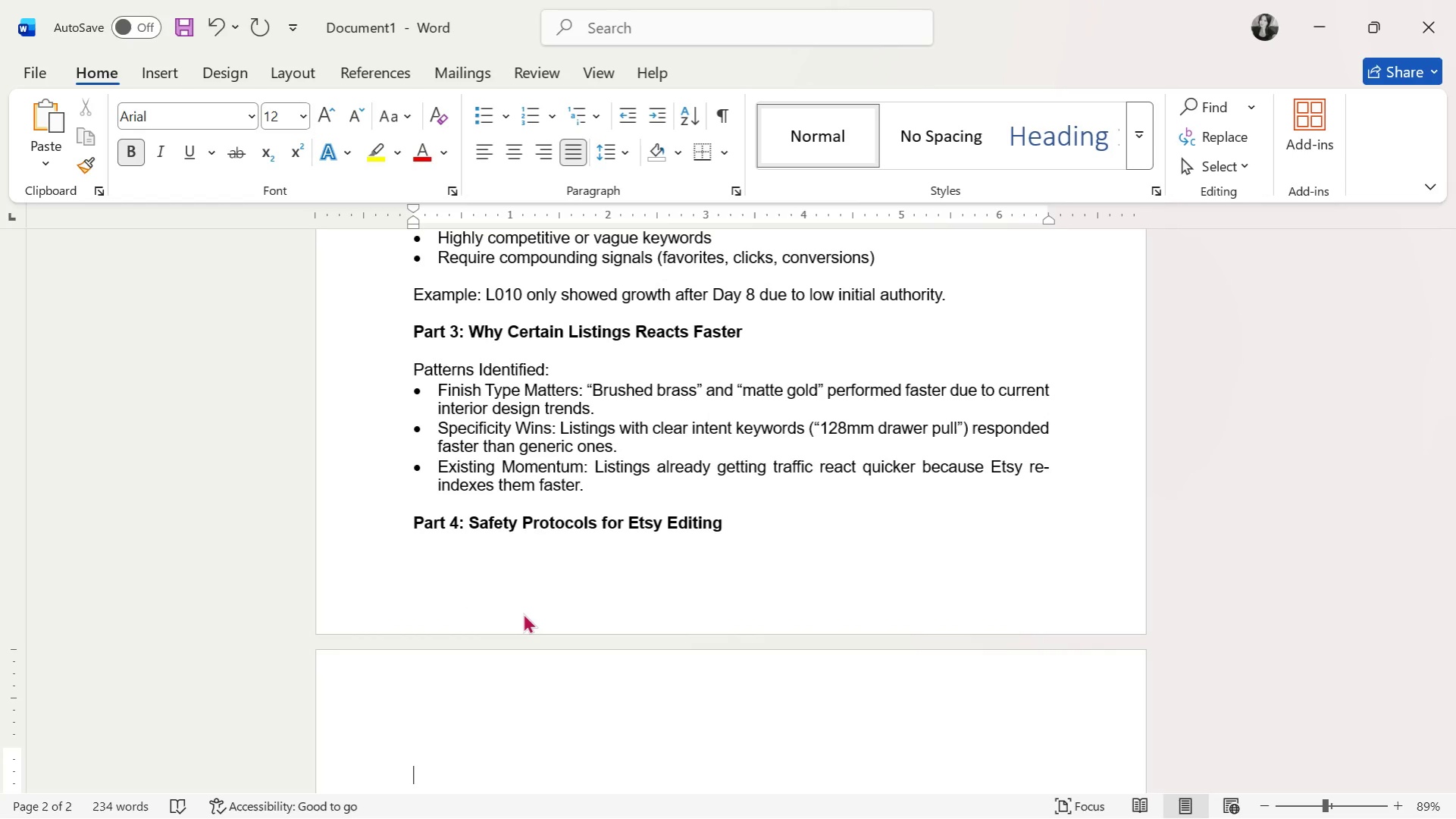 
key(Control+ControlLeft)
 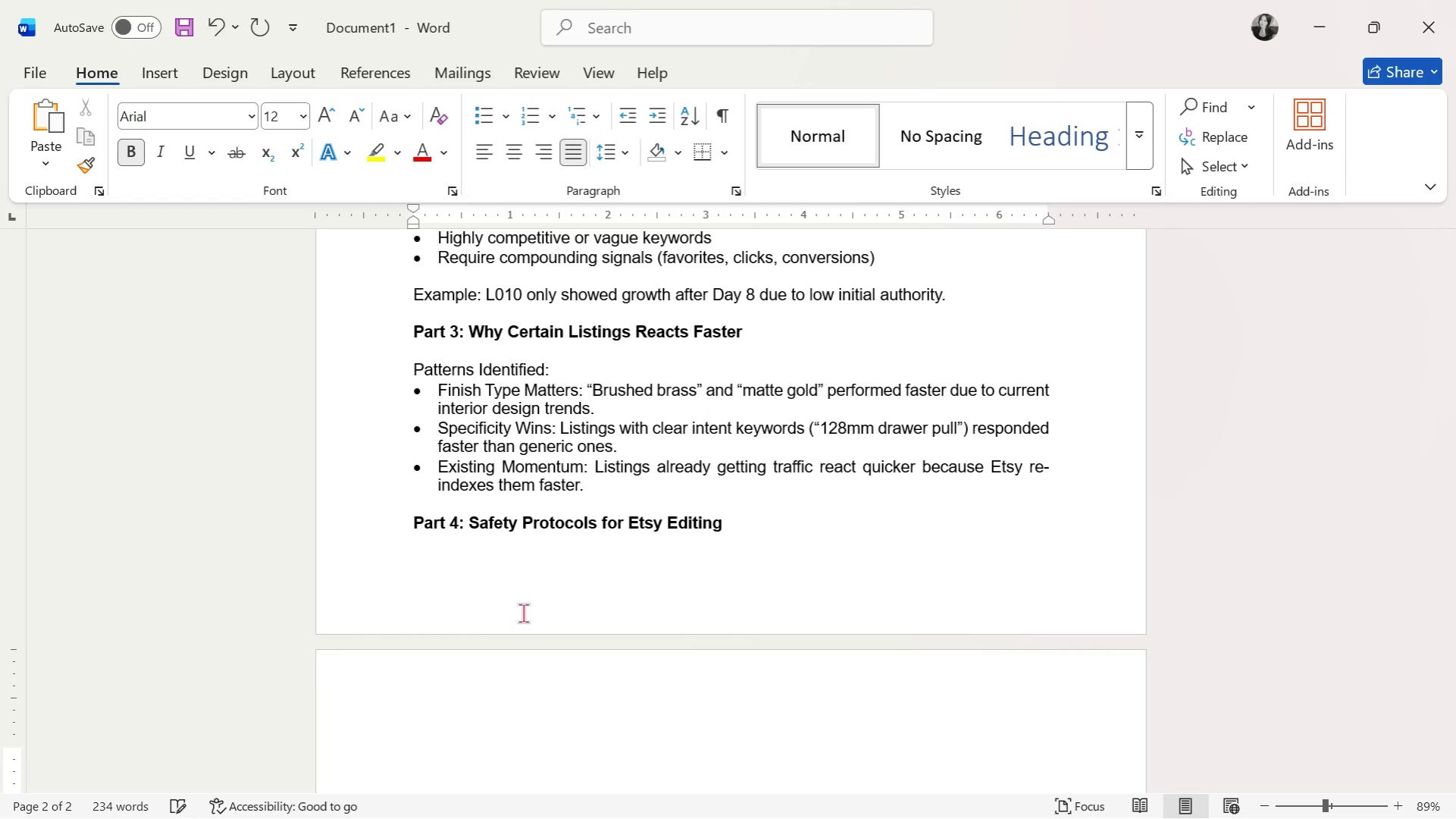 
key(Control+B)
 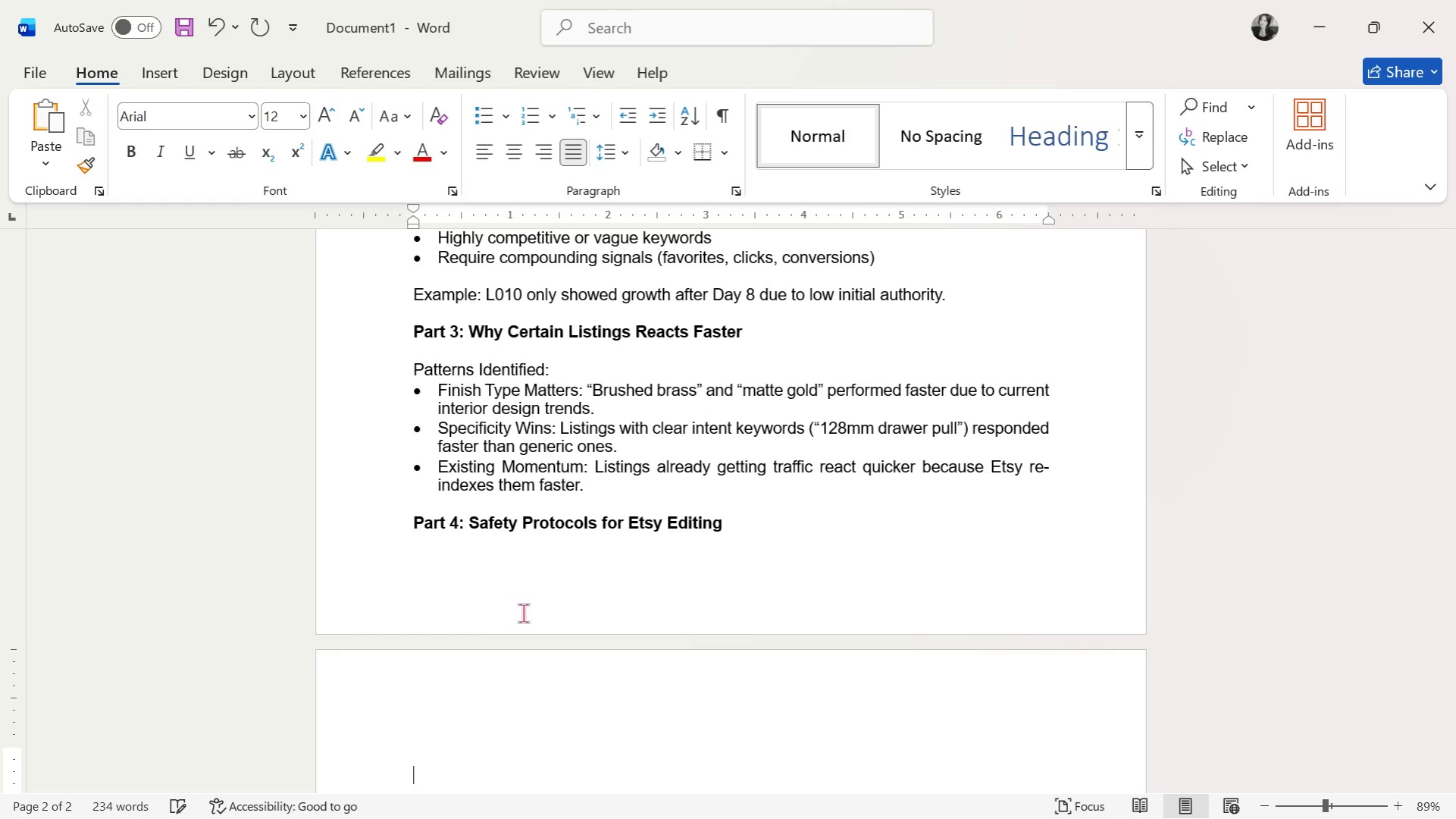 
type(To avoid ranking drops:)
 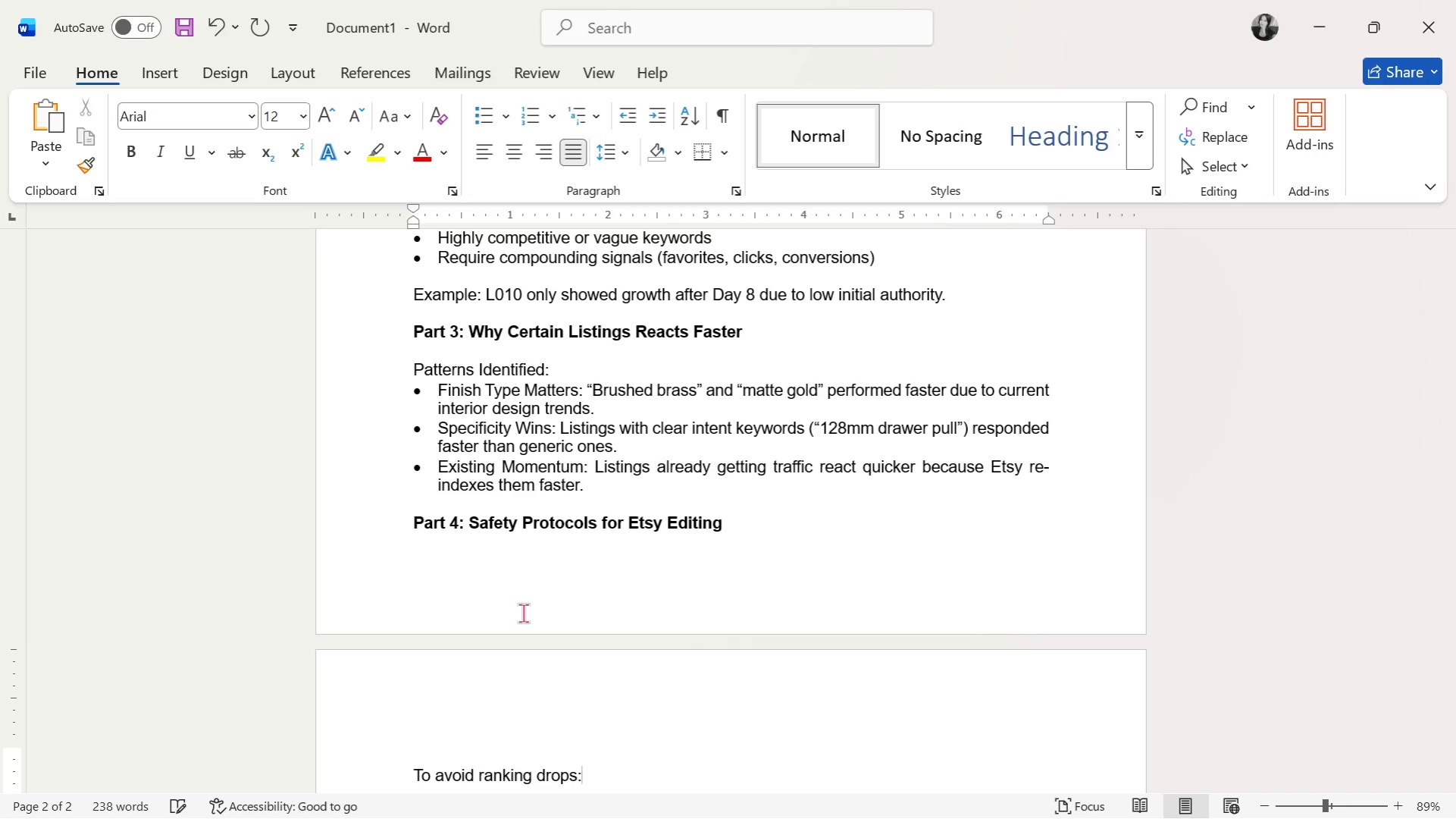 
key(Enter)
 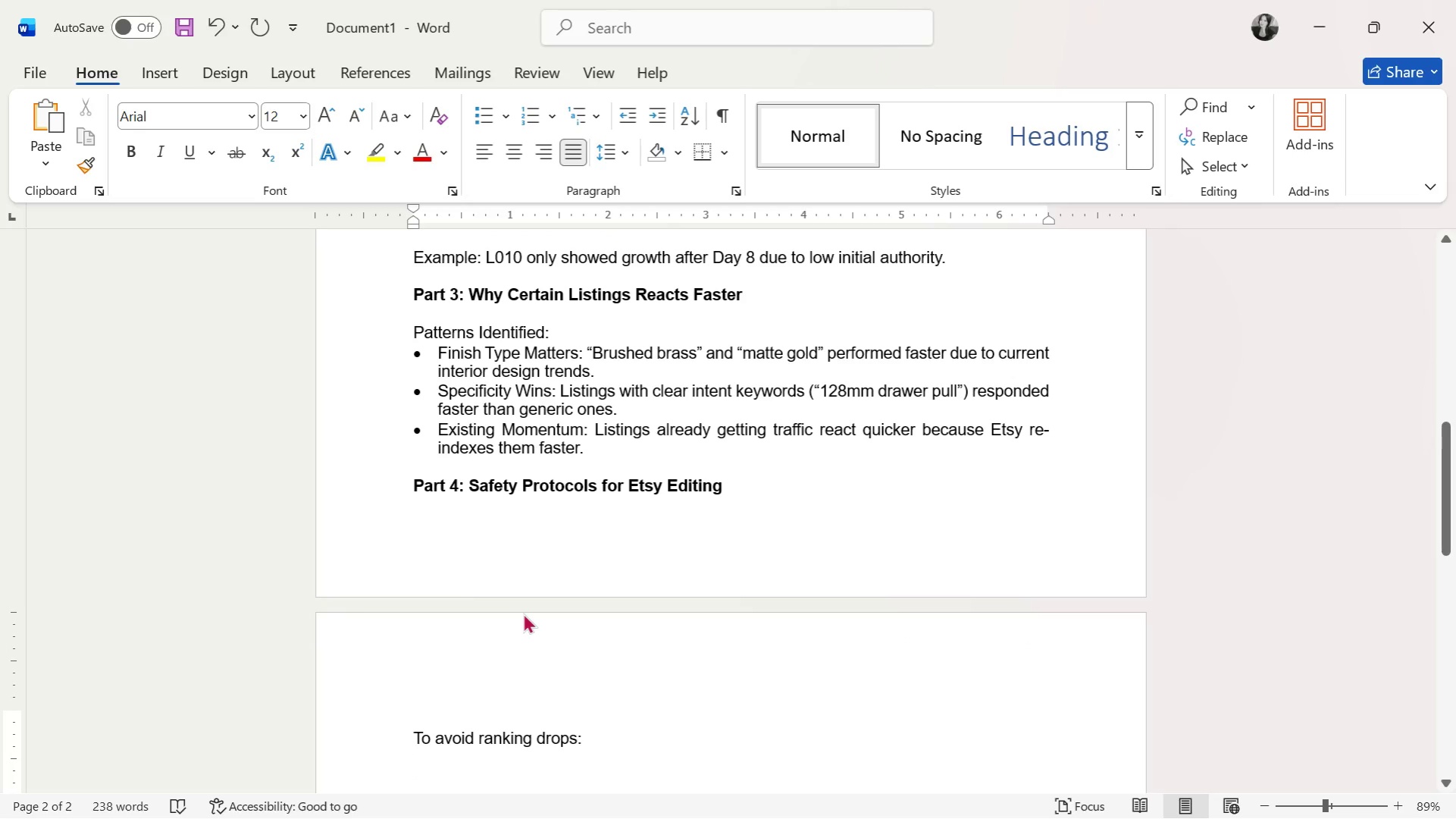 
scroll: coordinate [535, 557], scroll_direction: down, amount: 4.0
 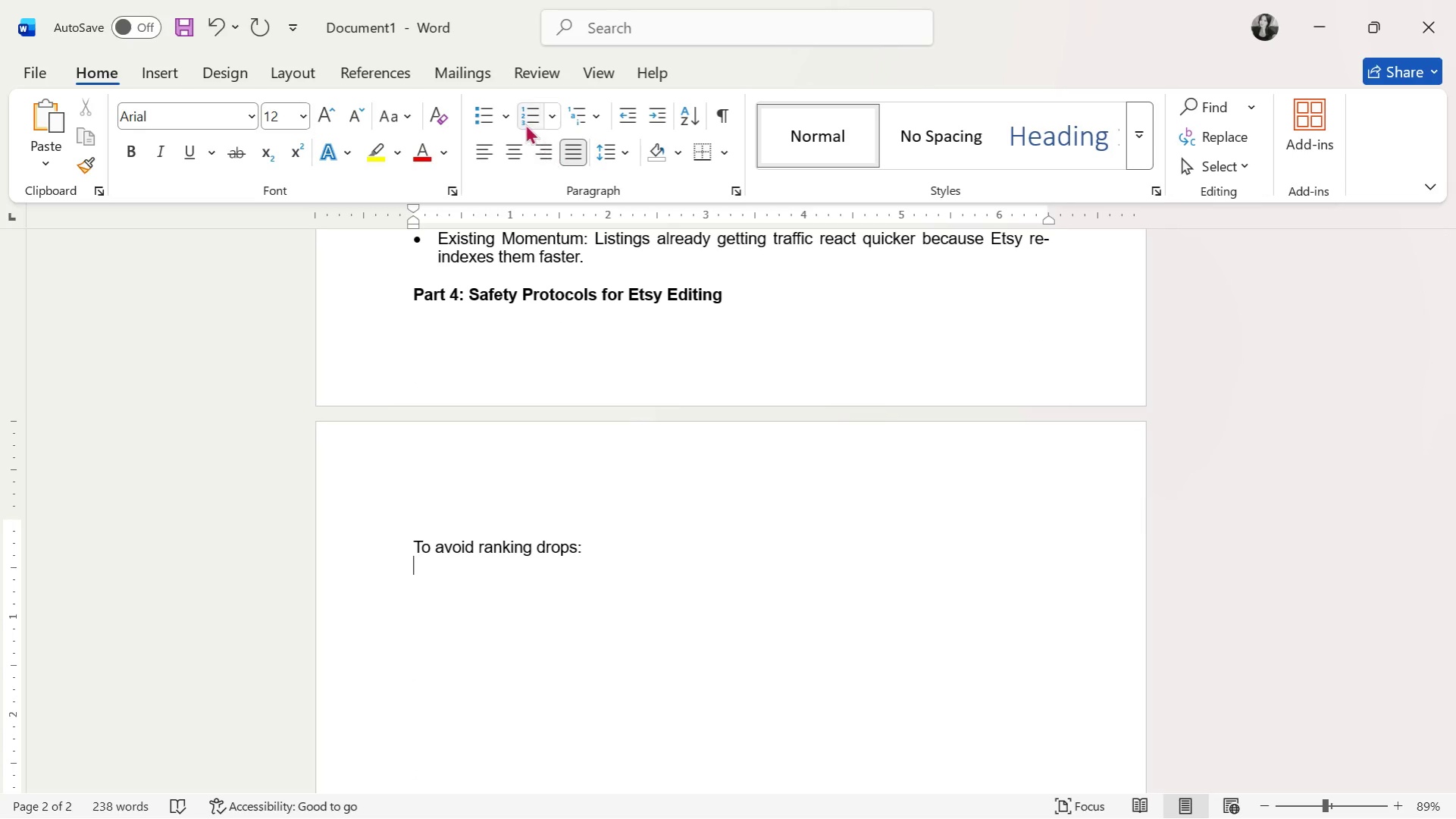 
left_click([489, 115])
 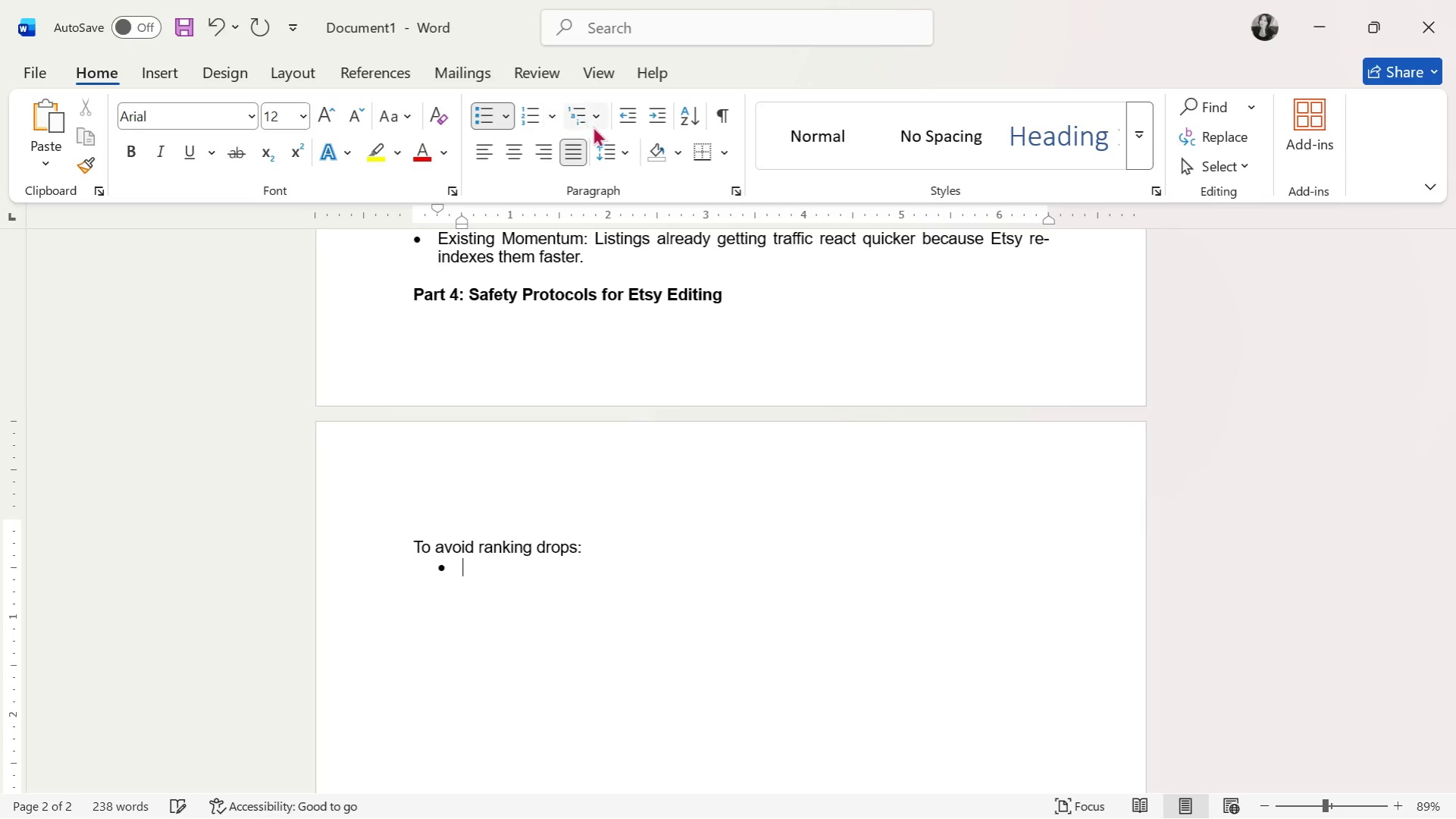 
left_click([631, 122])
 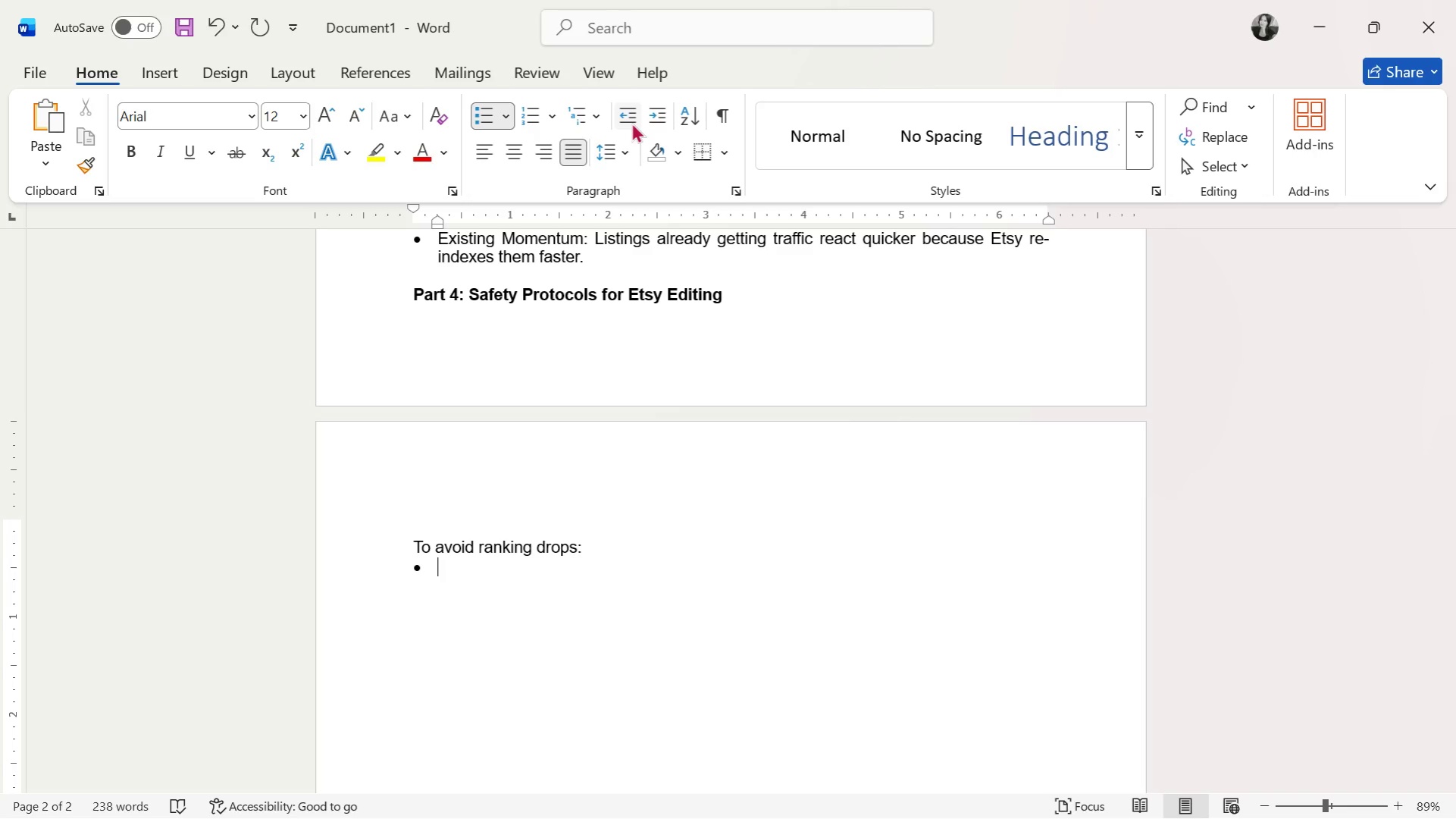 
wait(8.64)
 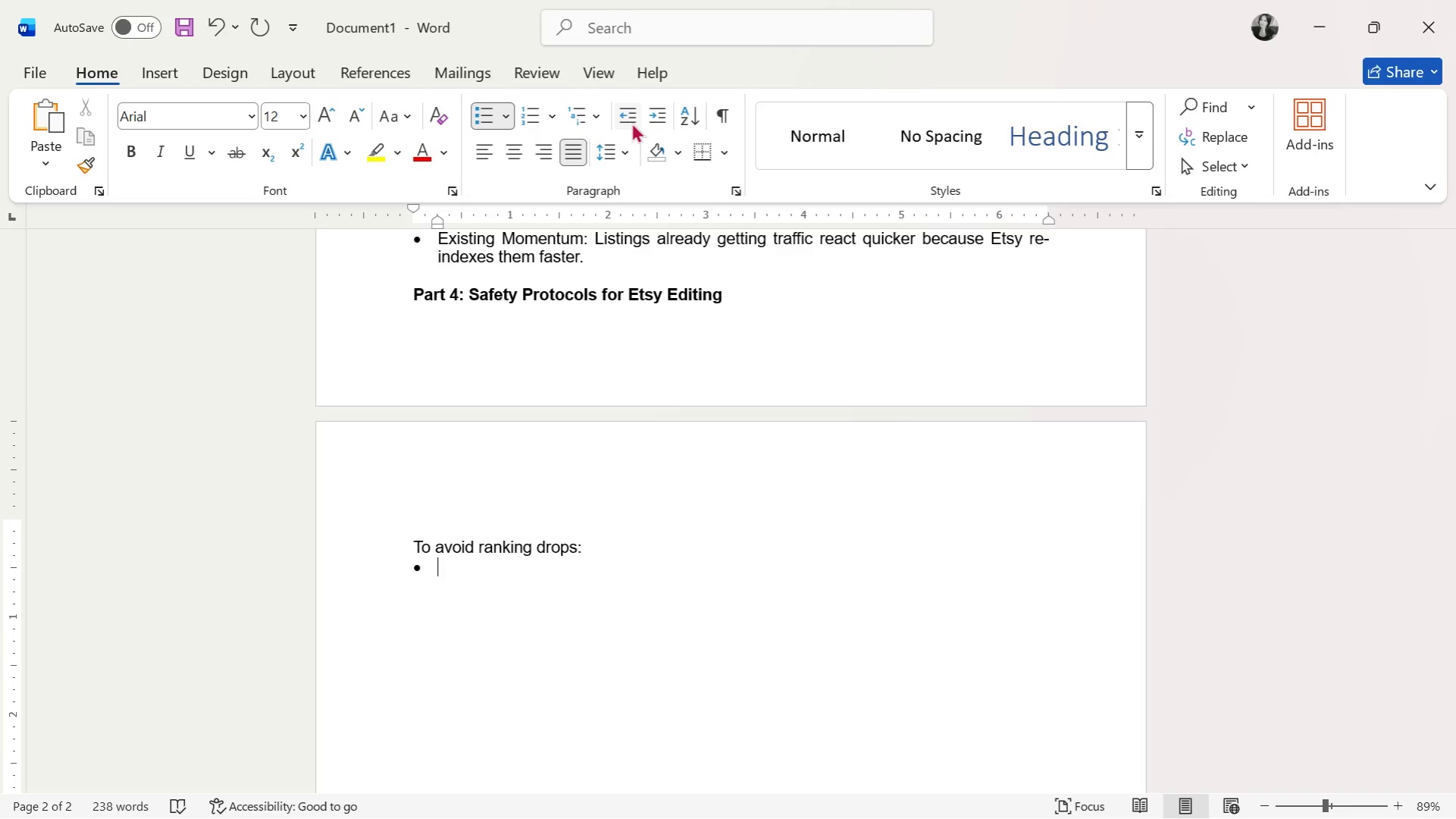 
type(Do not change both title and tags simultaneously)
 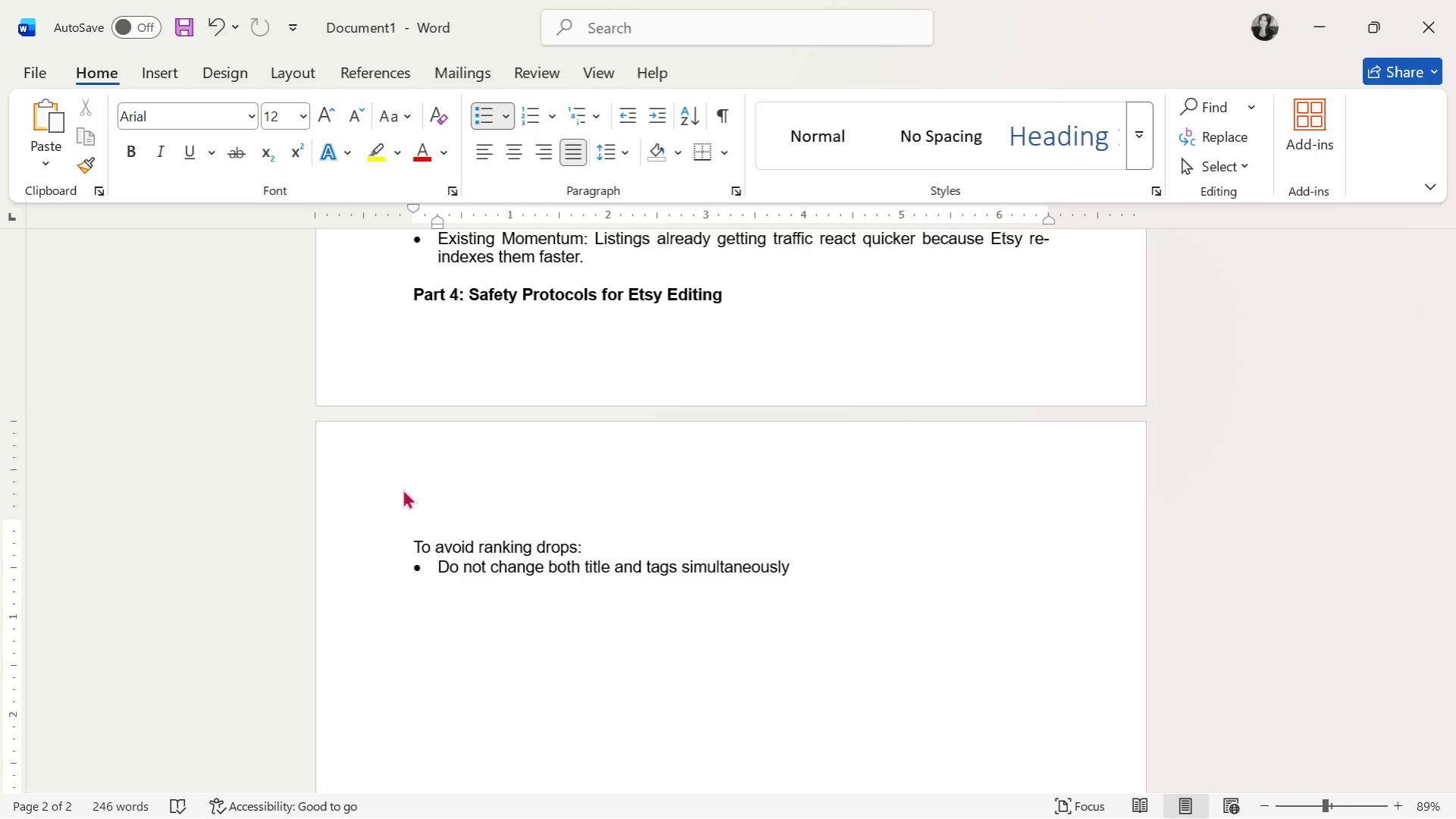 
wait(16.05)
 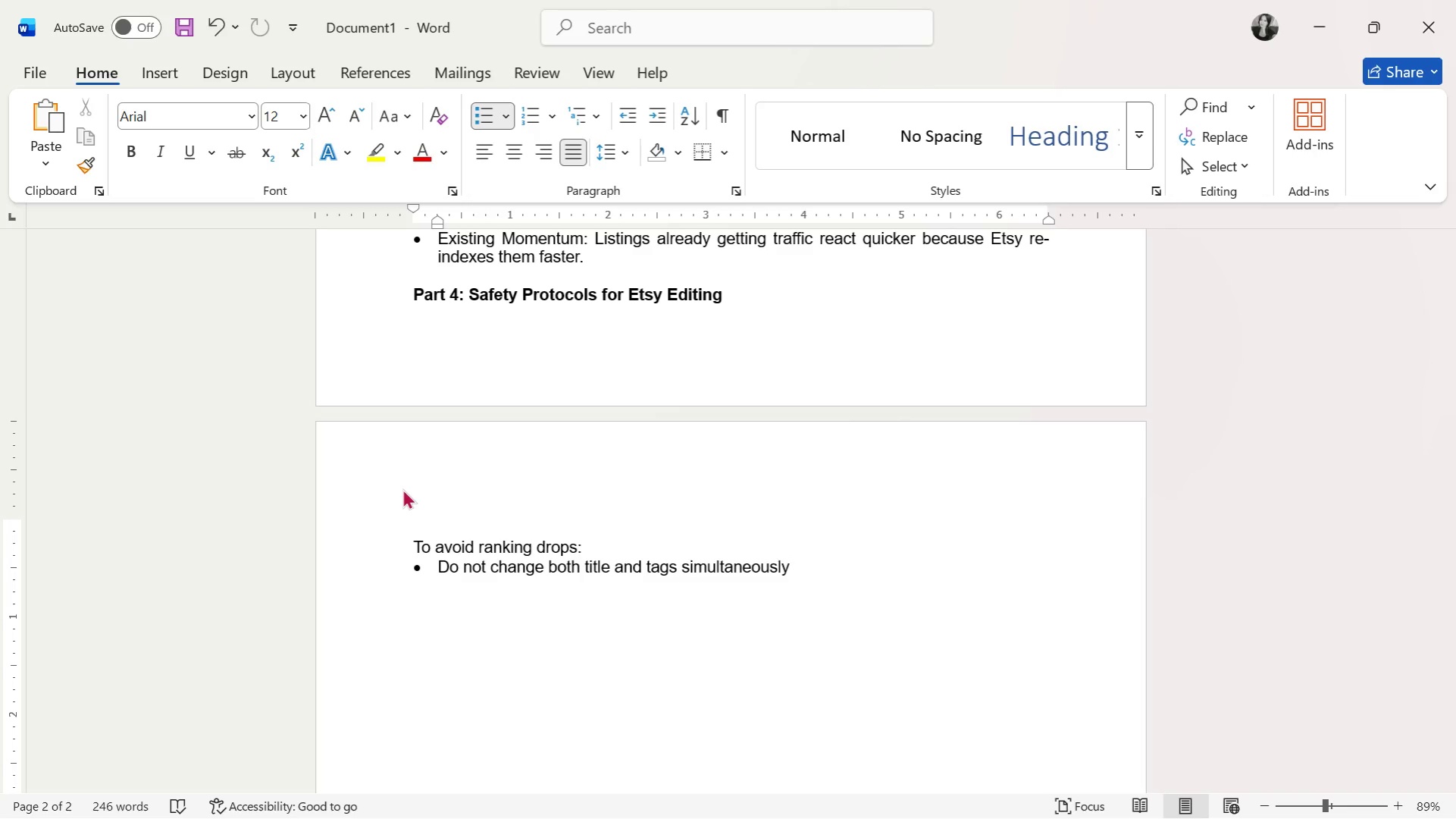 
key(Enter)
 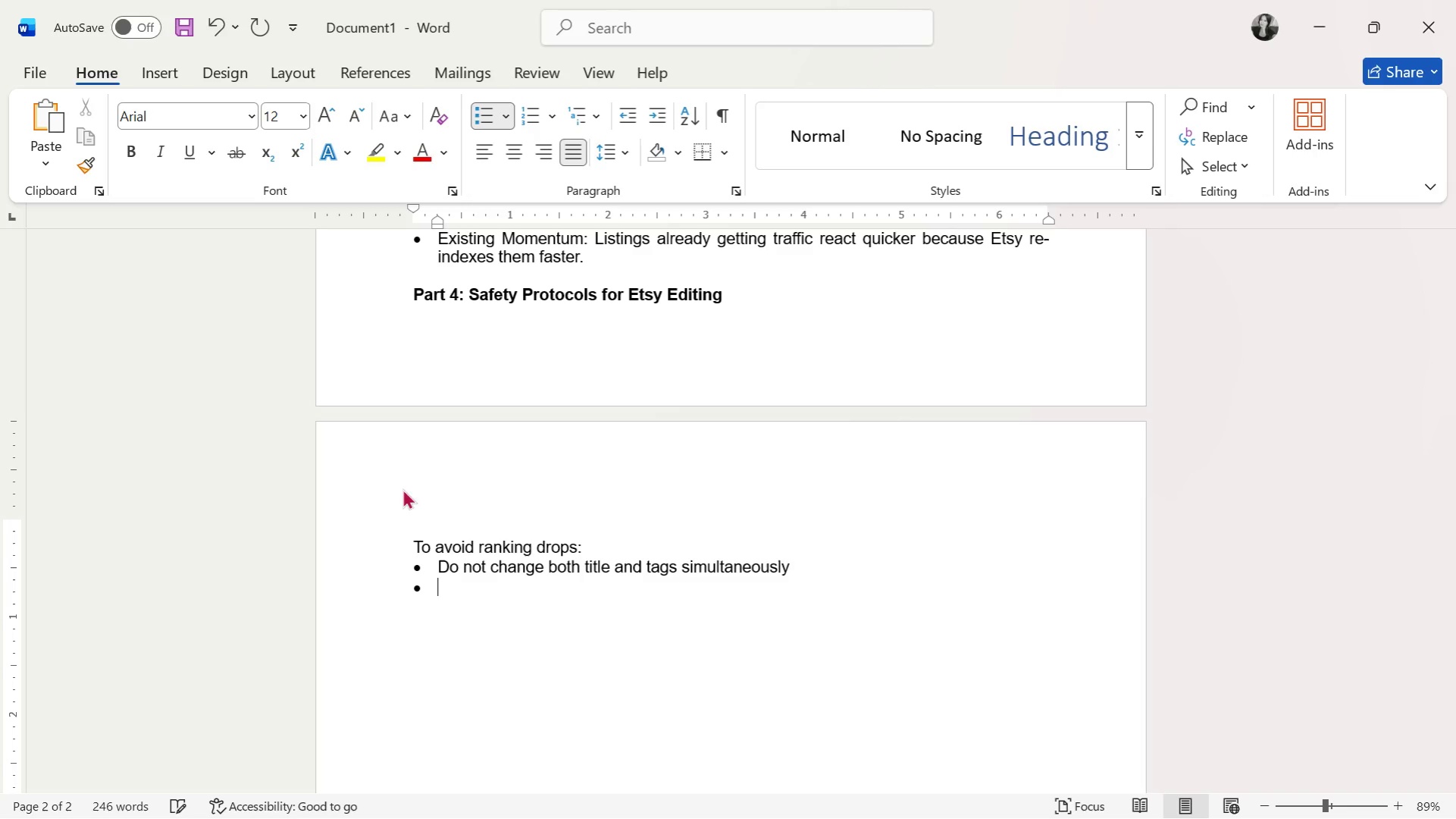 
type(Avoid editing high-performing listings too frequently)
 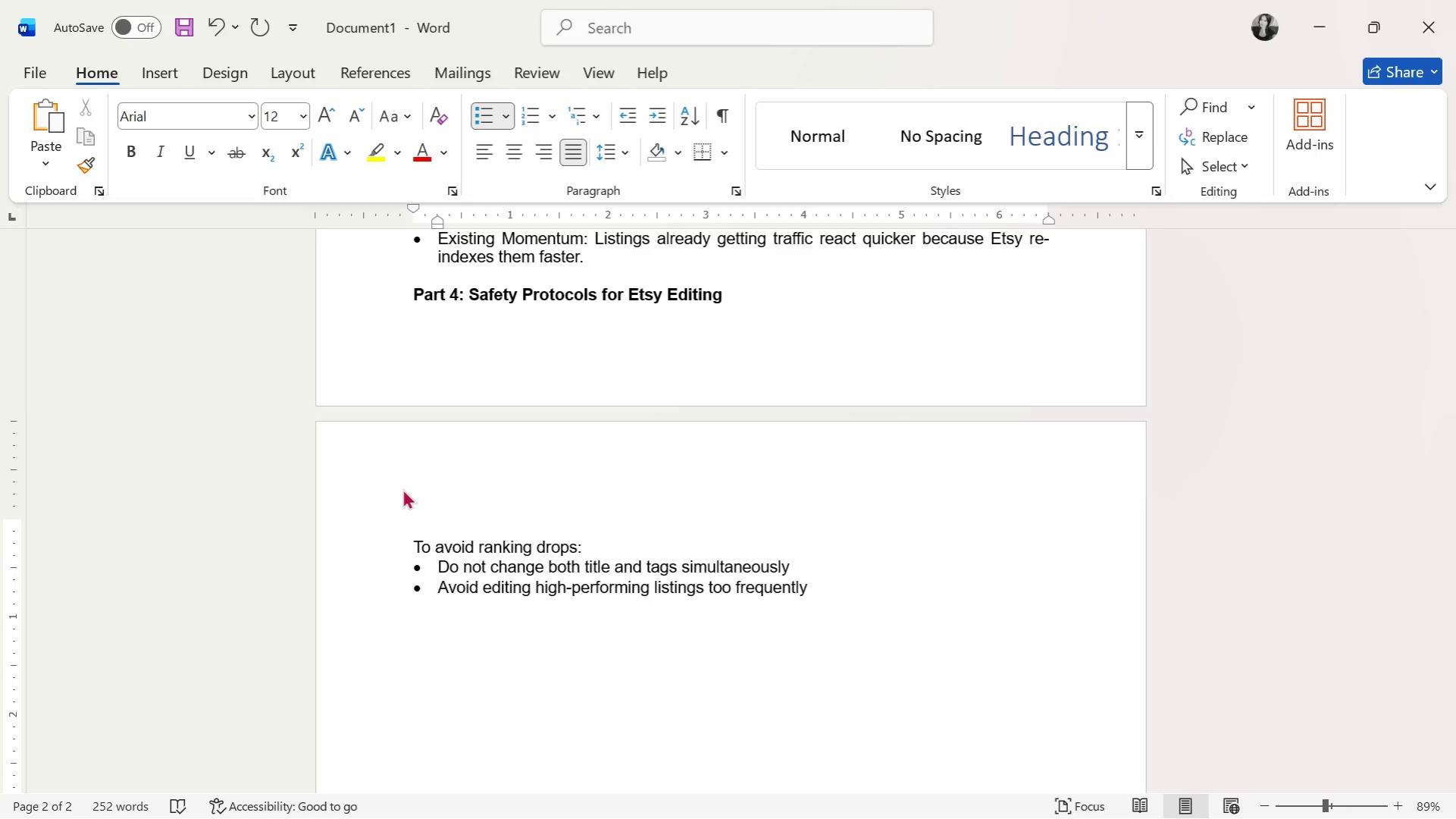 
wait(12.67)
 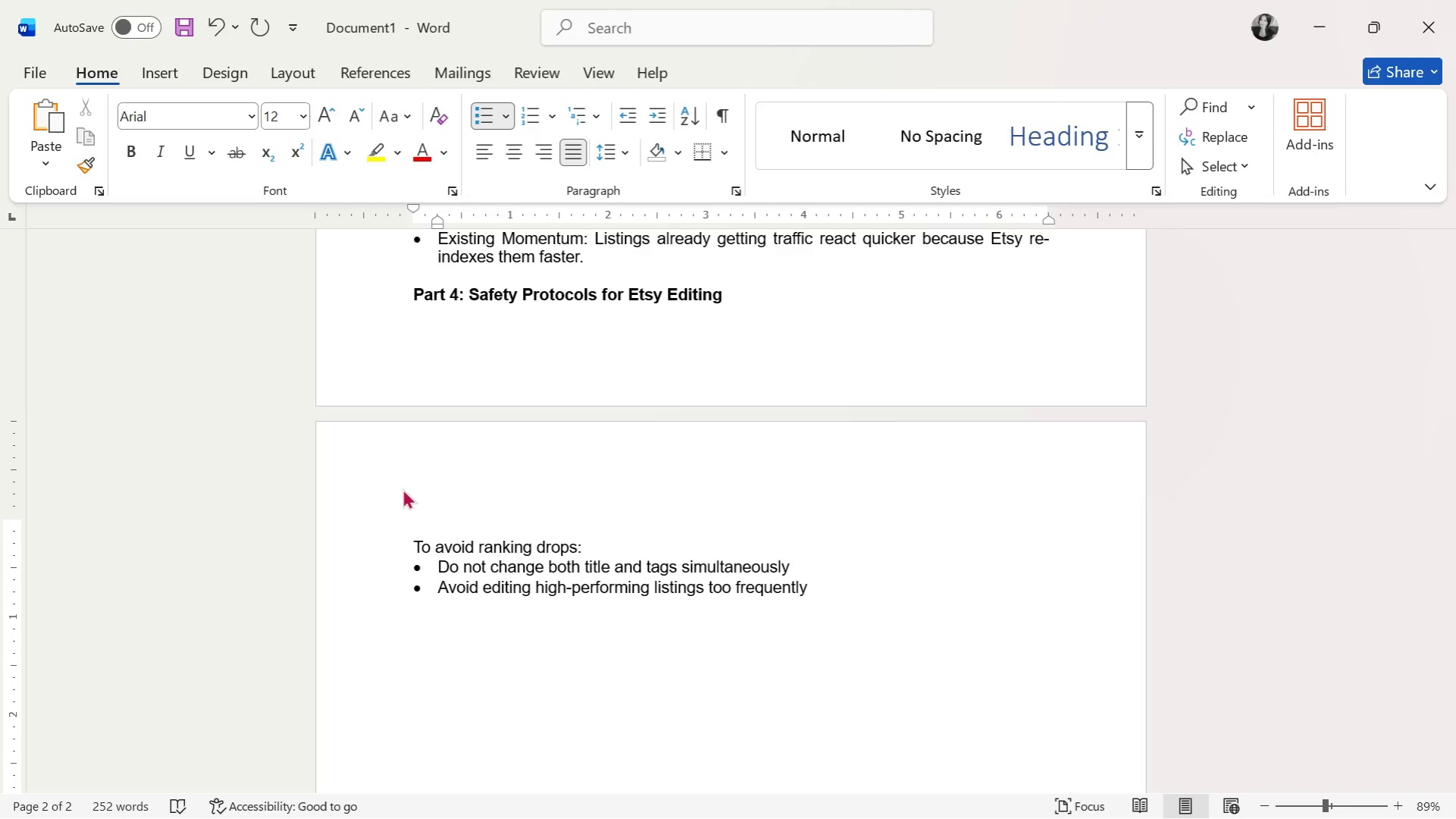 
key(Enter)
 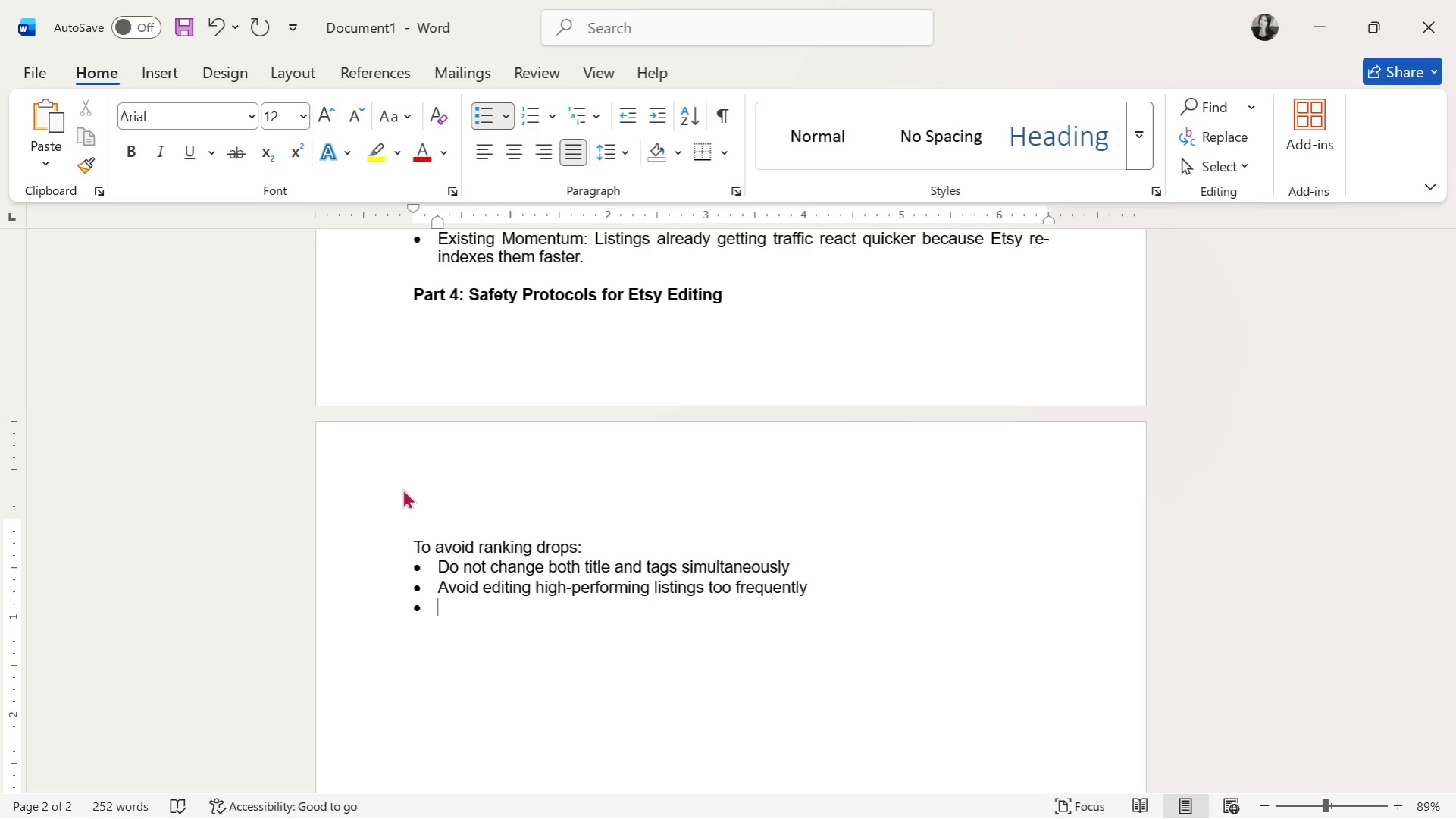 
type(Wait at least 14 days beofr)
key(Backspace)
key(Backspace)
key(Backspace)
type(fore judging results)
 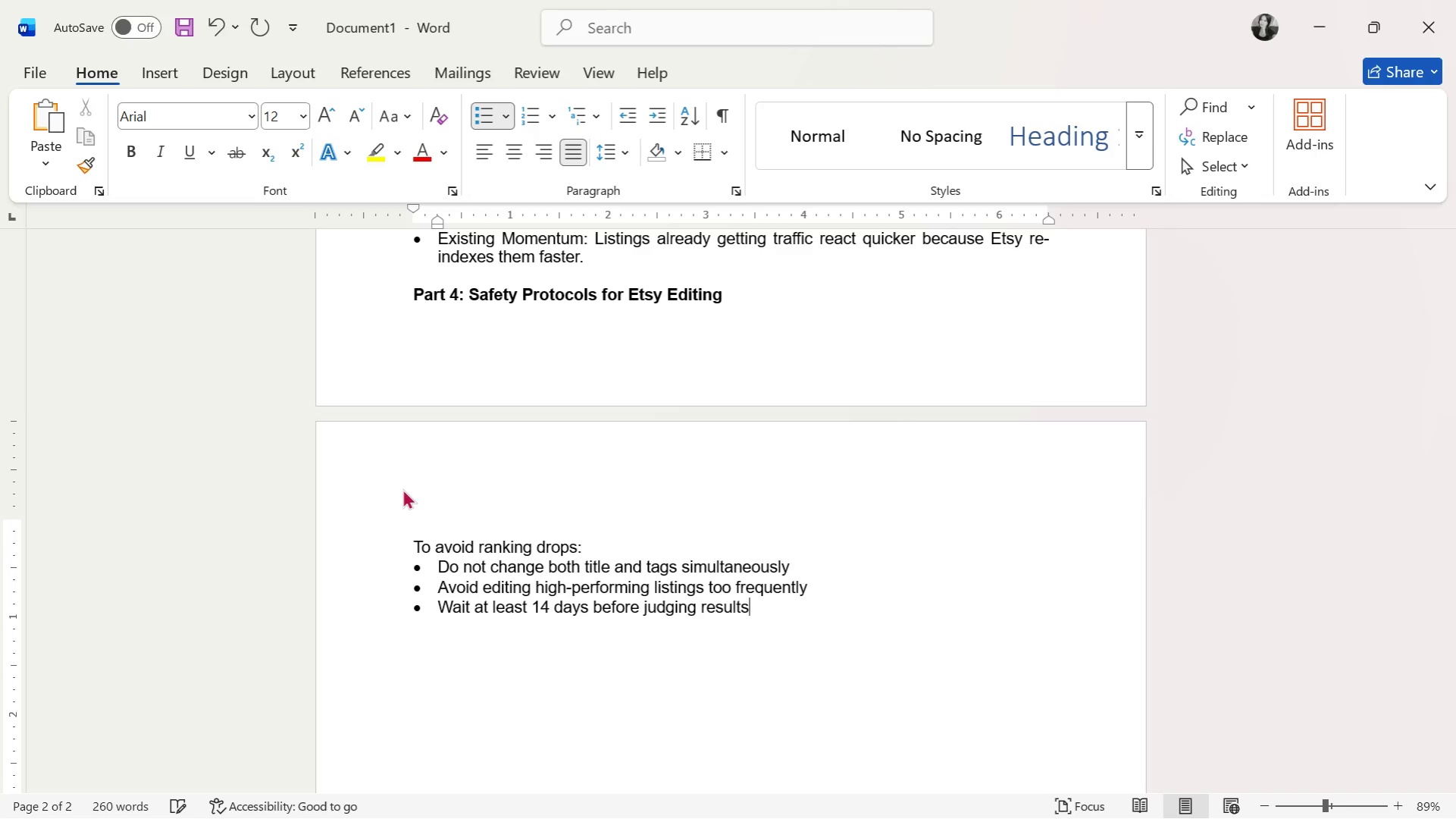 
key(Enter)
 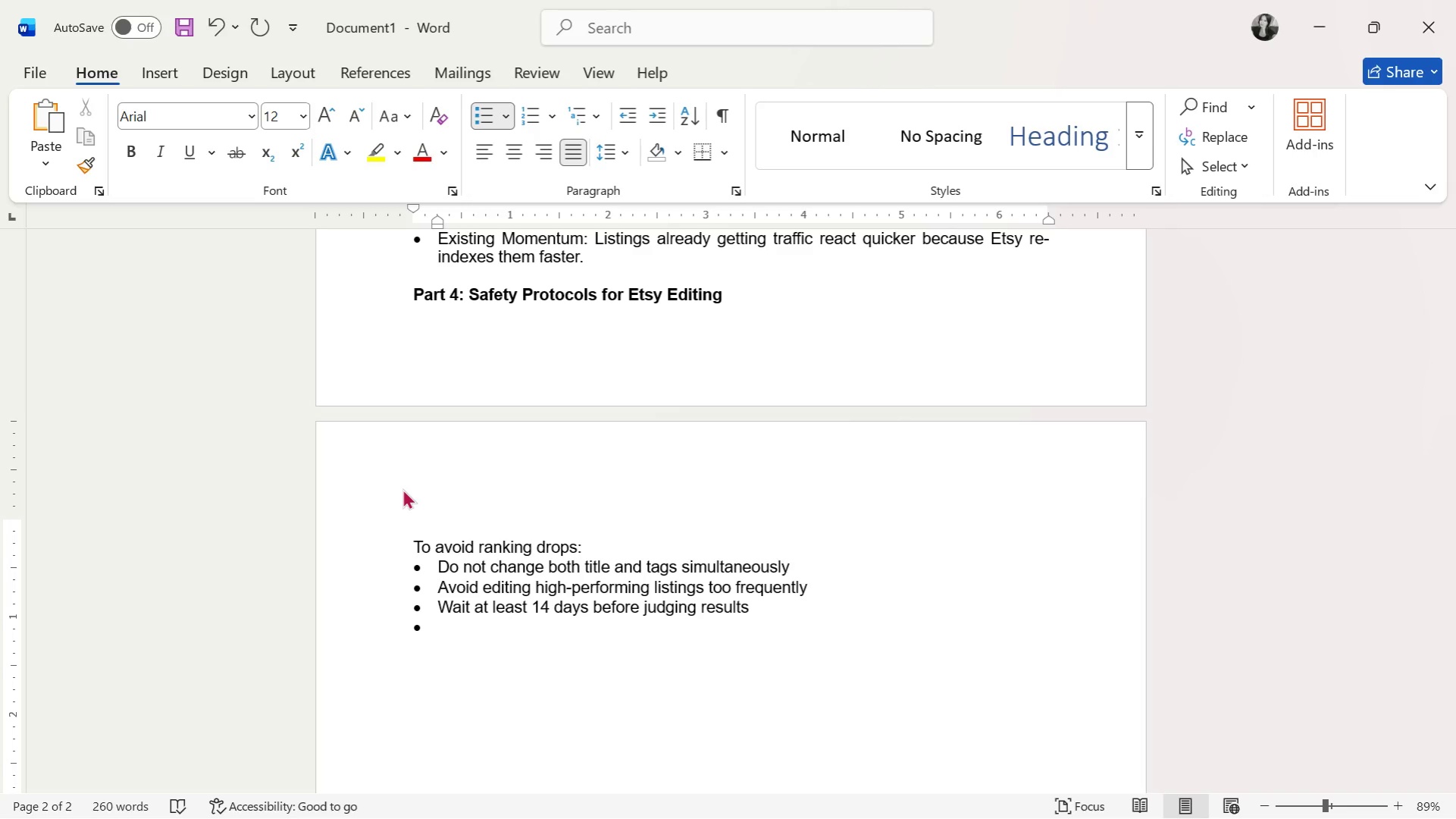 
type(Track changes systematically )
 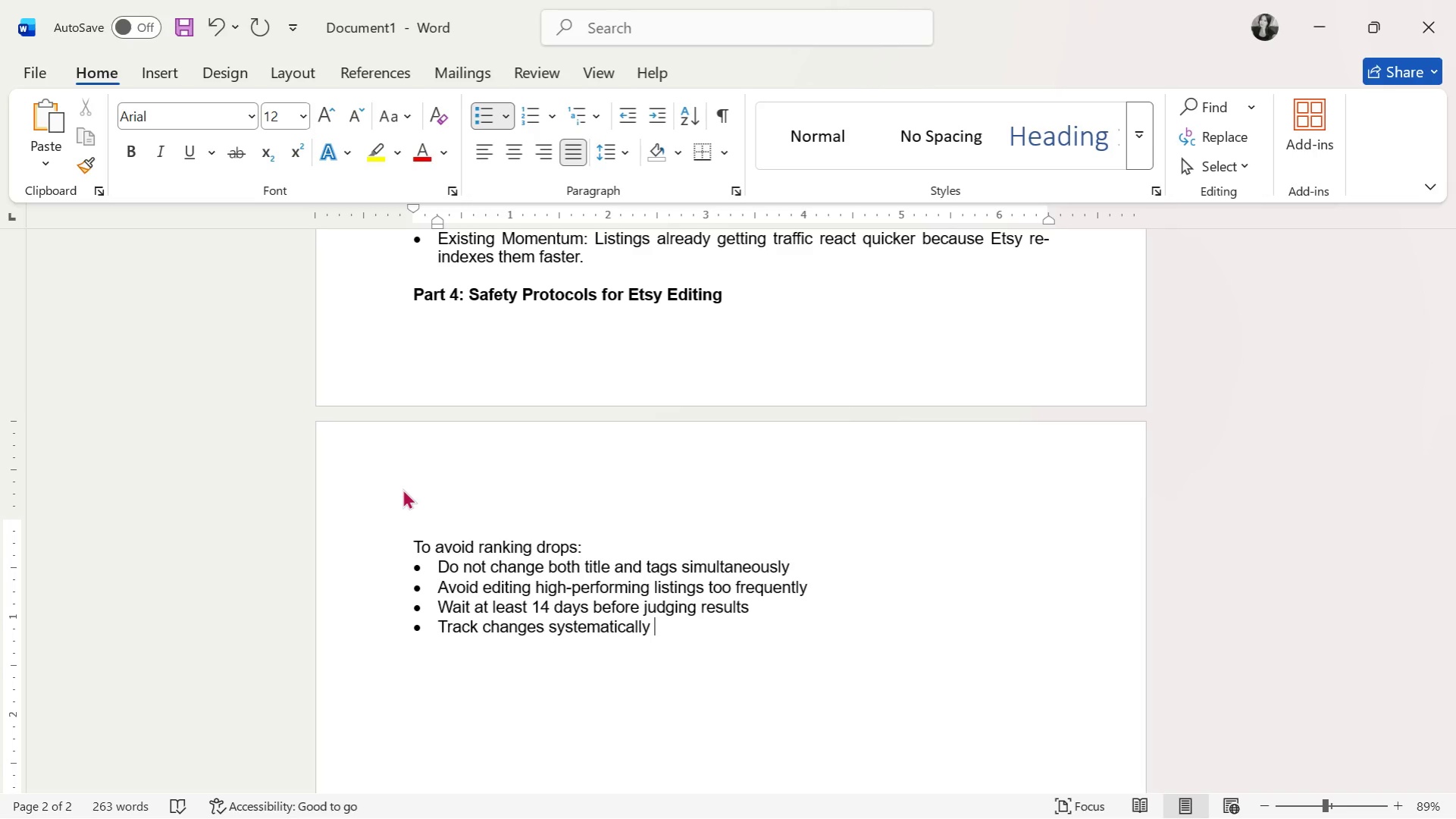 
wait(5.38)
 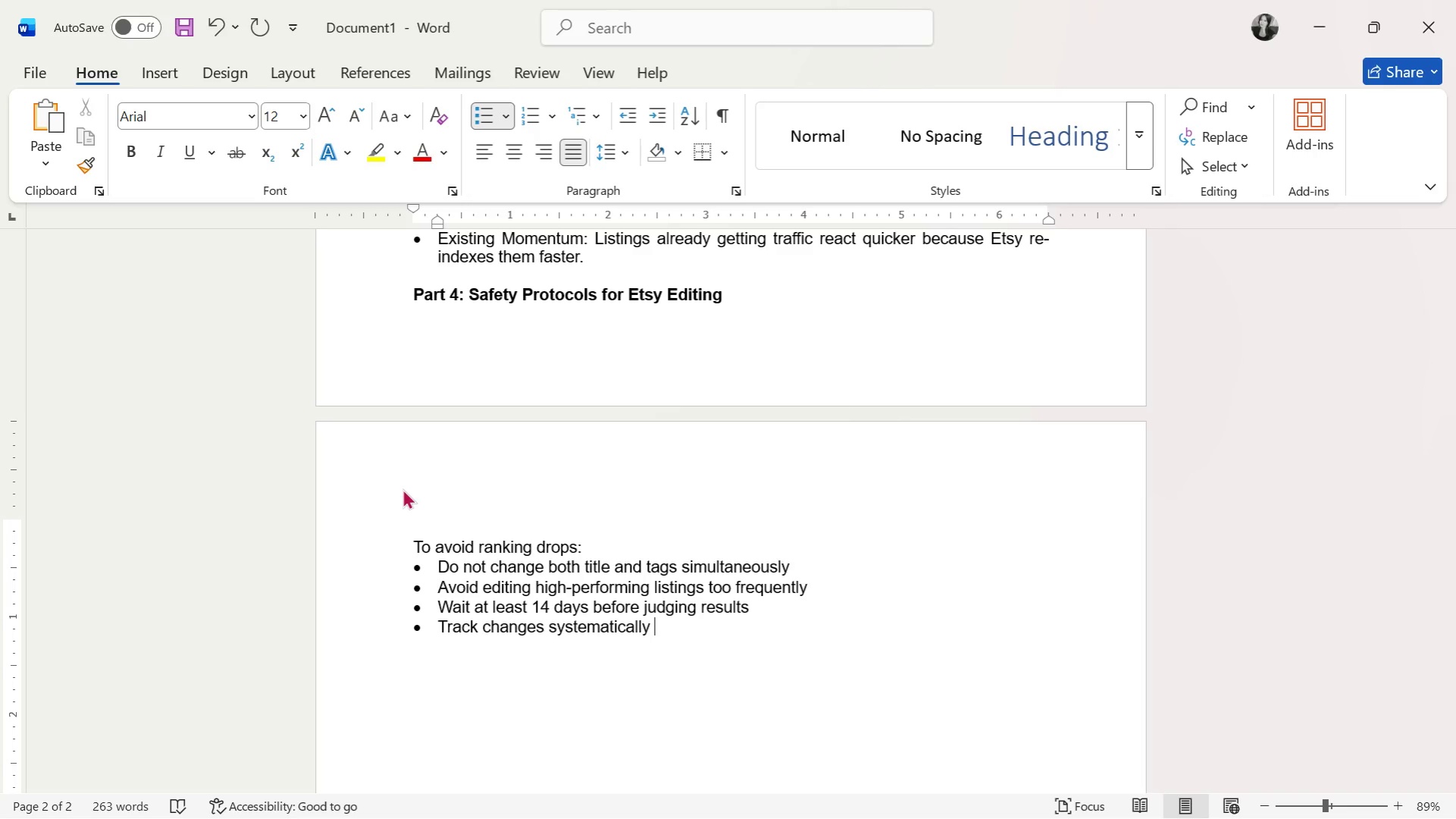 
type((As done)
key(Backspace)
key(Backspace)
key(Backspace)
key(Backspace)
key(Backspace)
key(Backspace)
key(Backspace)
type(as done in th)
 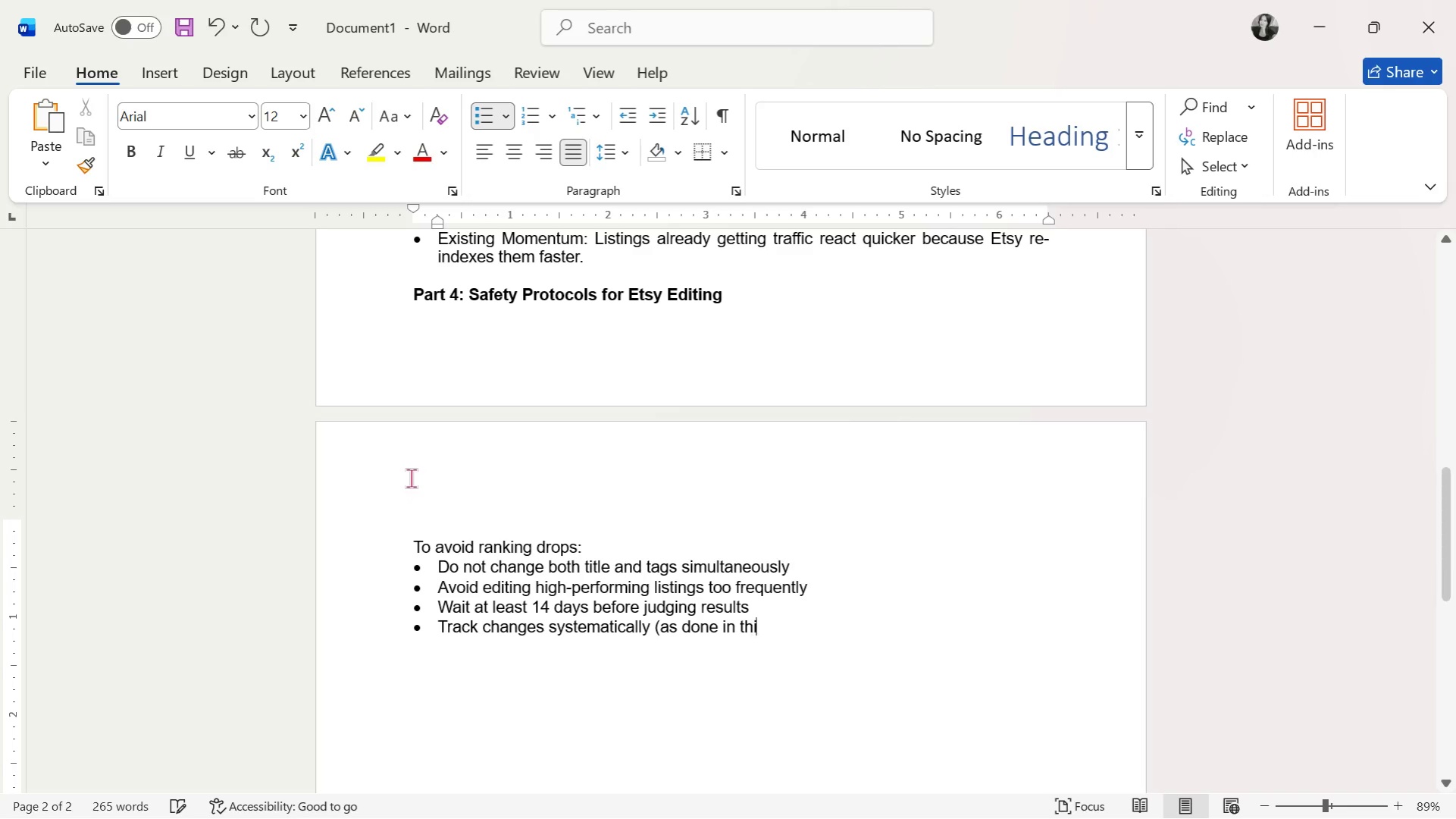 
type(is experiment))
 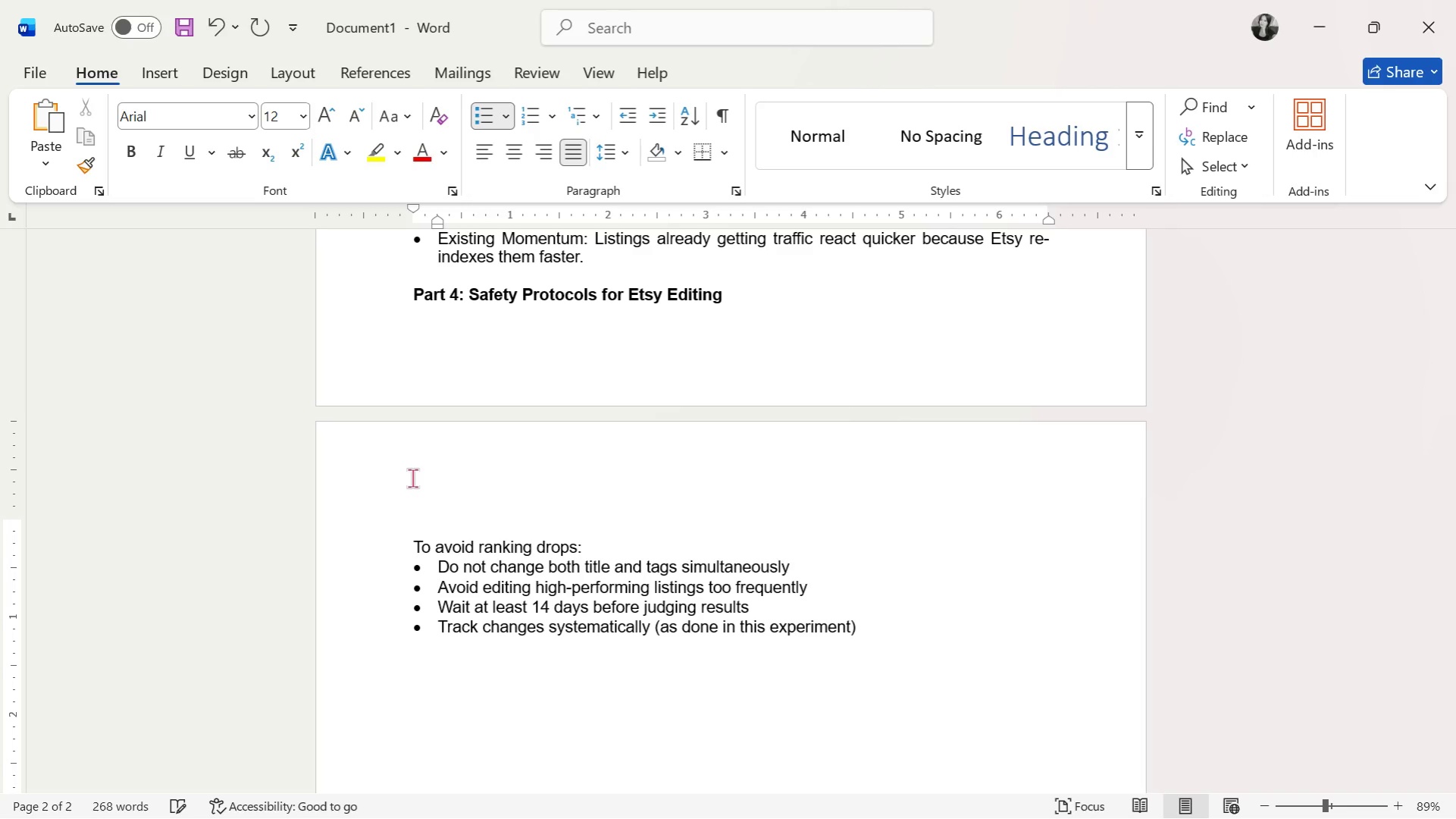 
wait(9.91)
 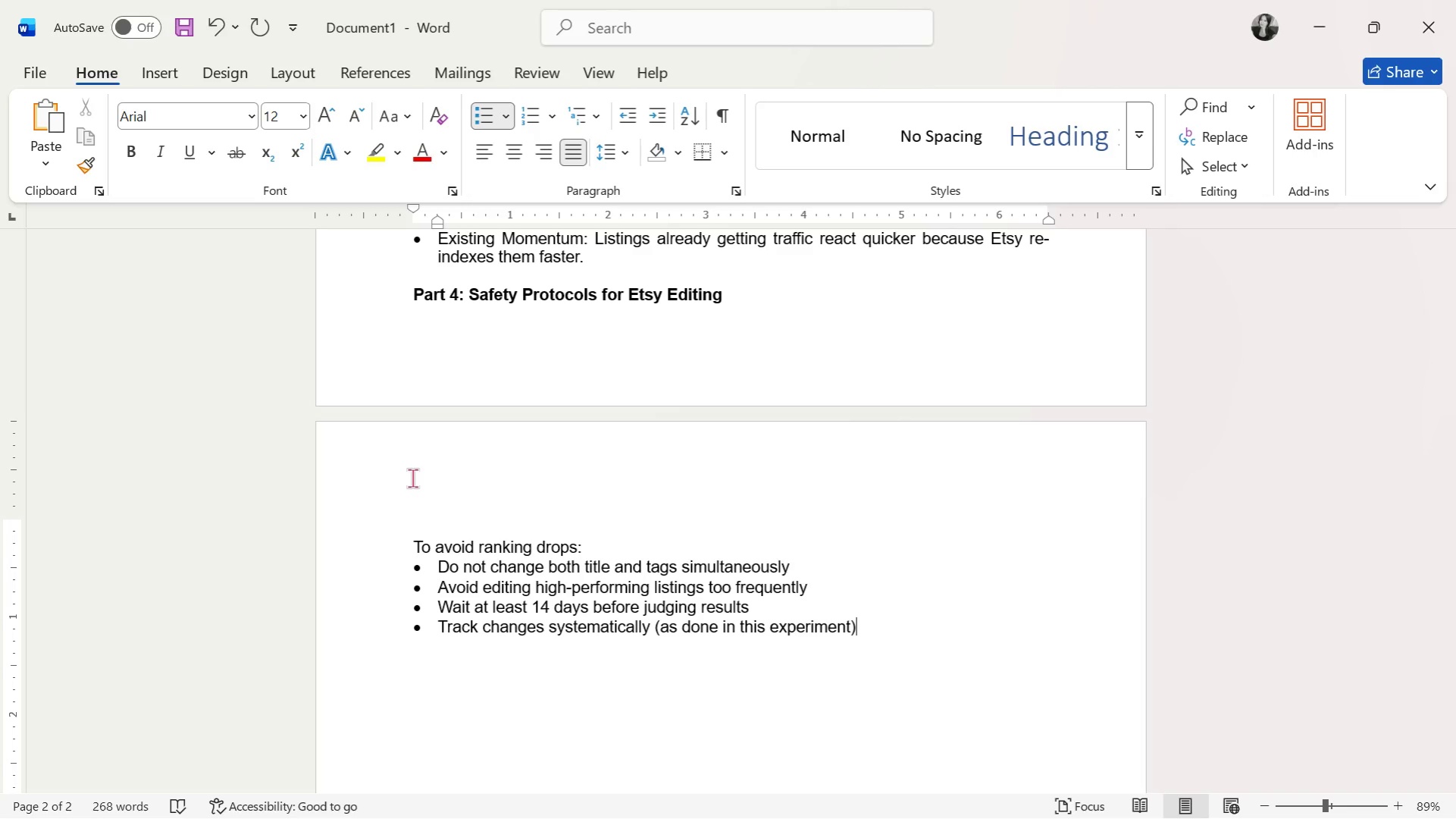 
key(Enter)
 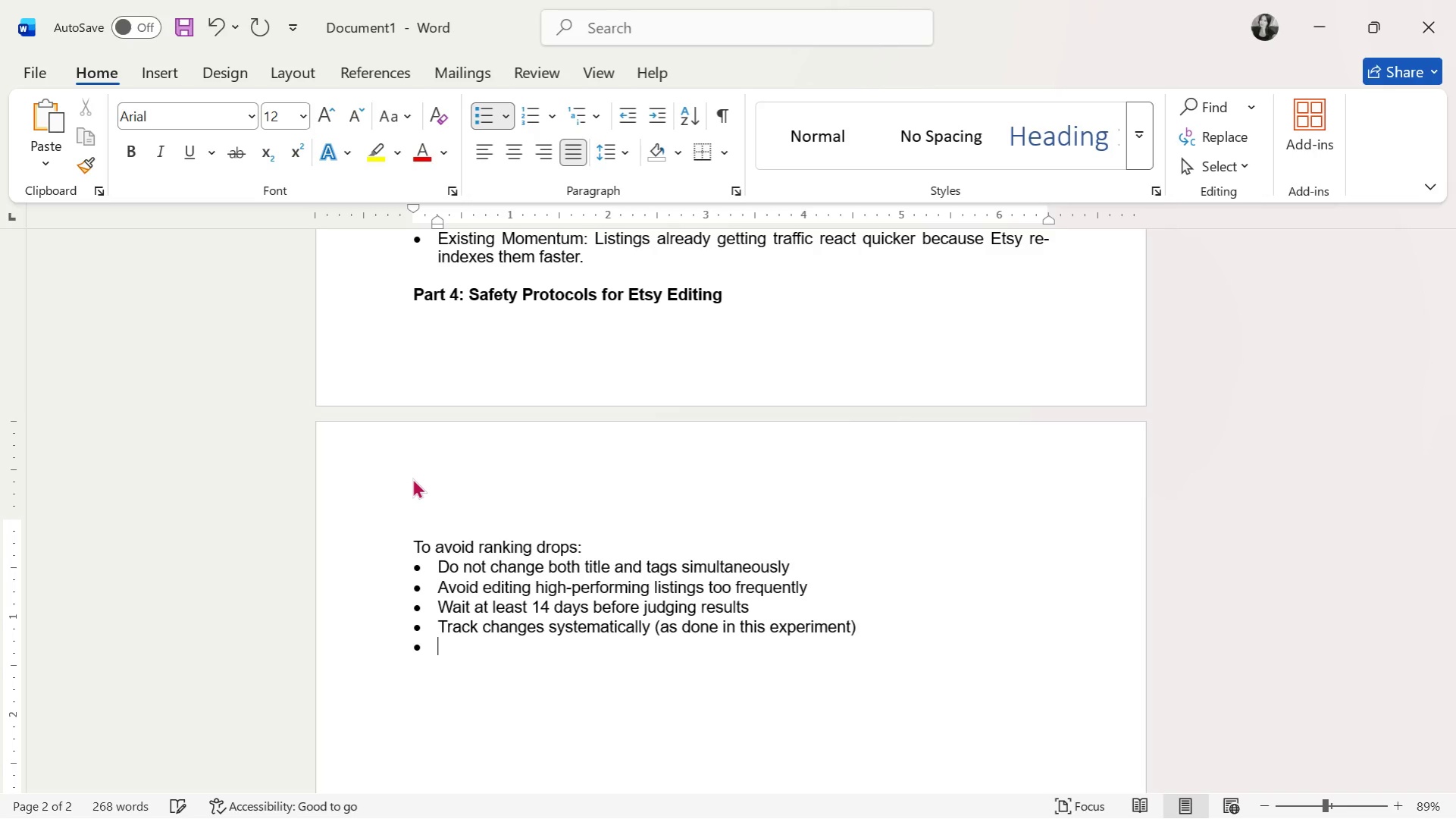 
key(Enter)
 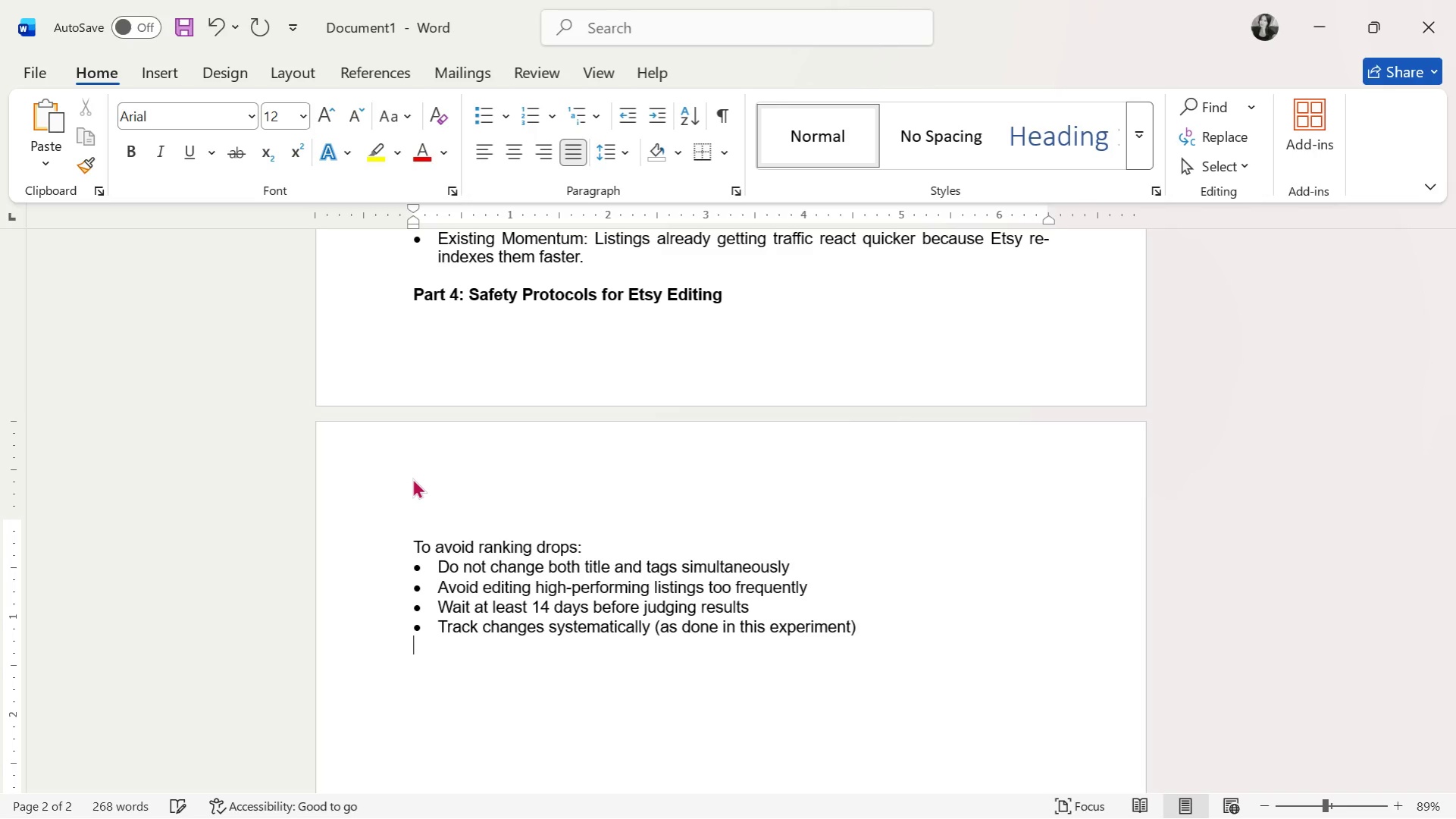 
key(Enter)
 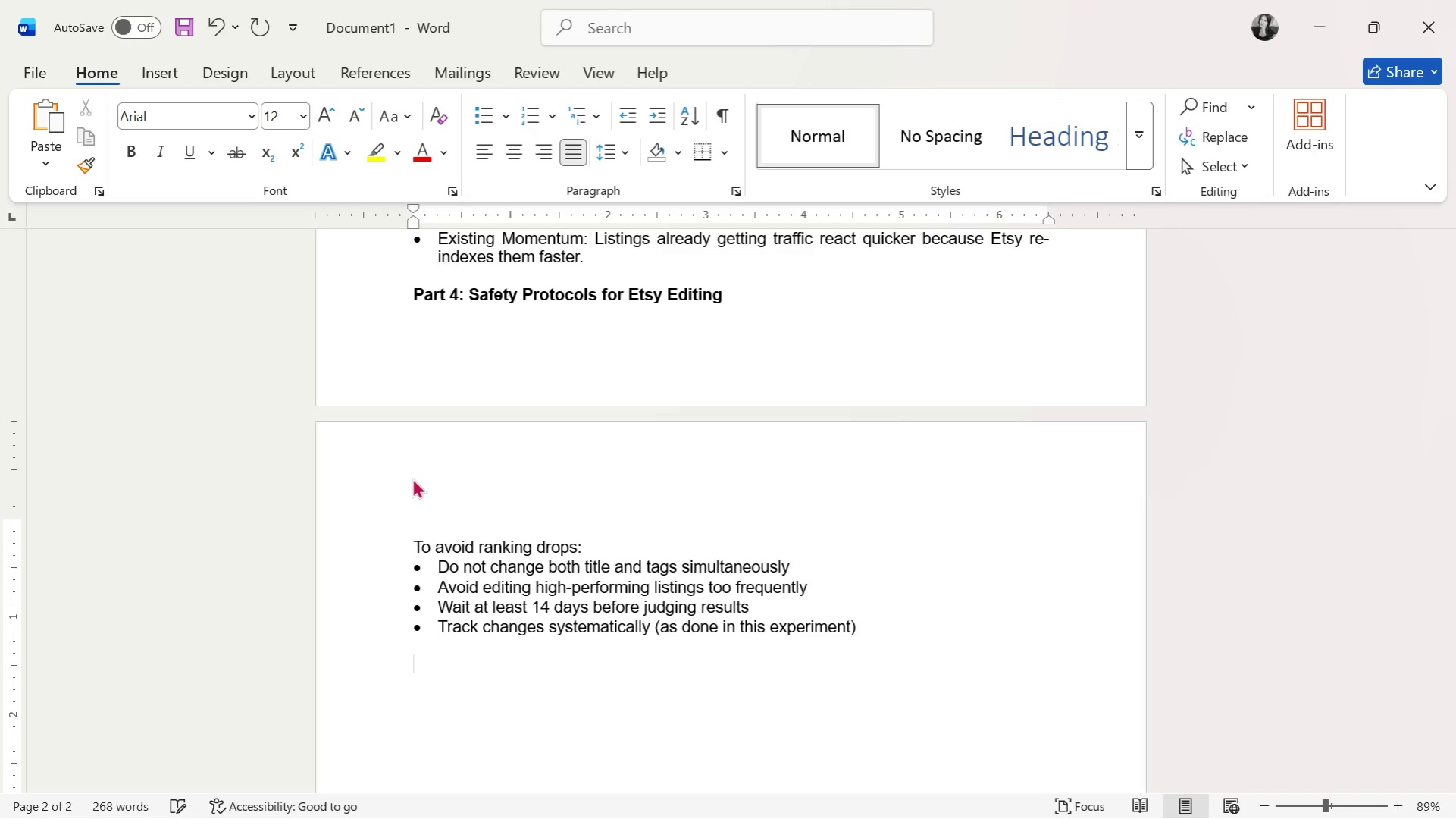 
type(Part 5: Recommended Testing Schedule)
 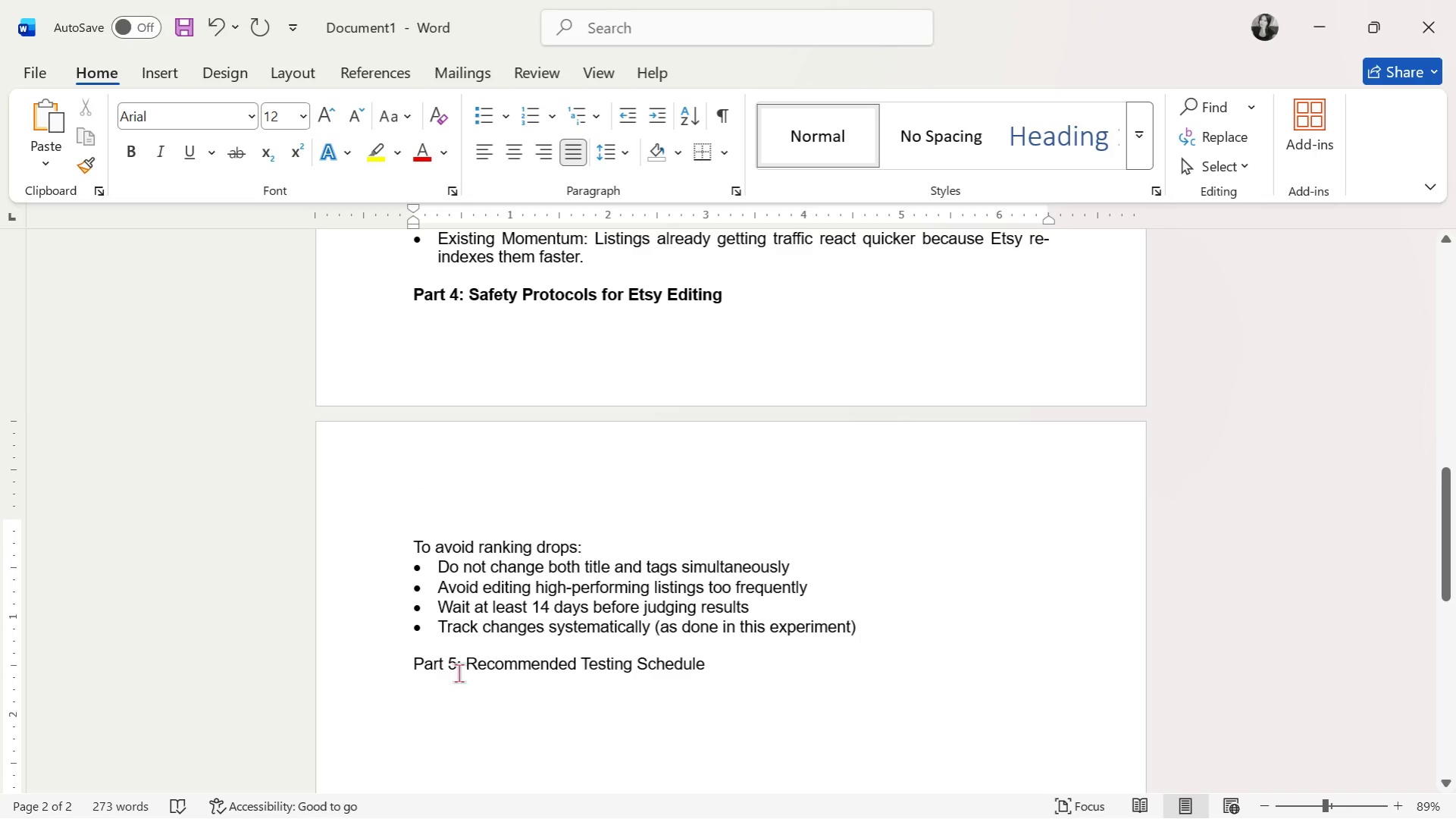 
double_click([475, 670])
 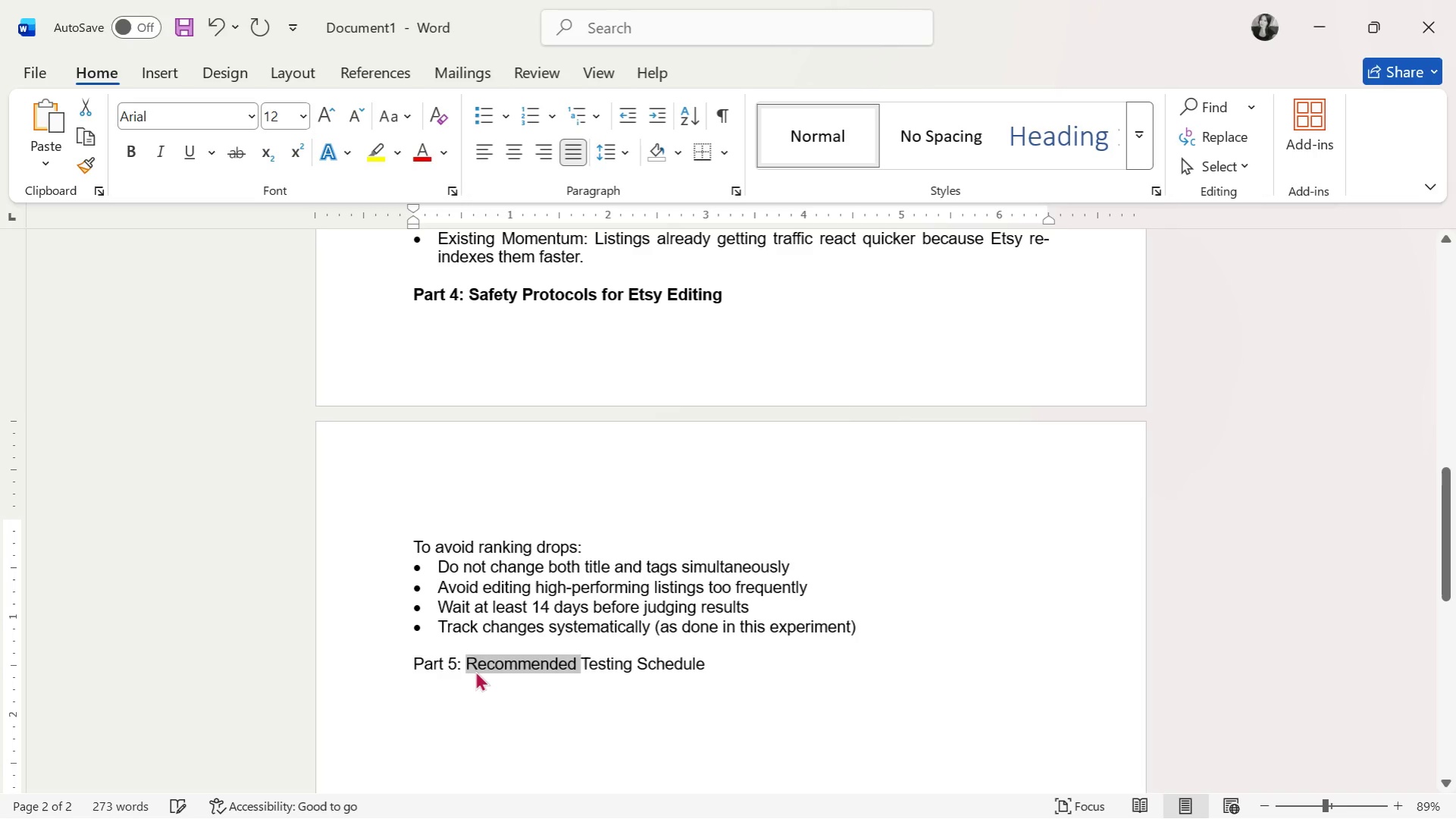 
triple_click([475, 670])
 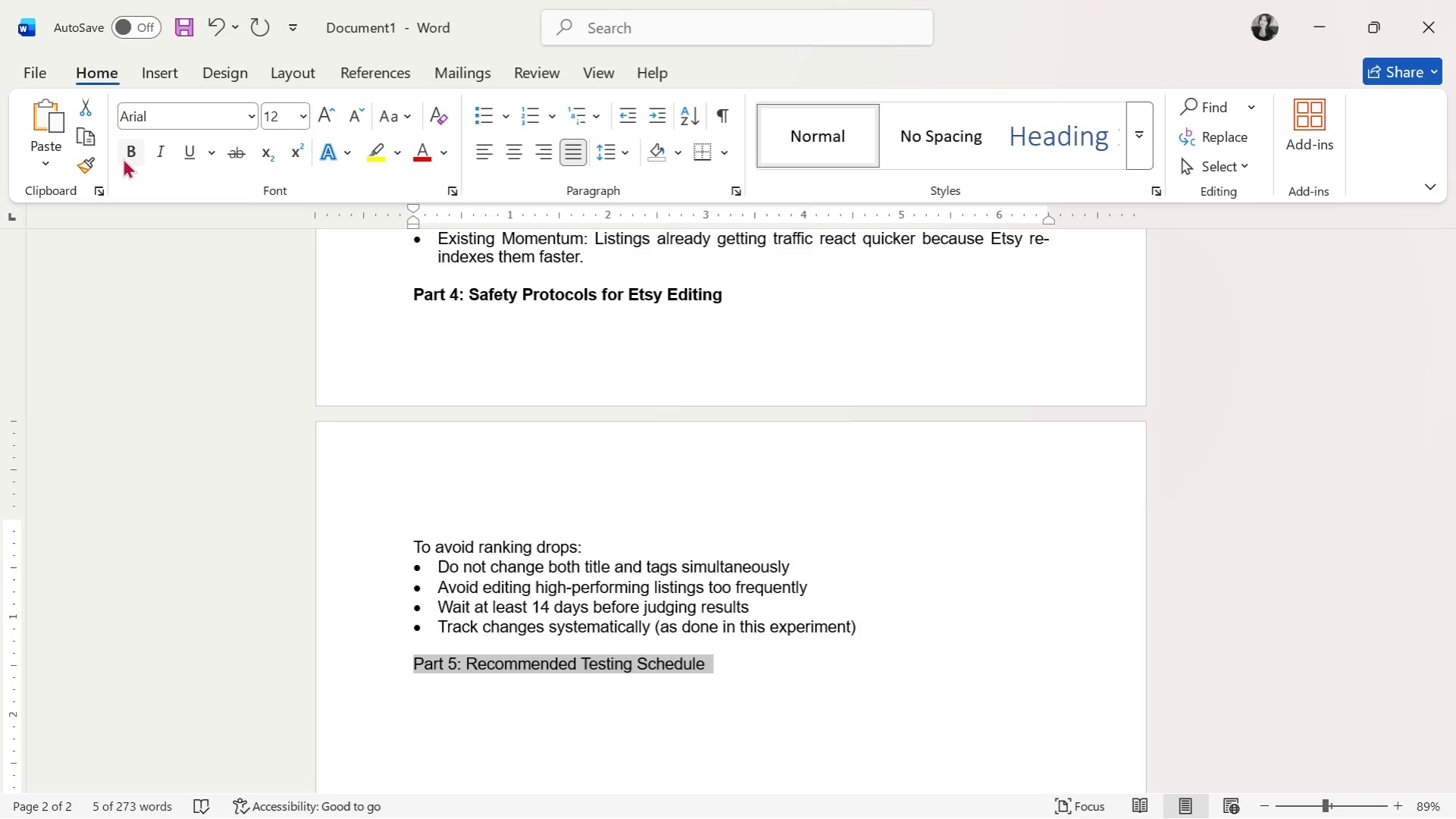 
left_click([125, 152])
 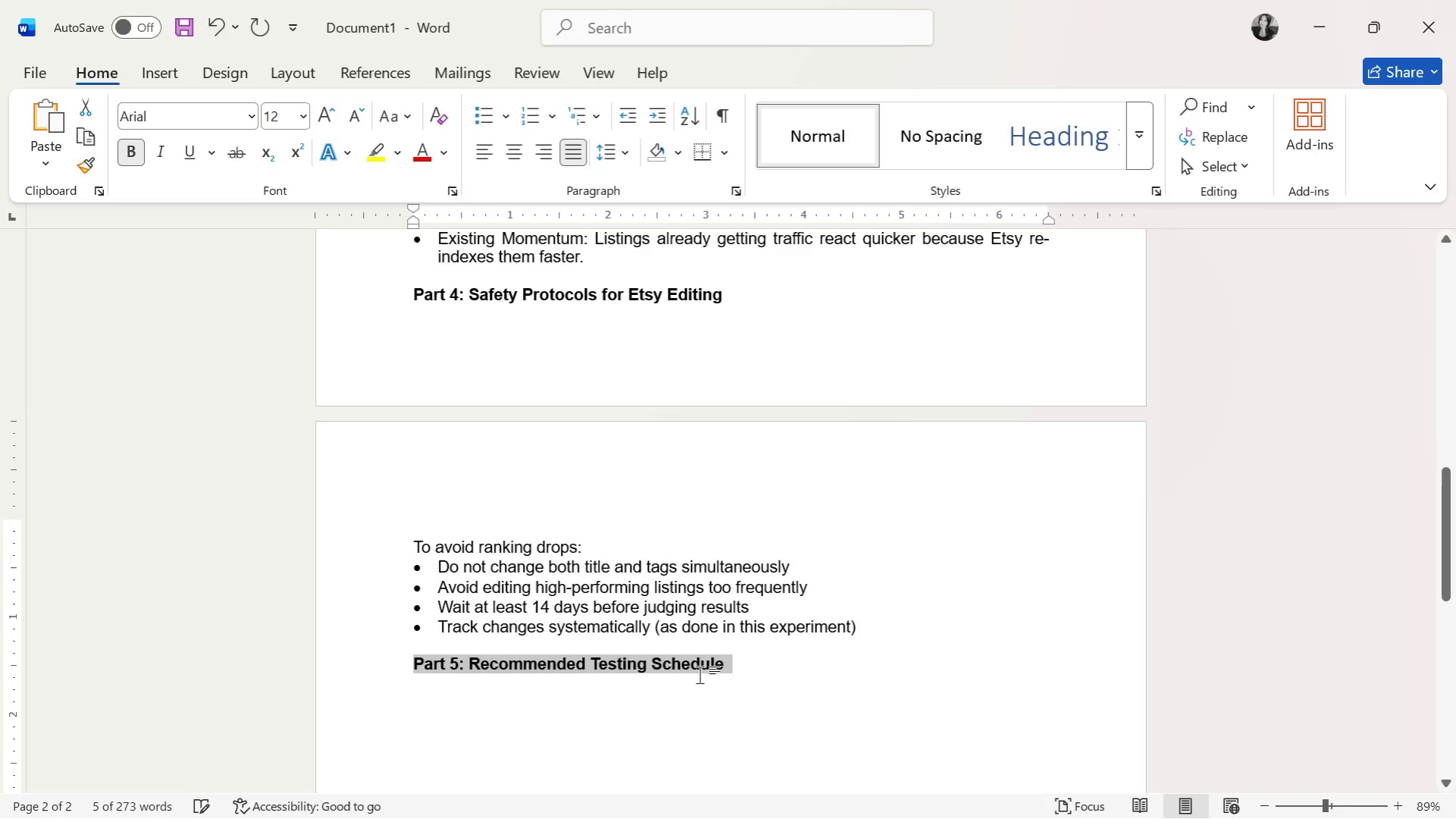 
double_click([693, 688])
 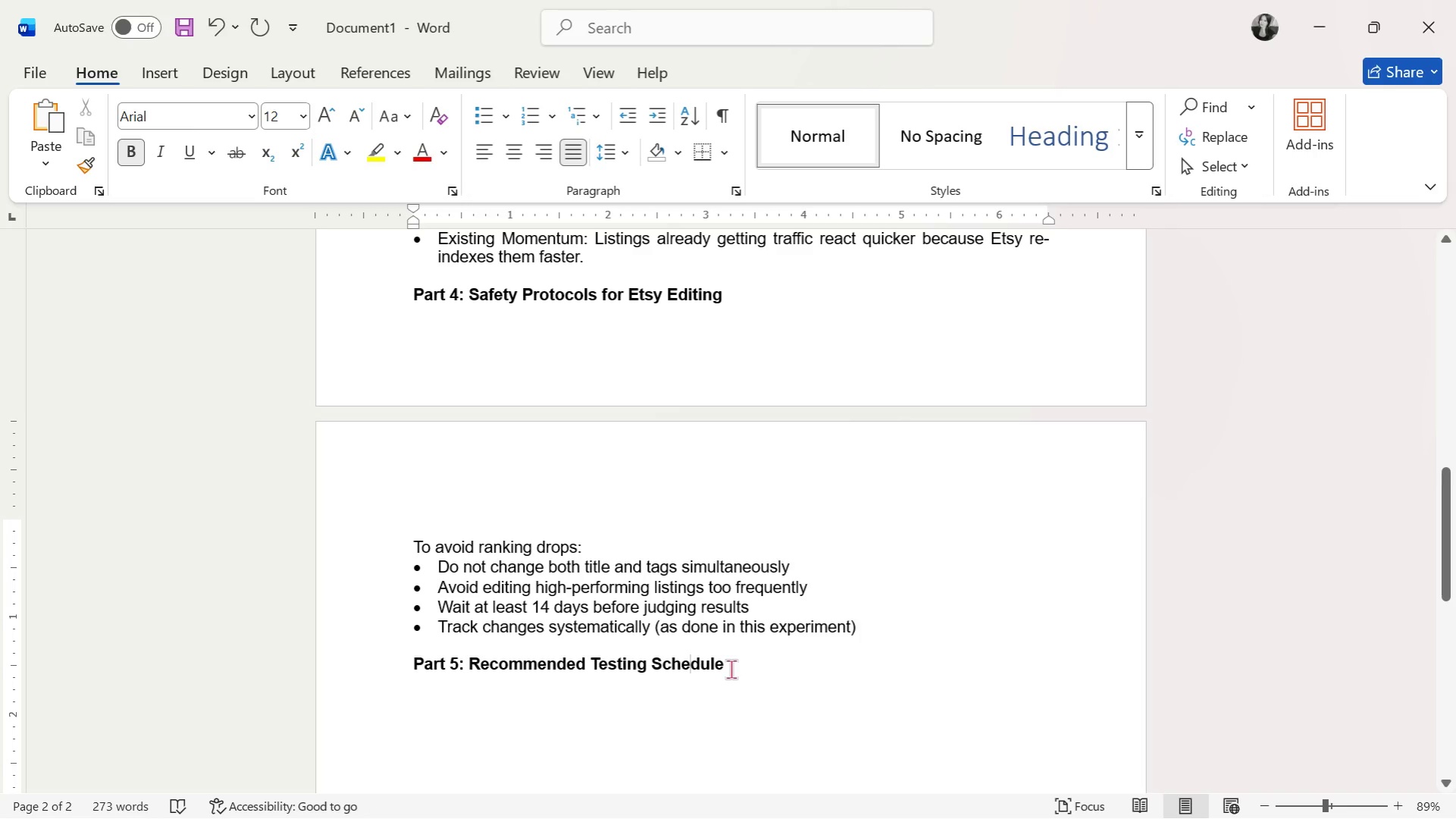 
scroll: coordinate [731, 669], scroll_direction: down, amount: 3.0
 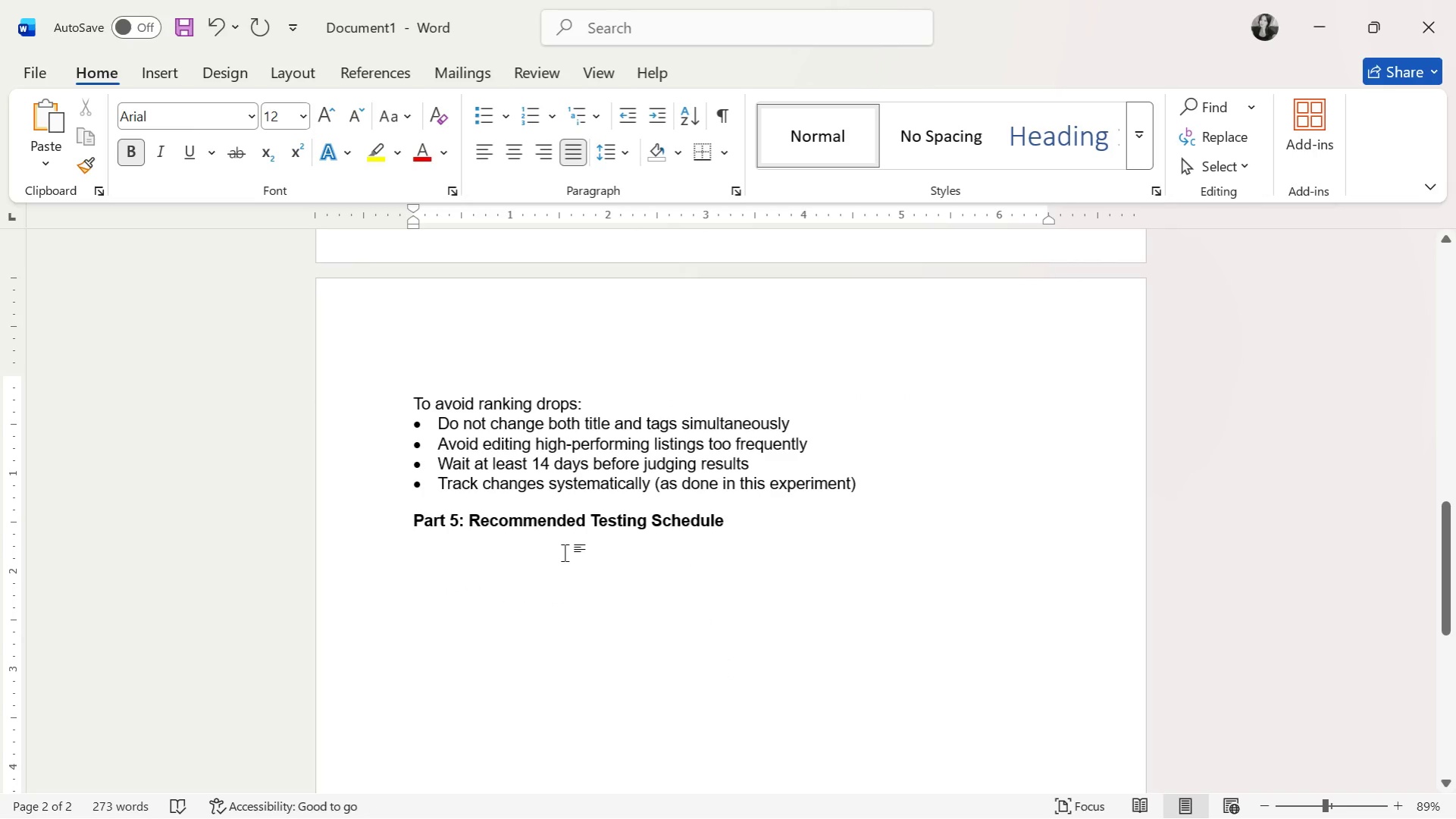 
left_click([553, 529])
 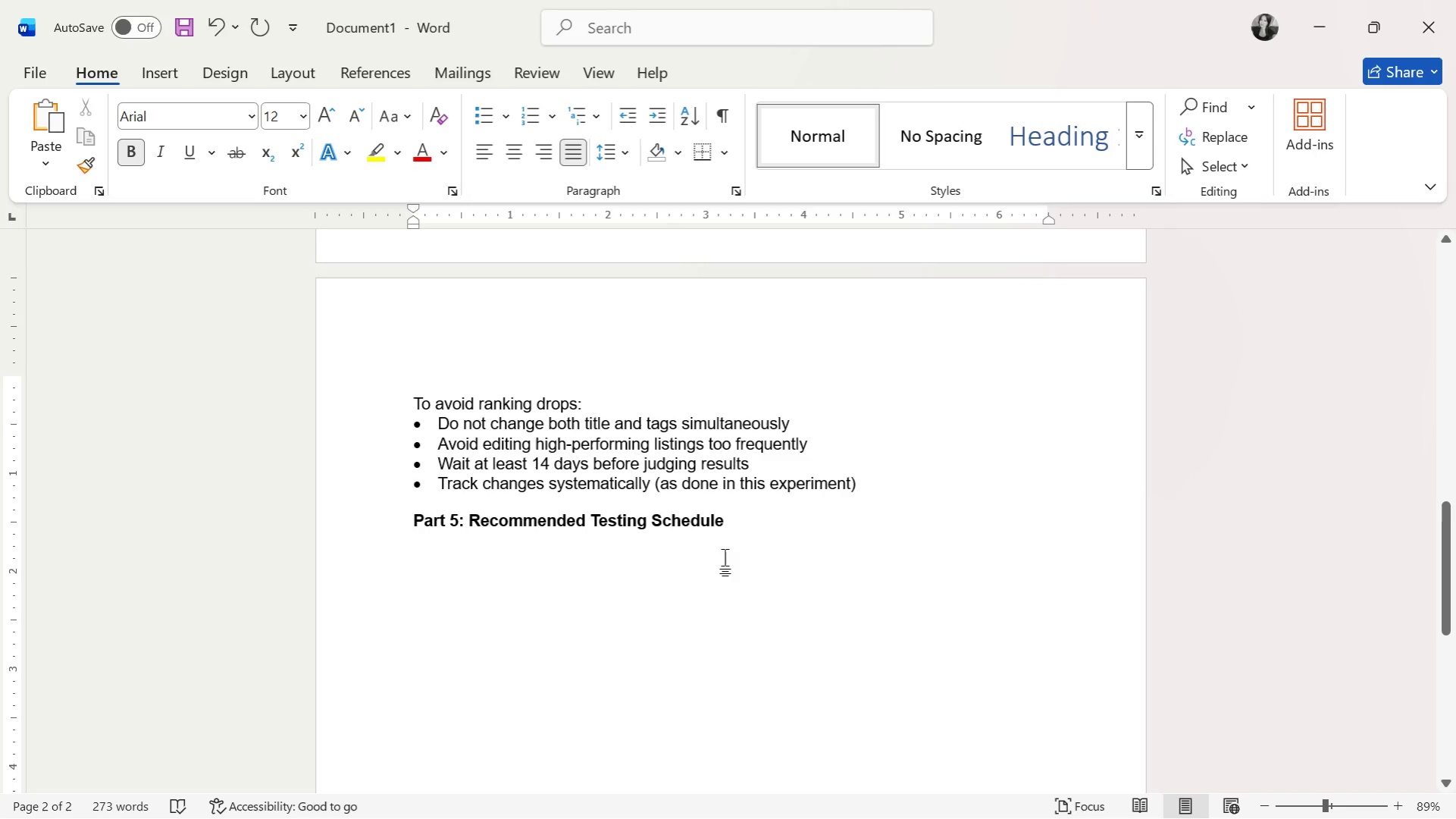 
wait(7.12)
 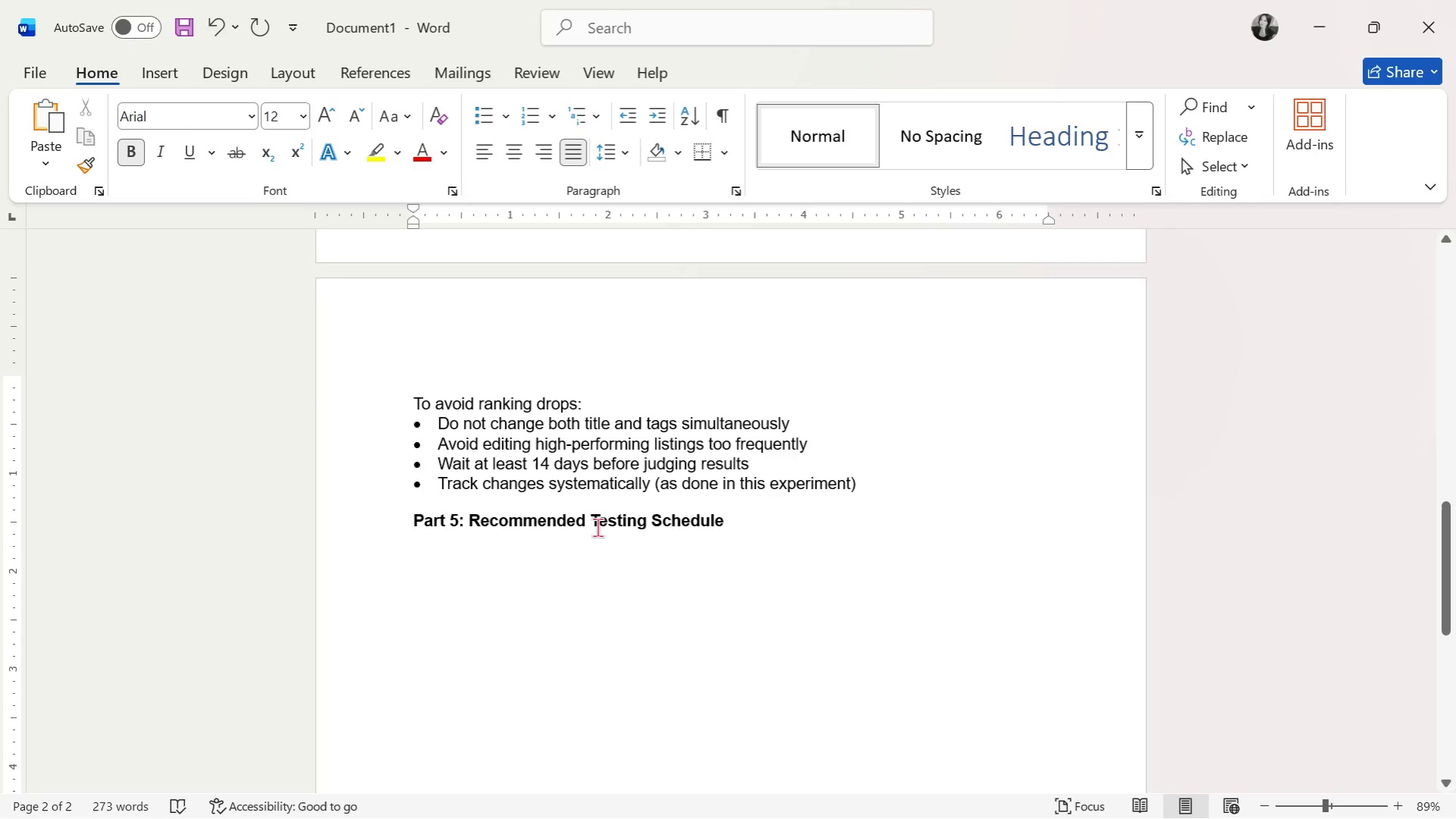 
left_click([784, 518])
 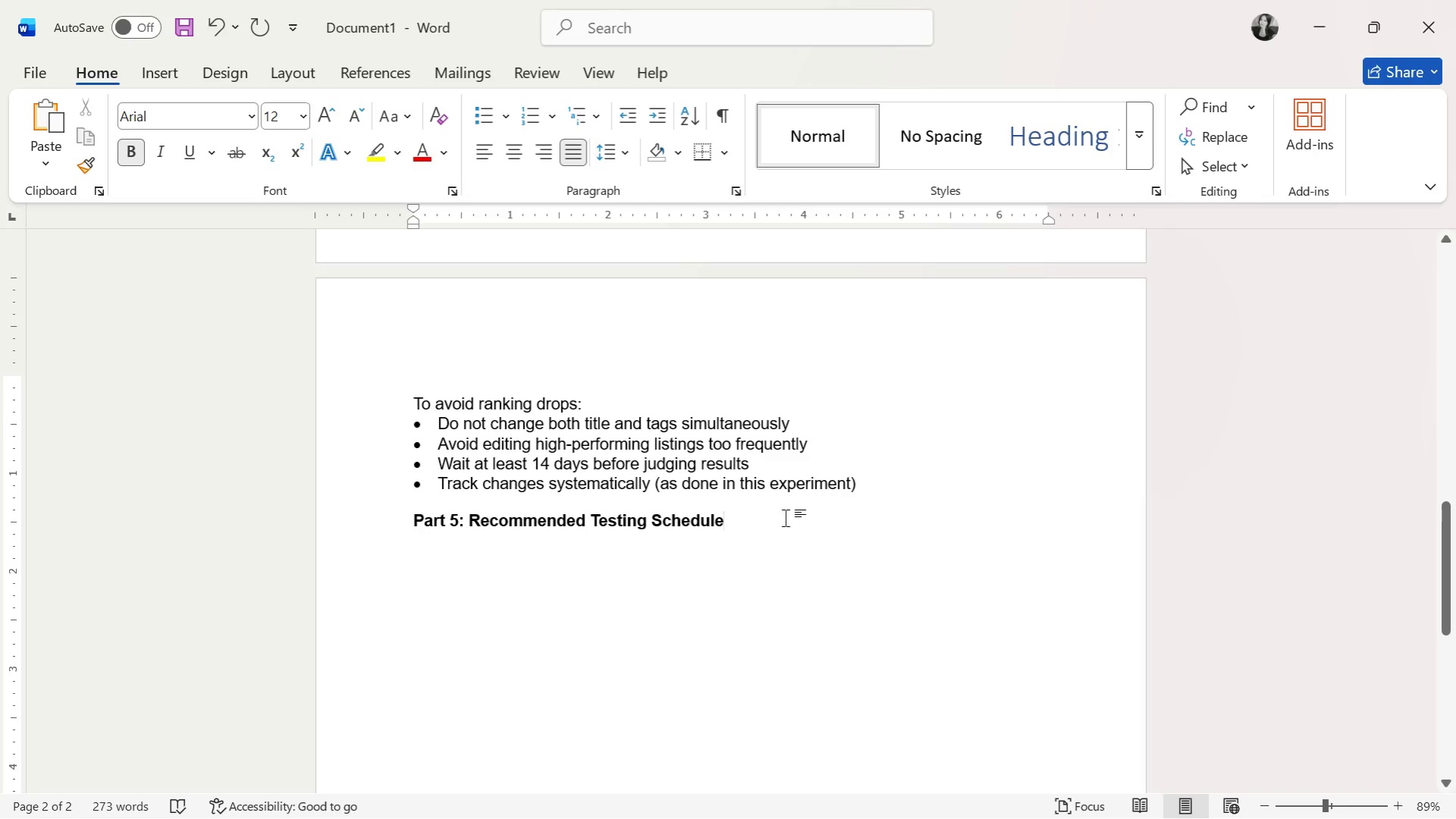 
key(Enter)
 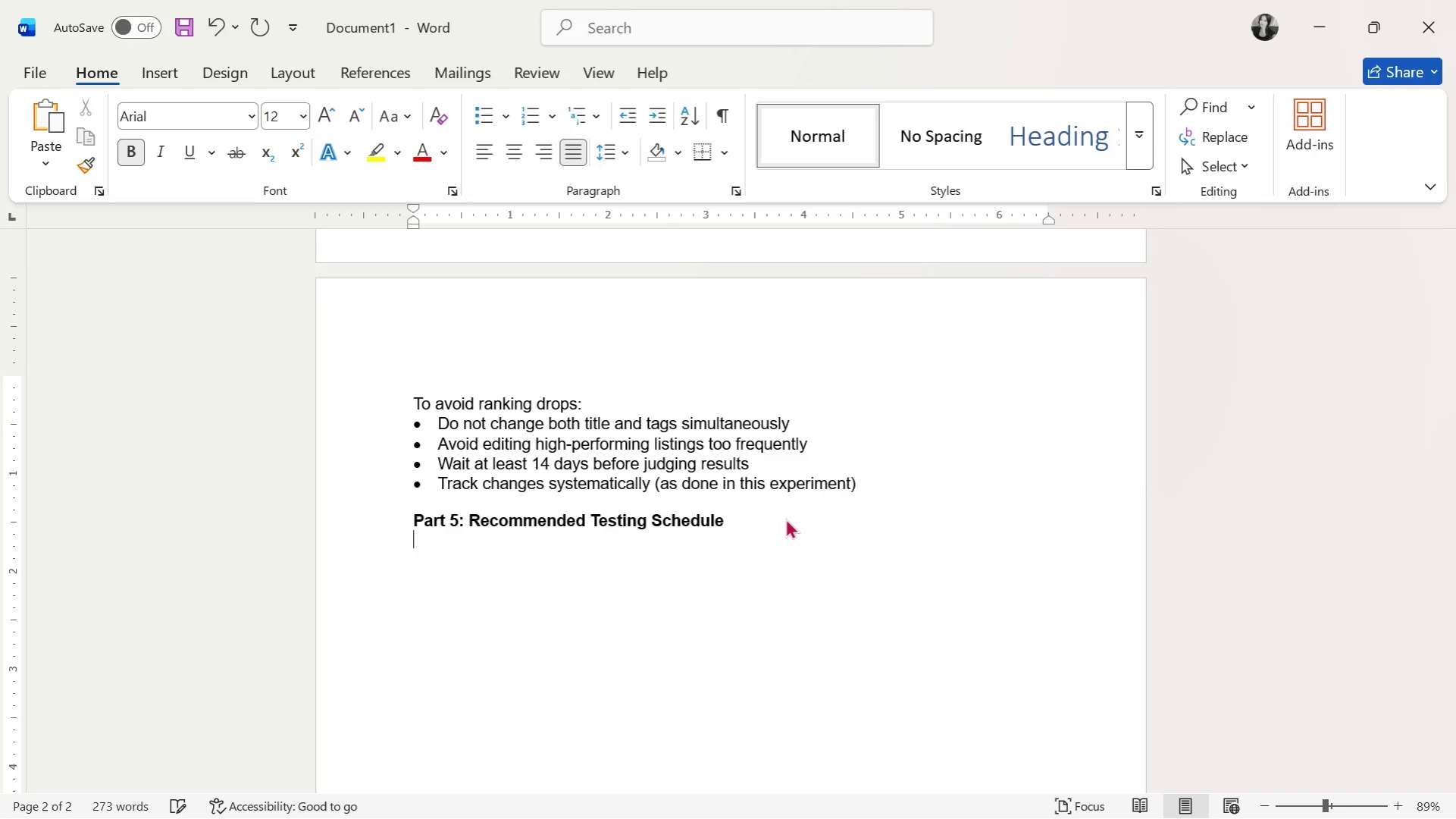 
key(Enter)
 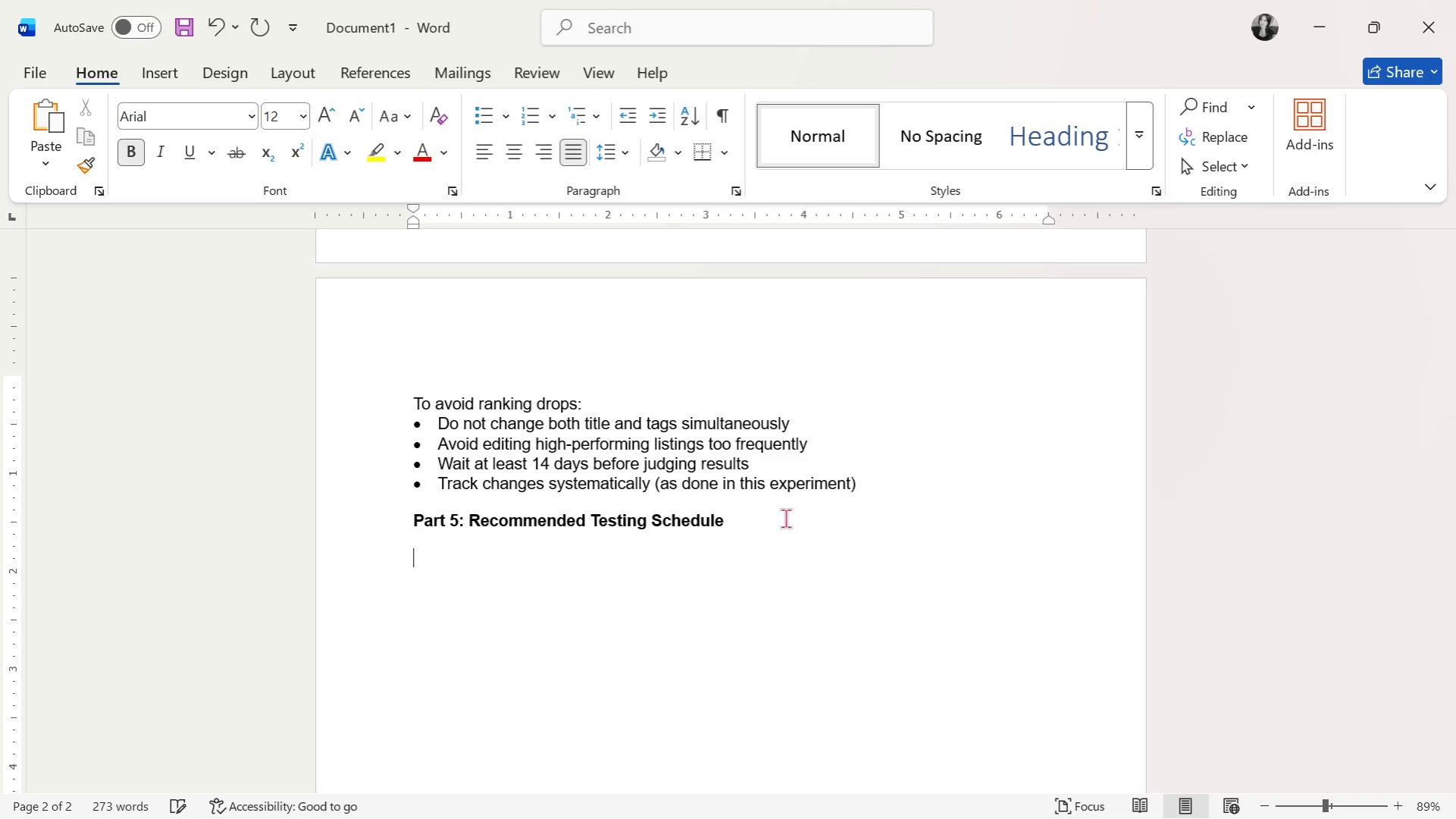 
type(Monthly Optimization Cycle)
 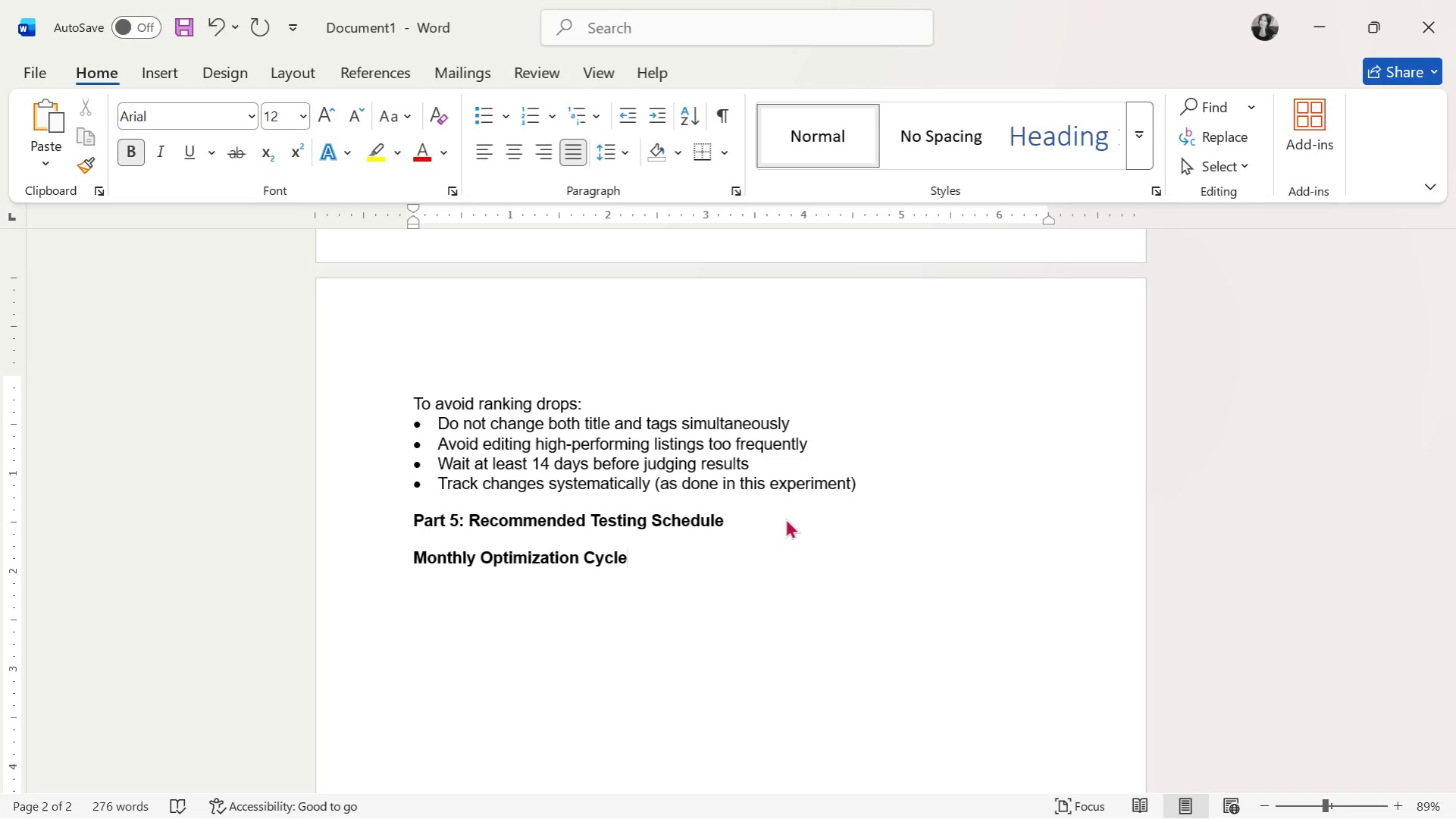 
key(Enter)
 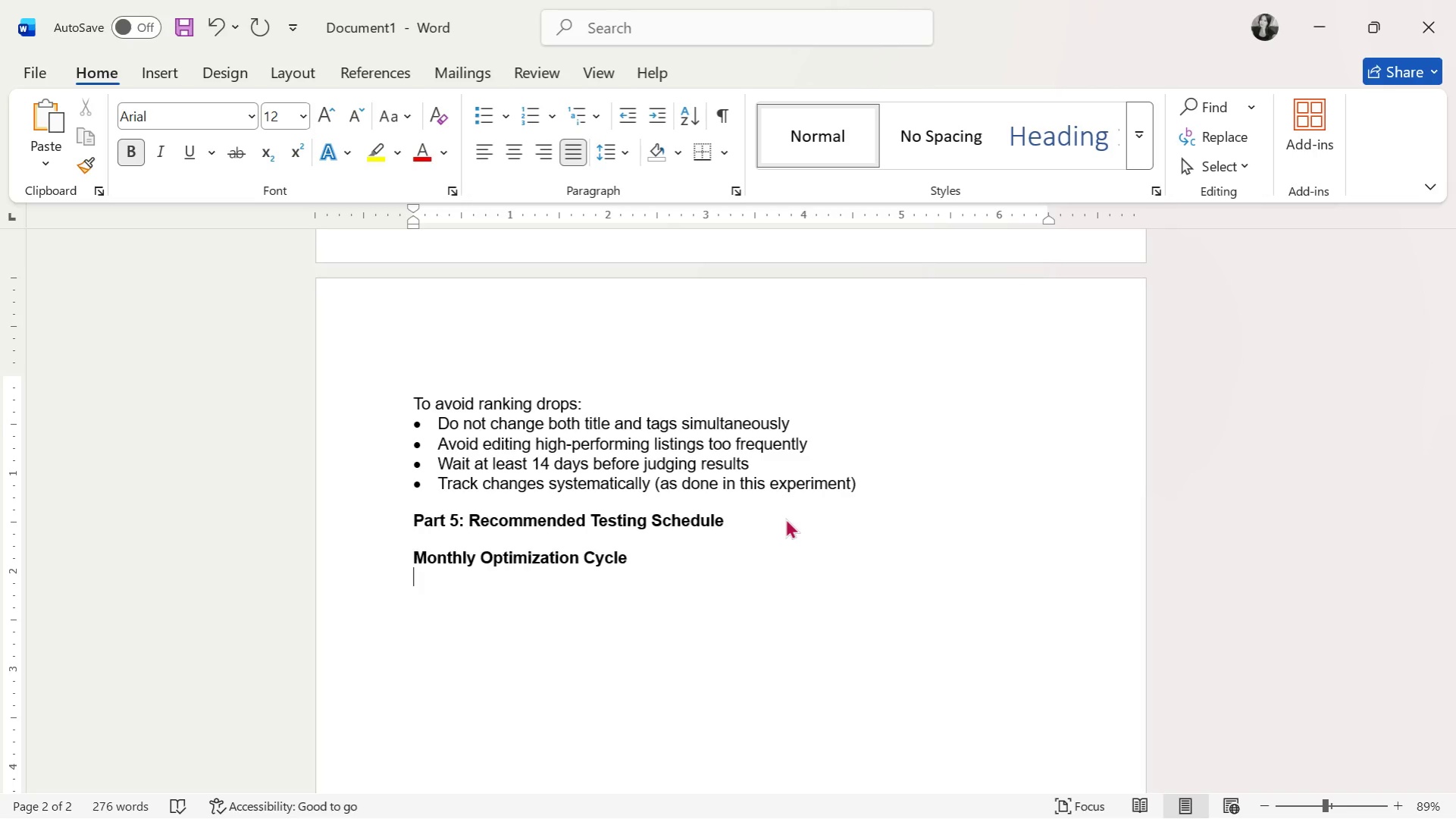 
key(Control+ControlLeft)
 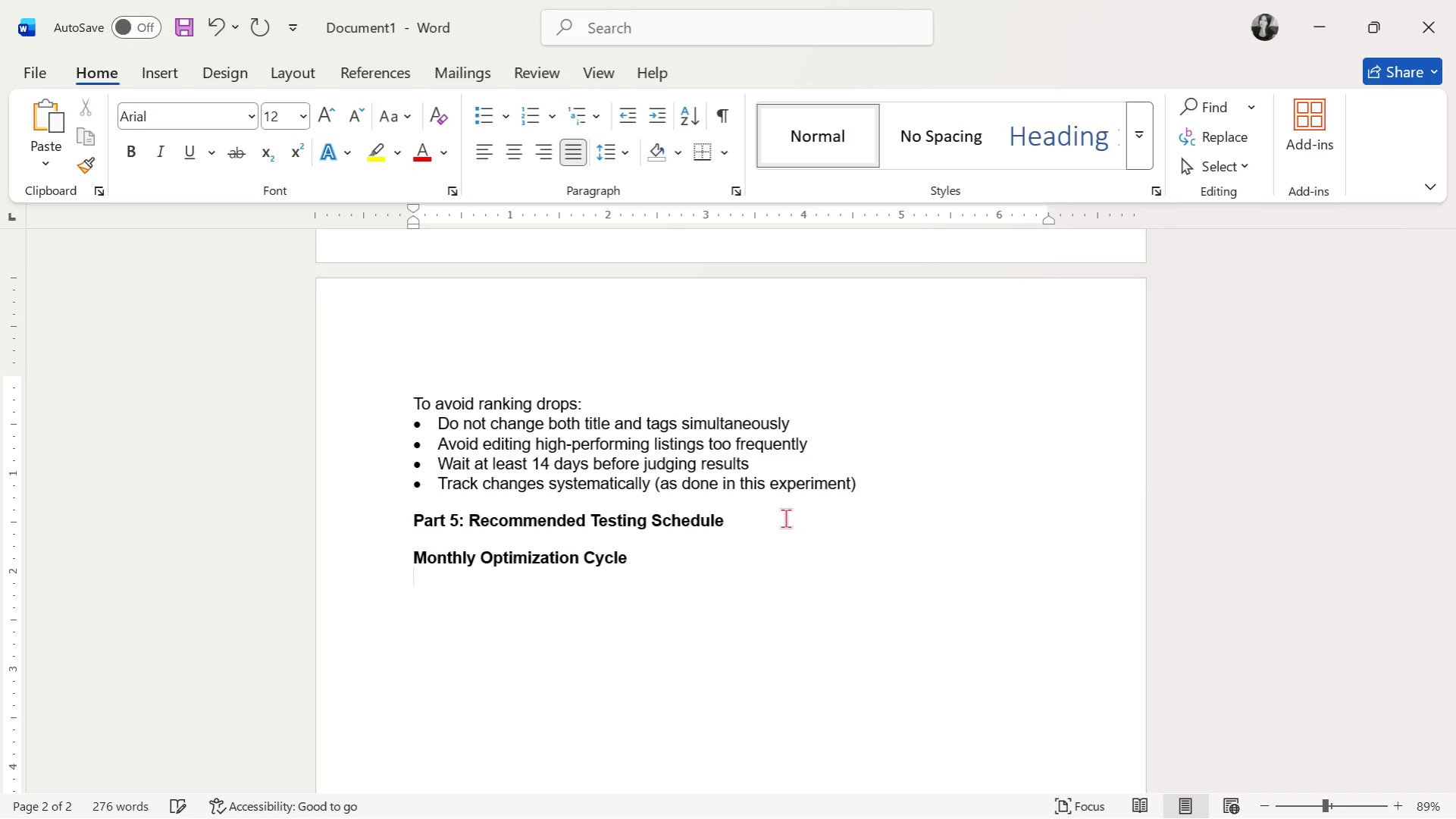 
key(Control+B)
 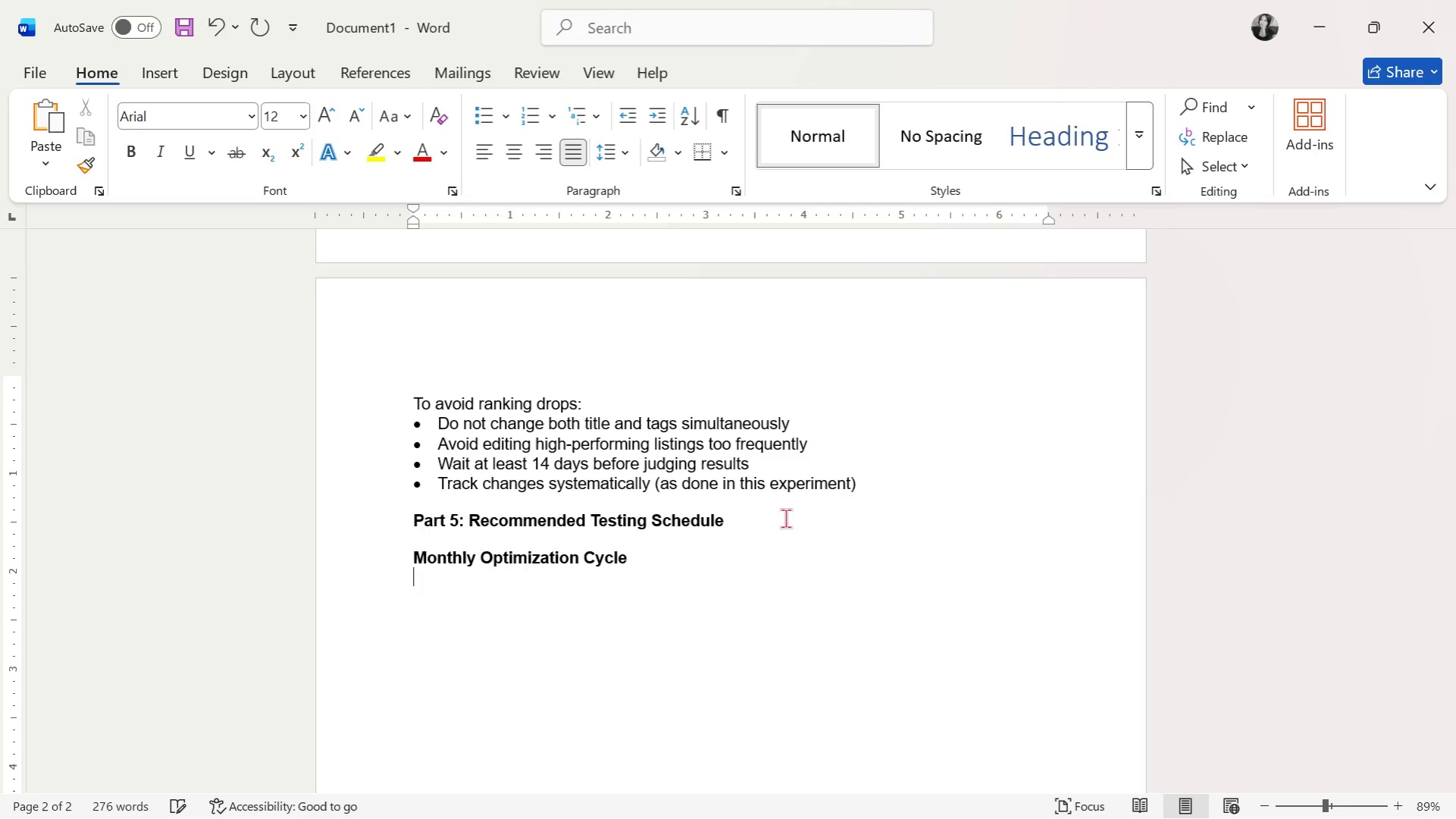 
type(Week)
key(Backspace)
key(Backspace)
key(Backspace)
key(Backspace)
 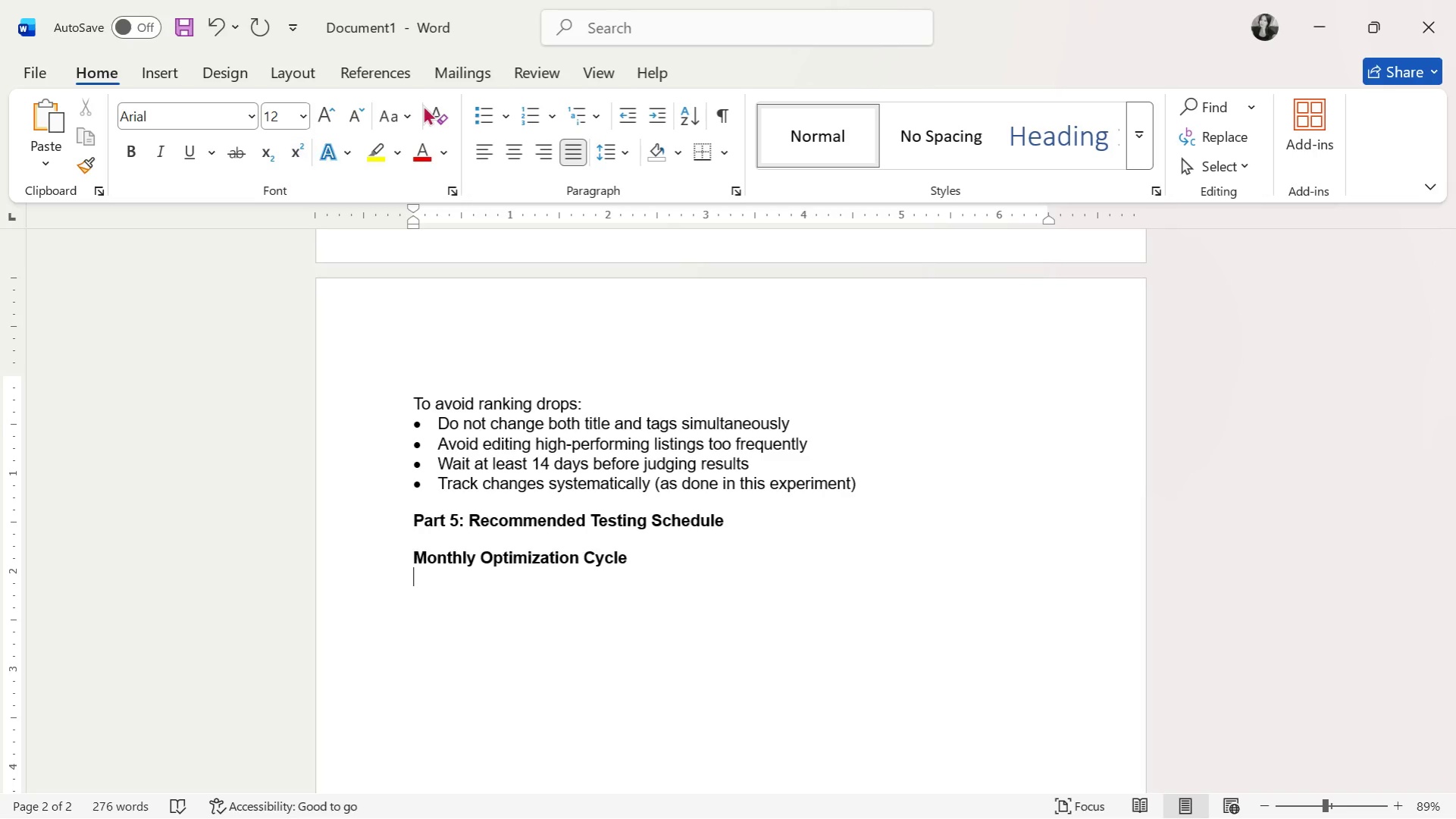 
left_click([481, 109])
 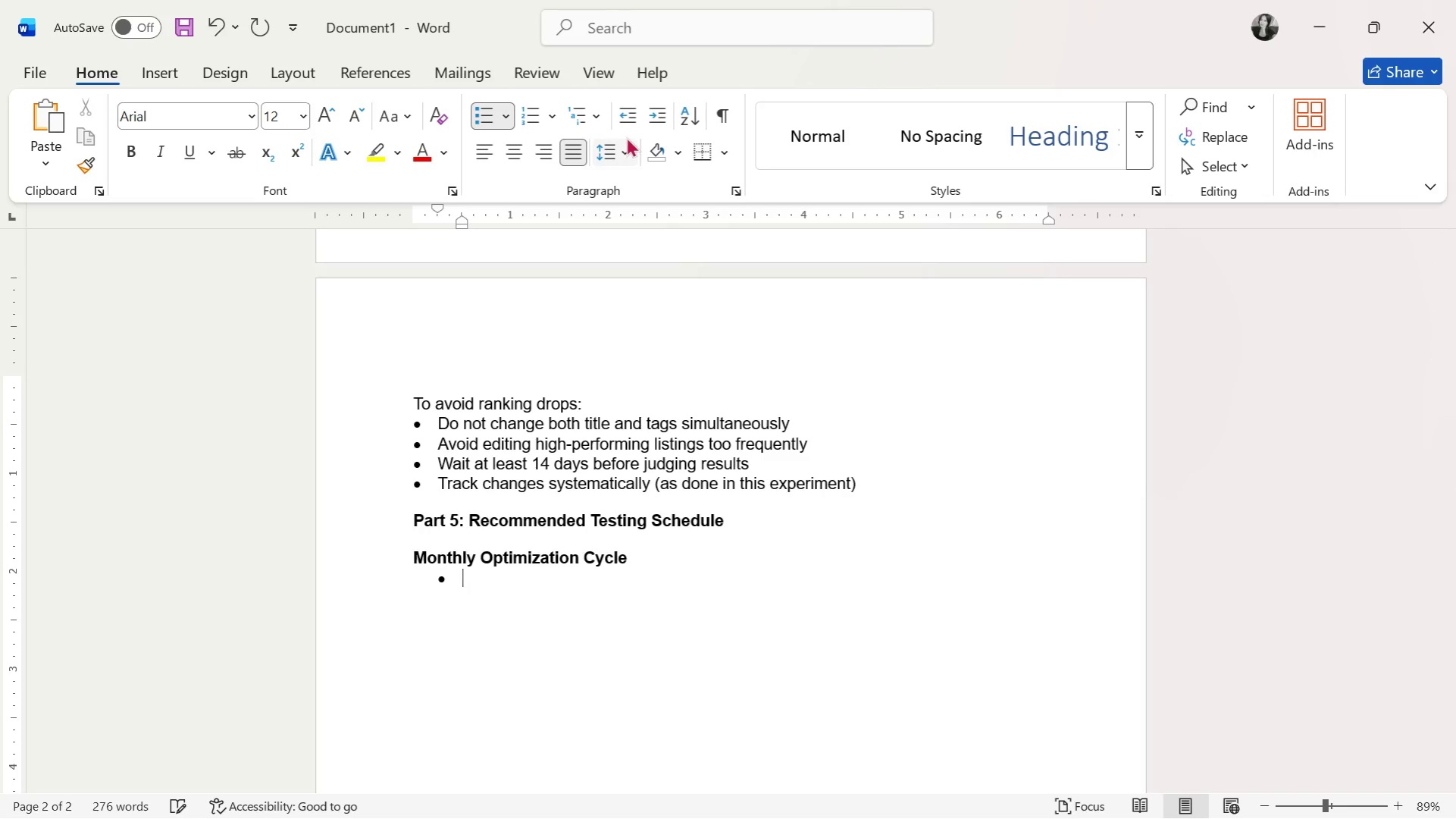 
left_click([630, 112])
 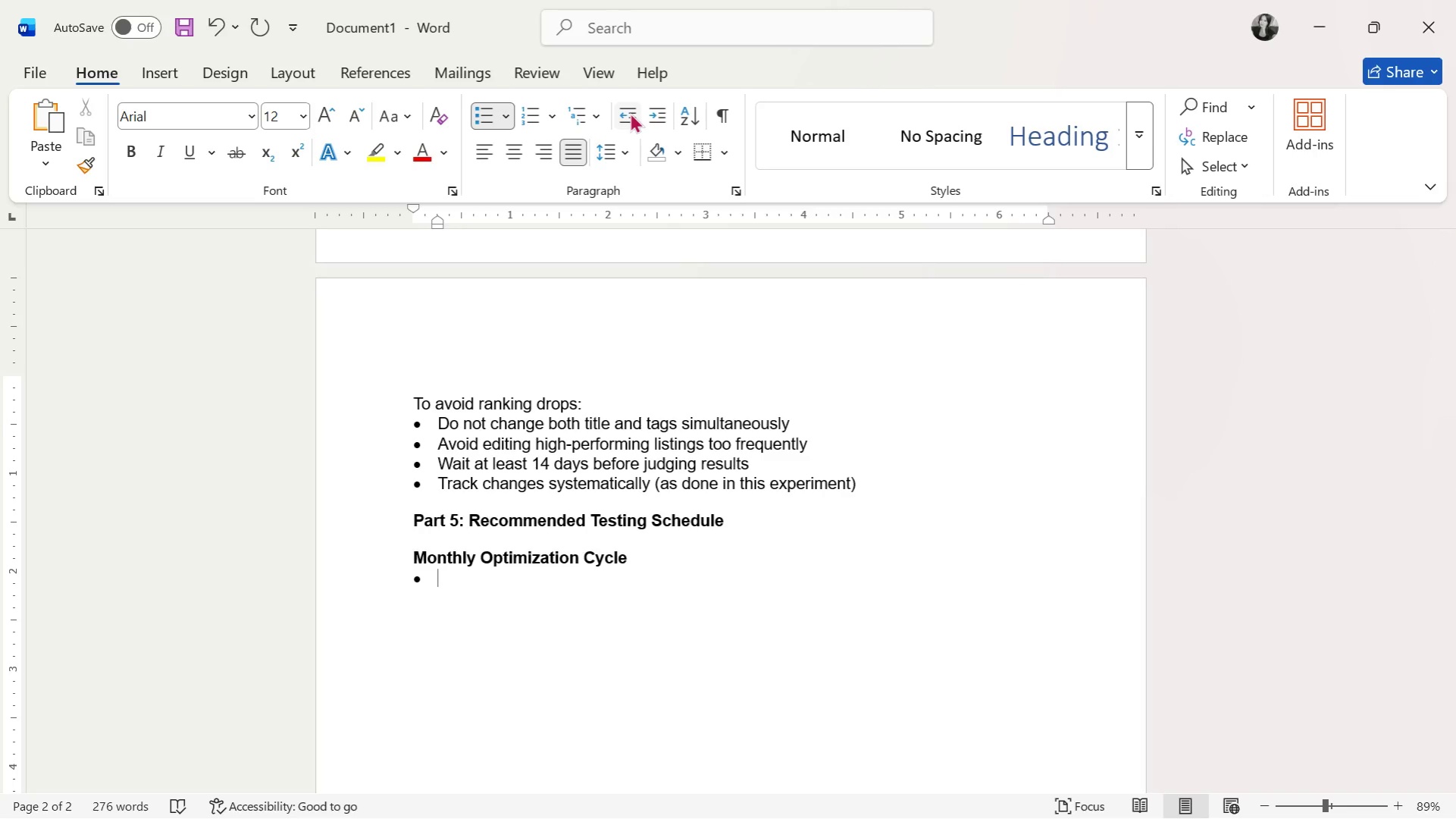 
type(Week 1-2: Apply controlled changes)
 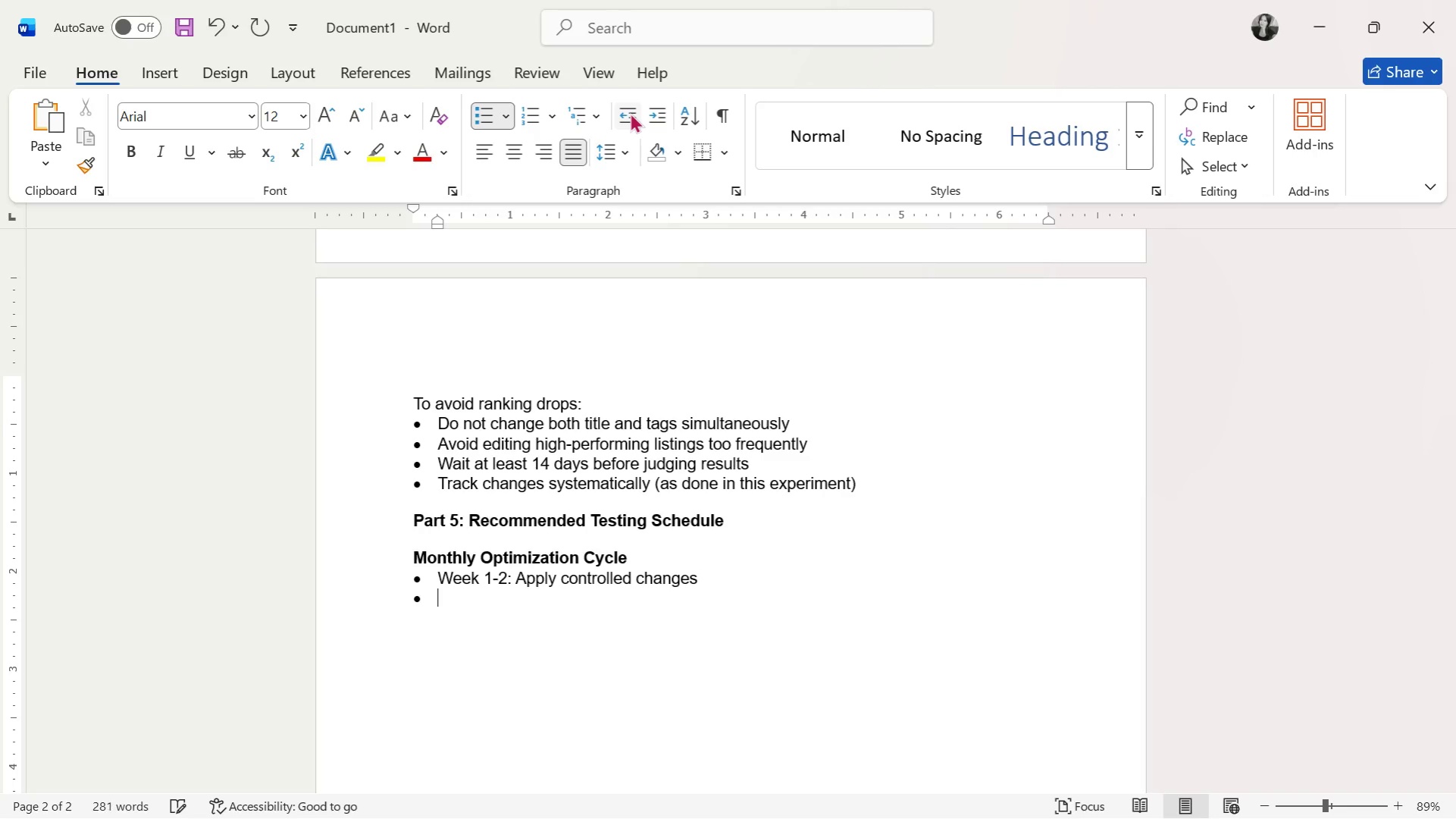 
 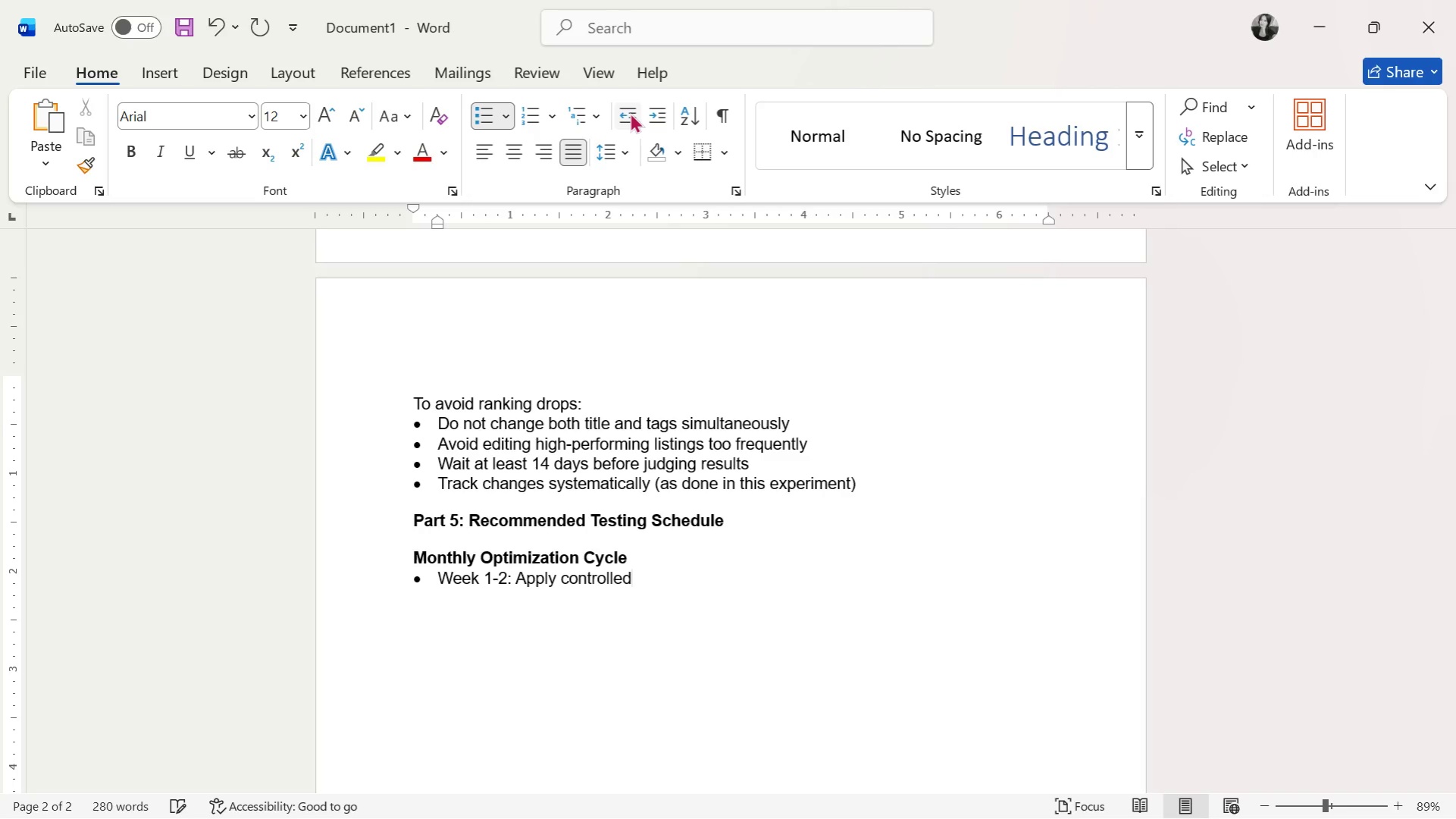 
key(Enter)
 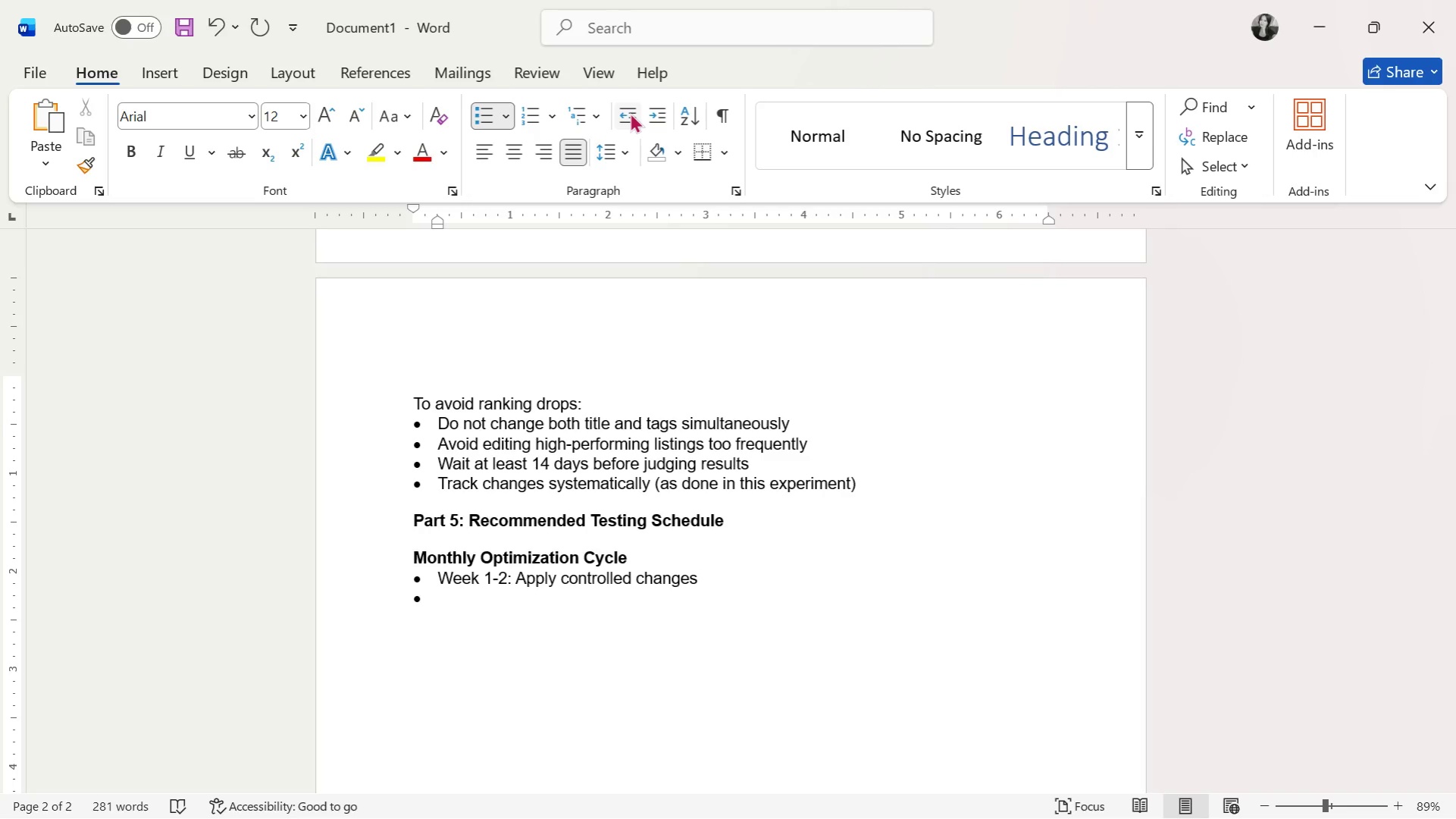 
type(Week 3: Monitor and classify response speed)
 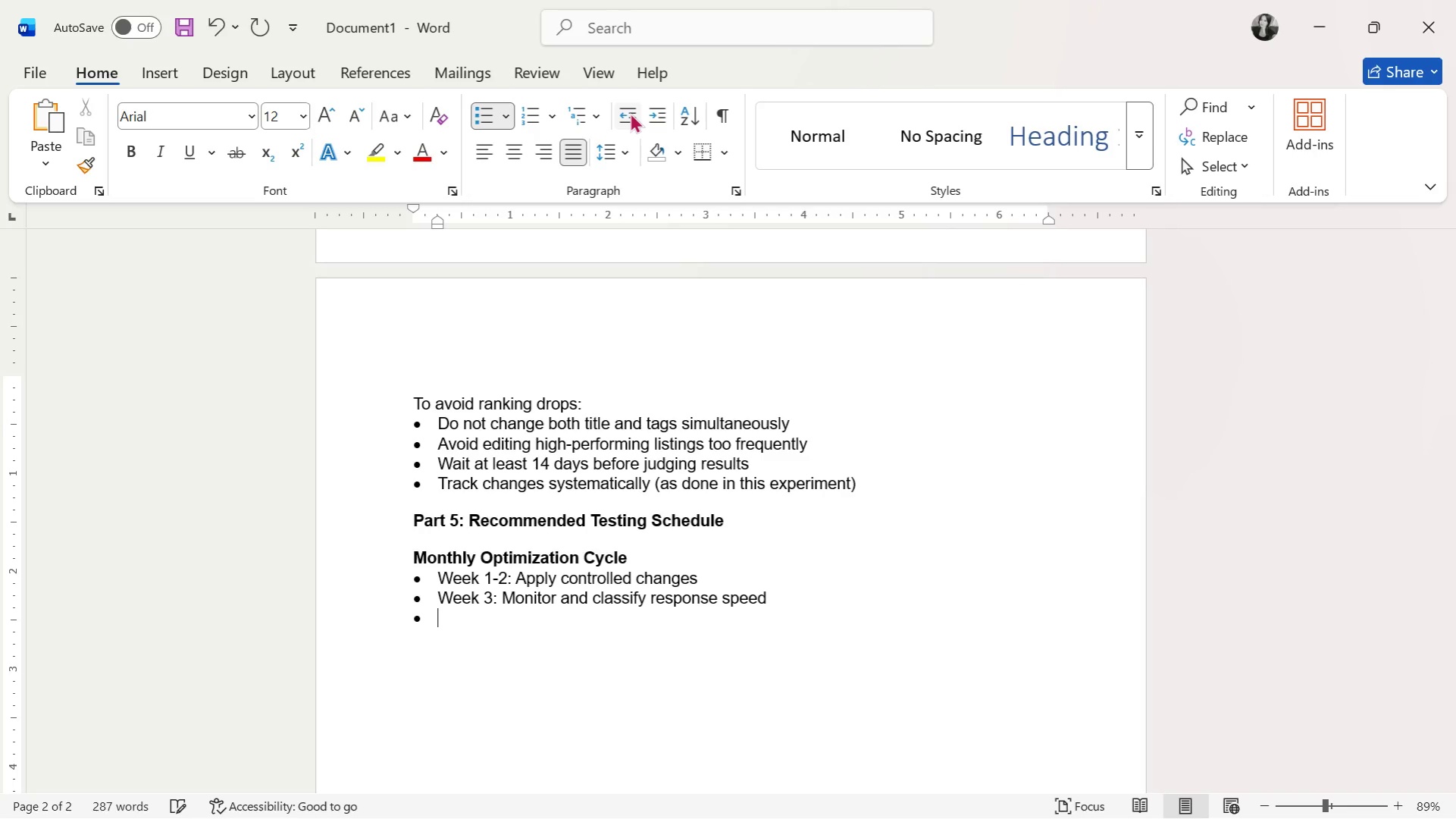 
 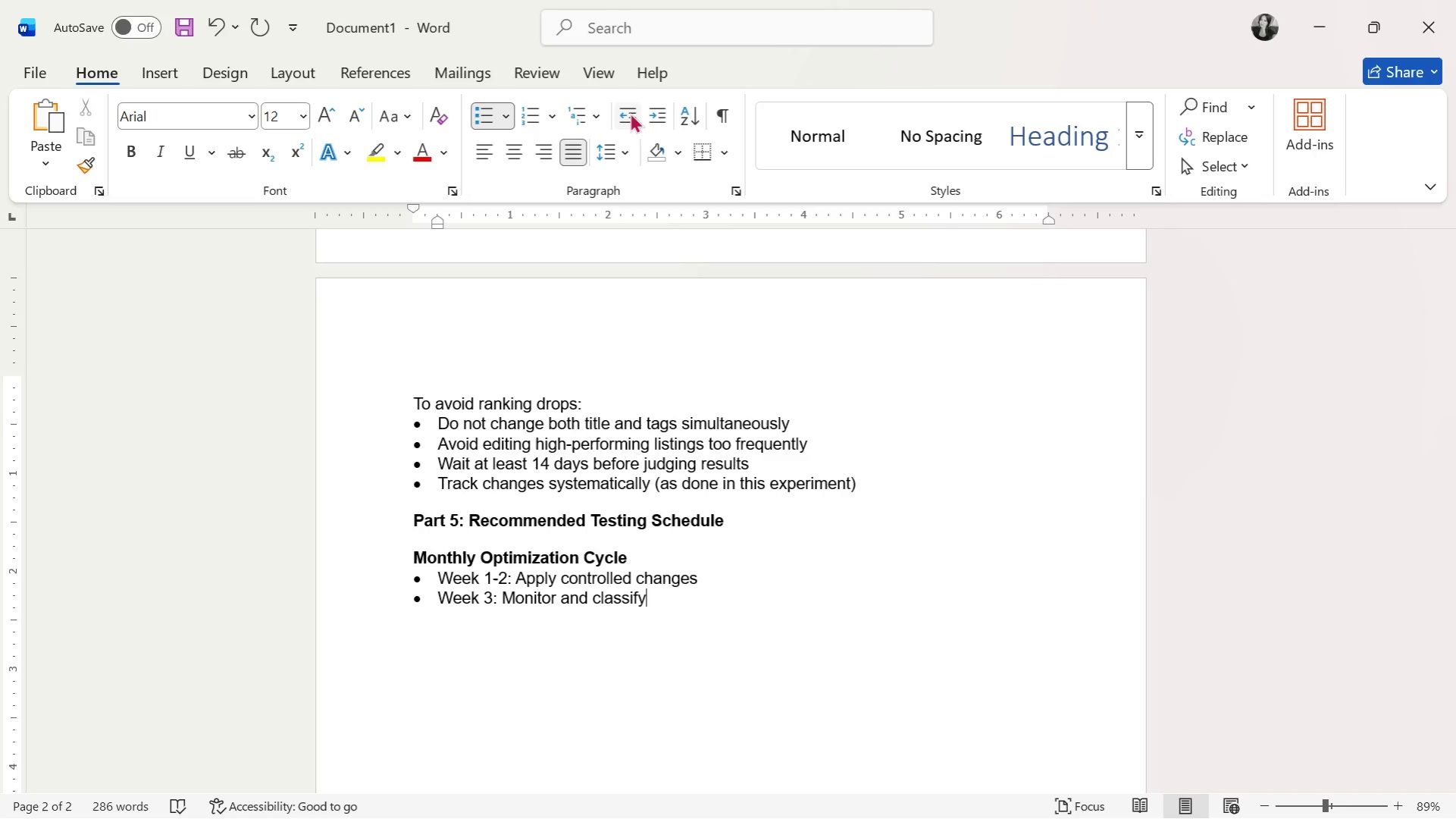 
key(Enter)
 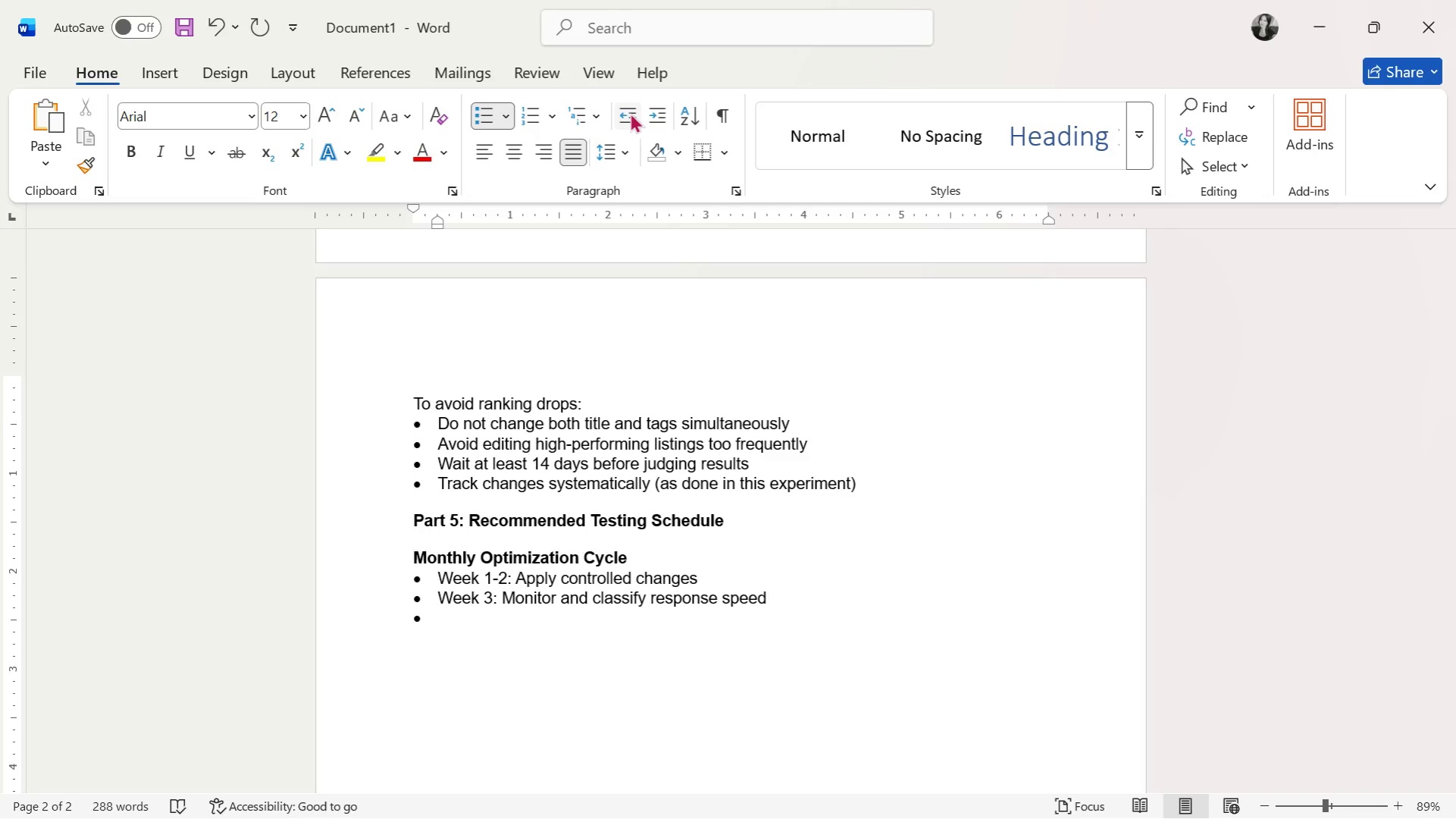 
type(Week 4: Scale winning keyword strategies)
 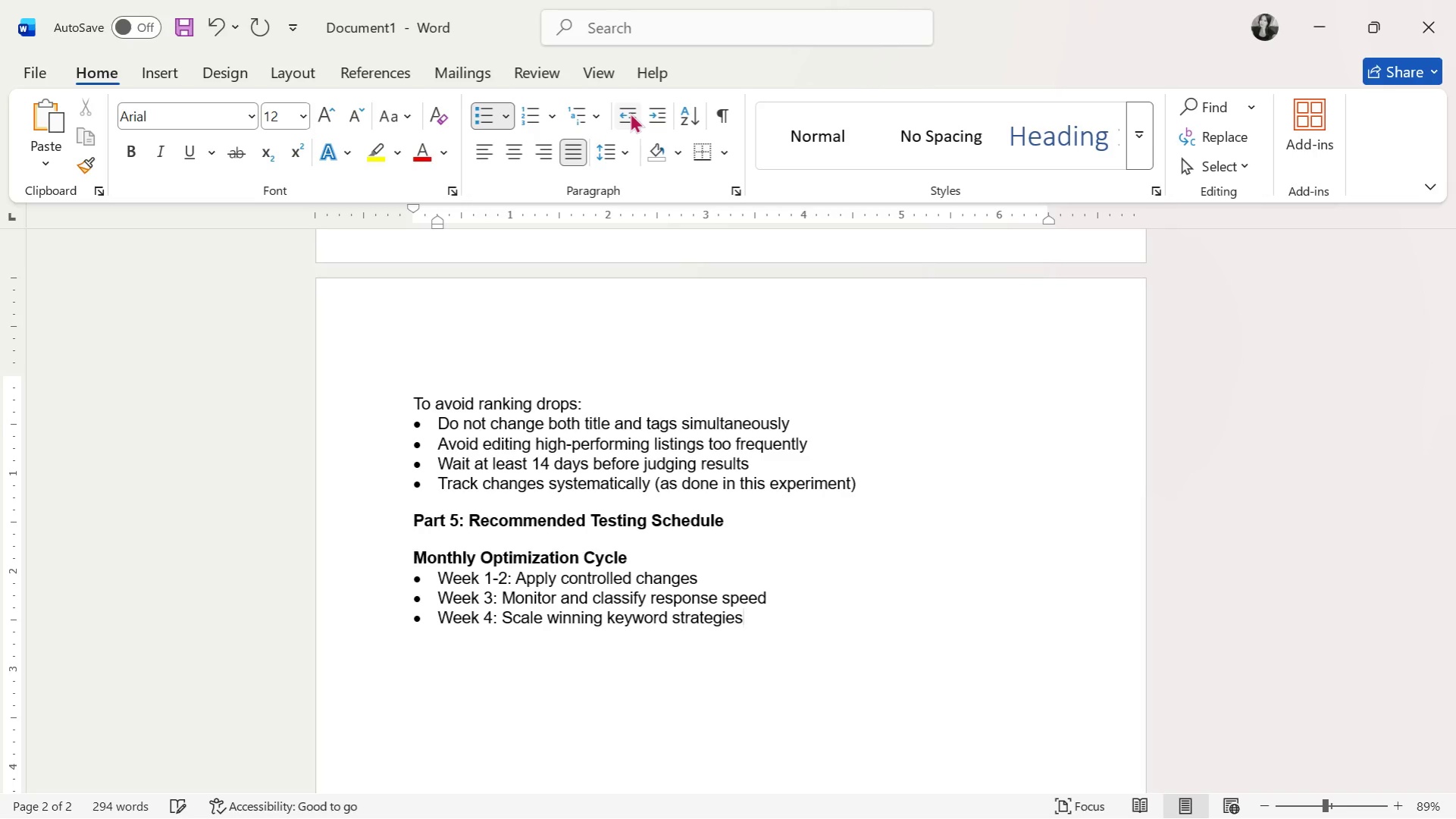 
wait(7.09)
 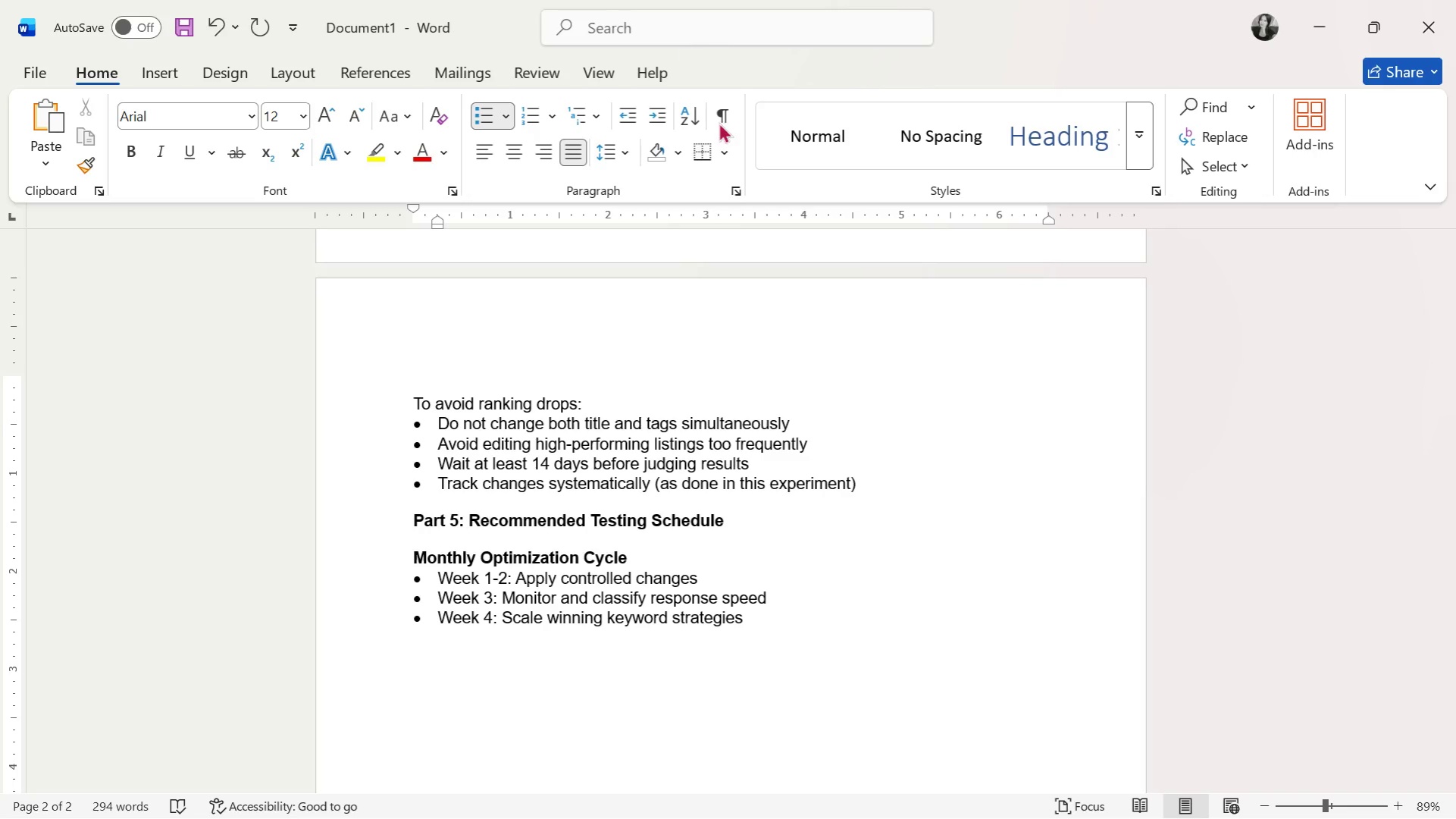 
left_click([692, 604])
 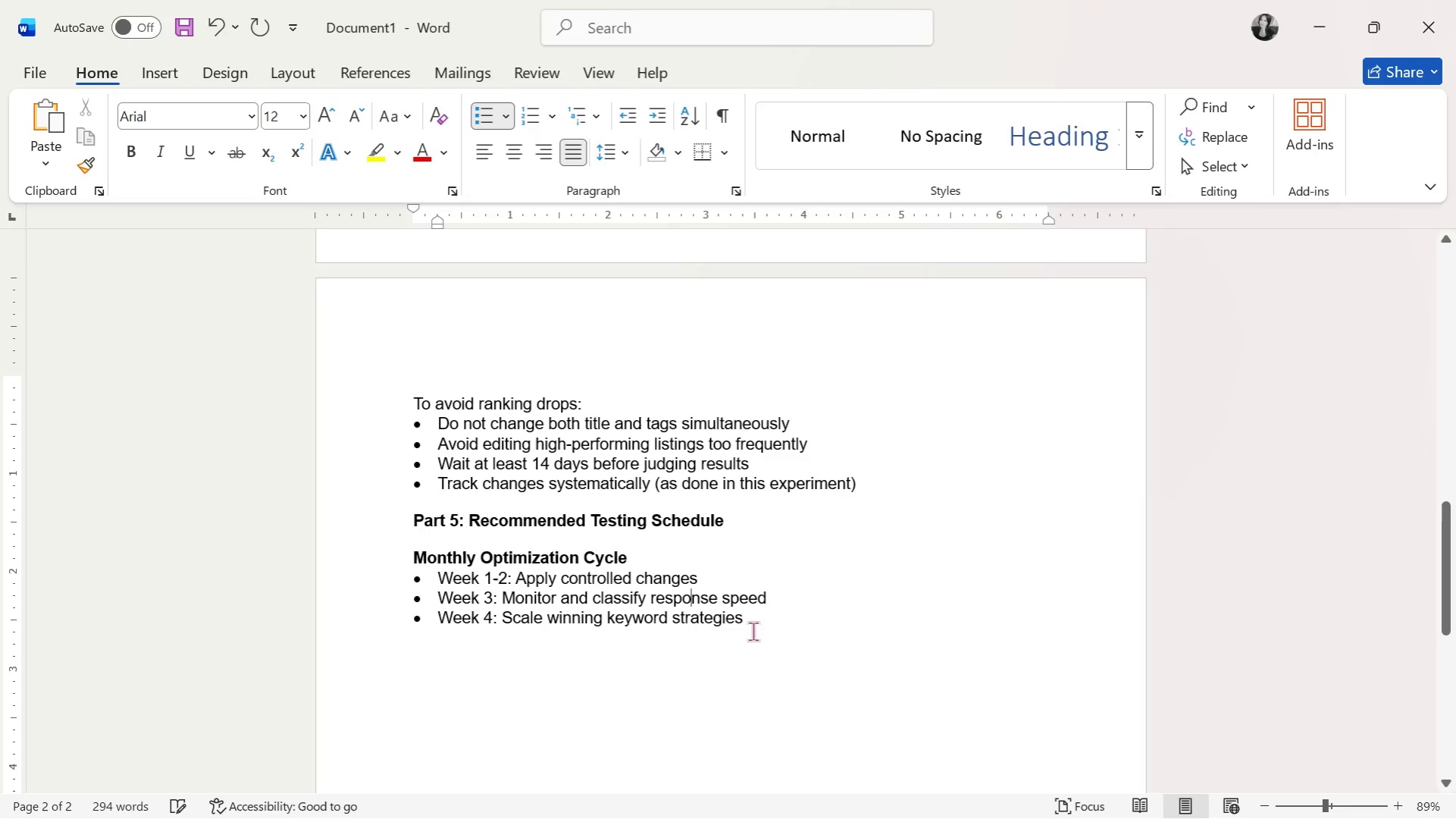 
left_click([772, 621])
 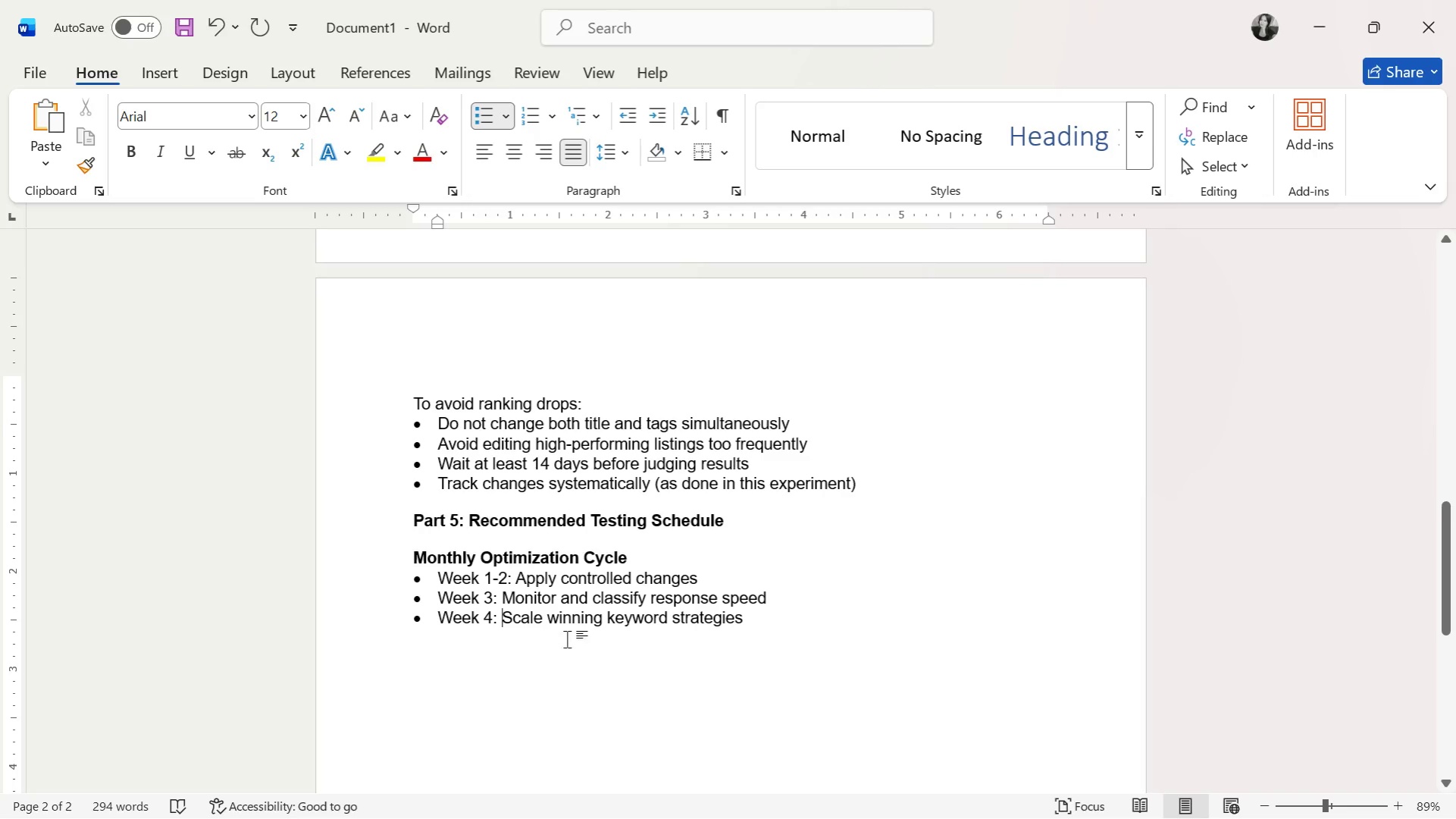 
left_click([601, 638])
 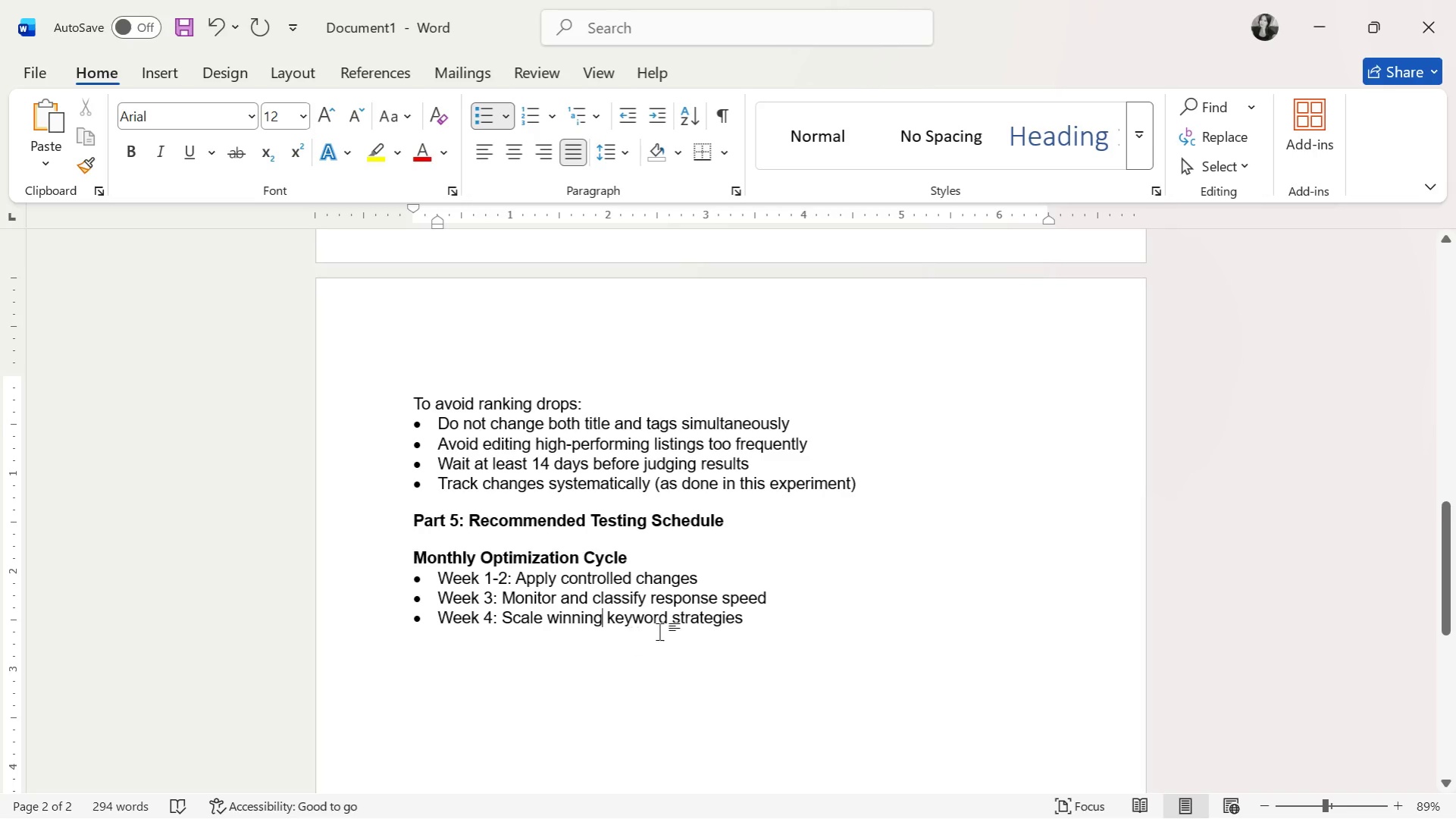 
double_click([664, 629])
 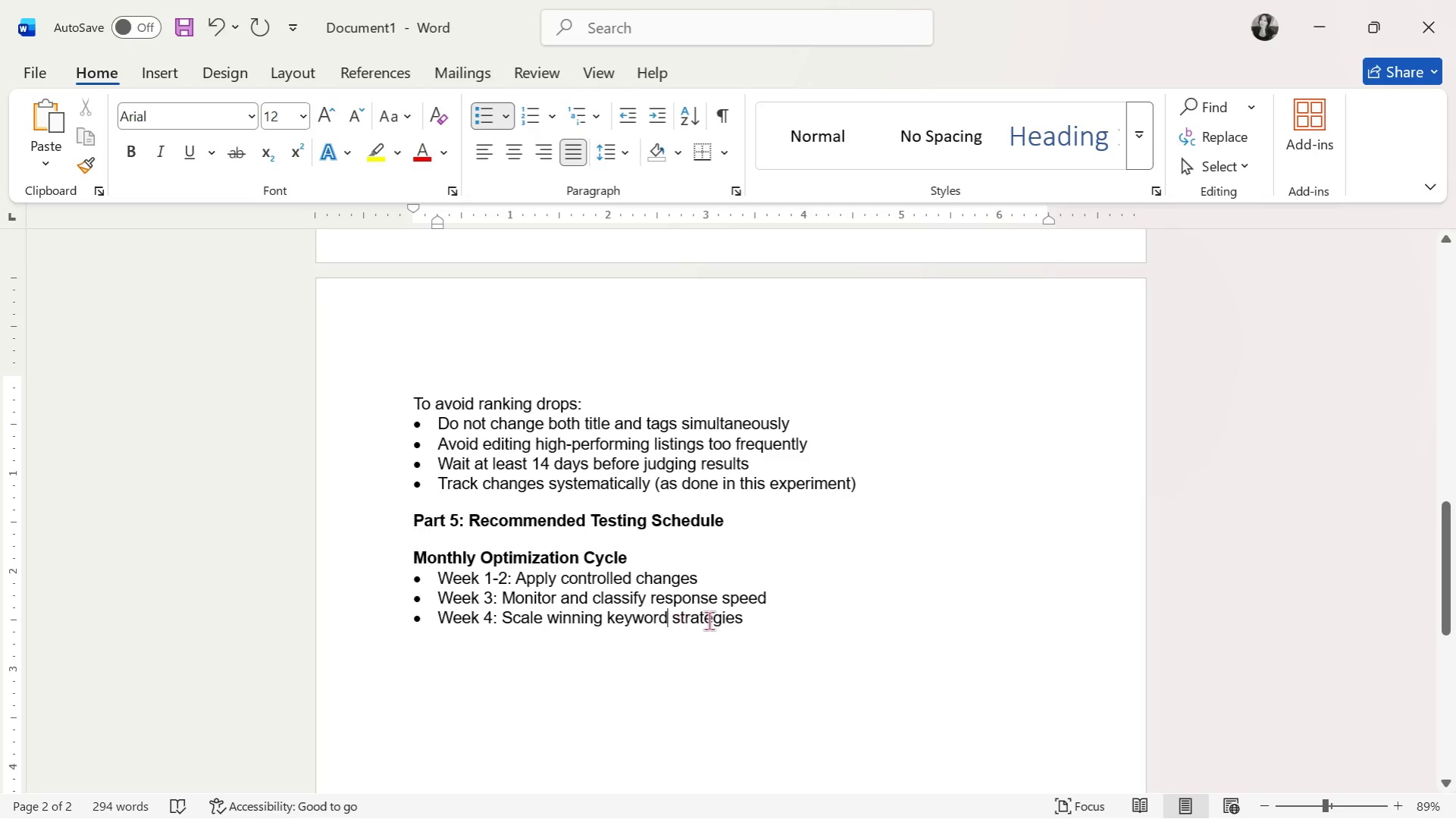 
left_click([709, 620])
 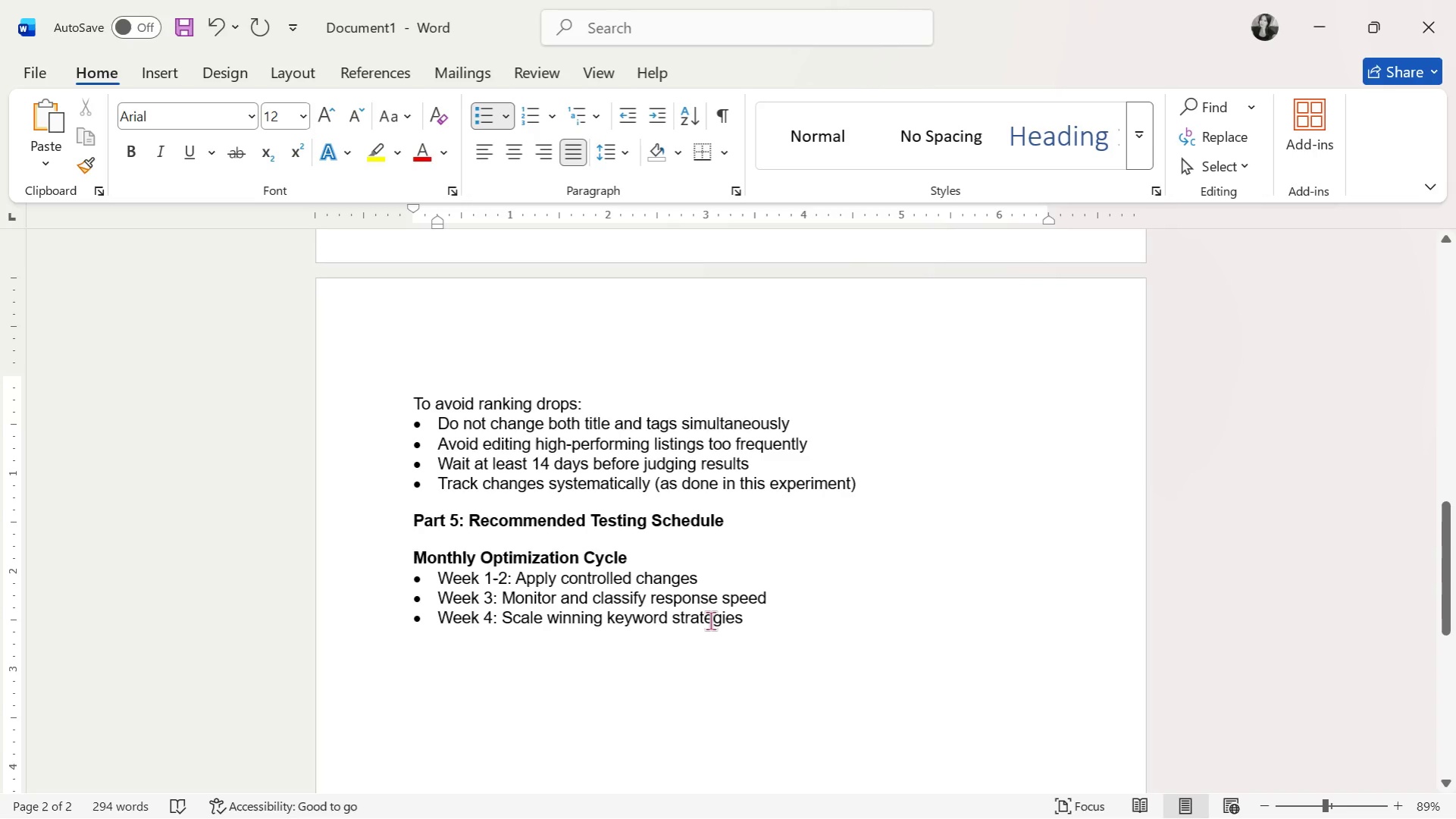 
scroll: coordinate [710, 620], scroll_direction: down, amount: 2.0
 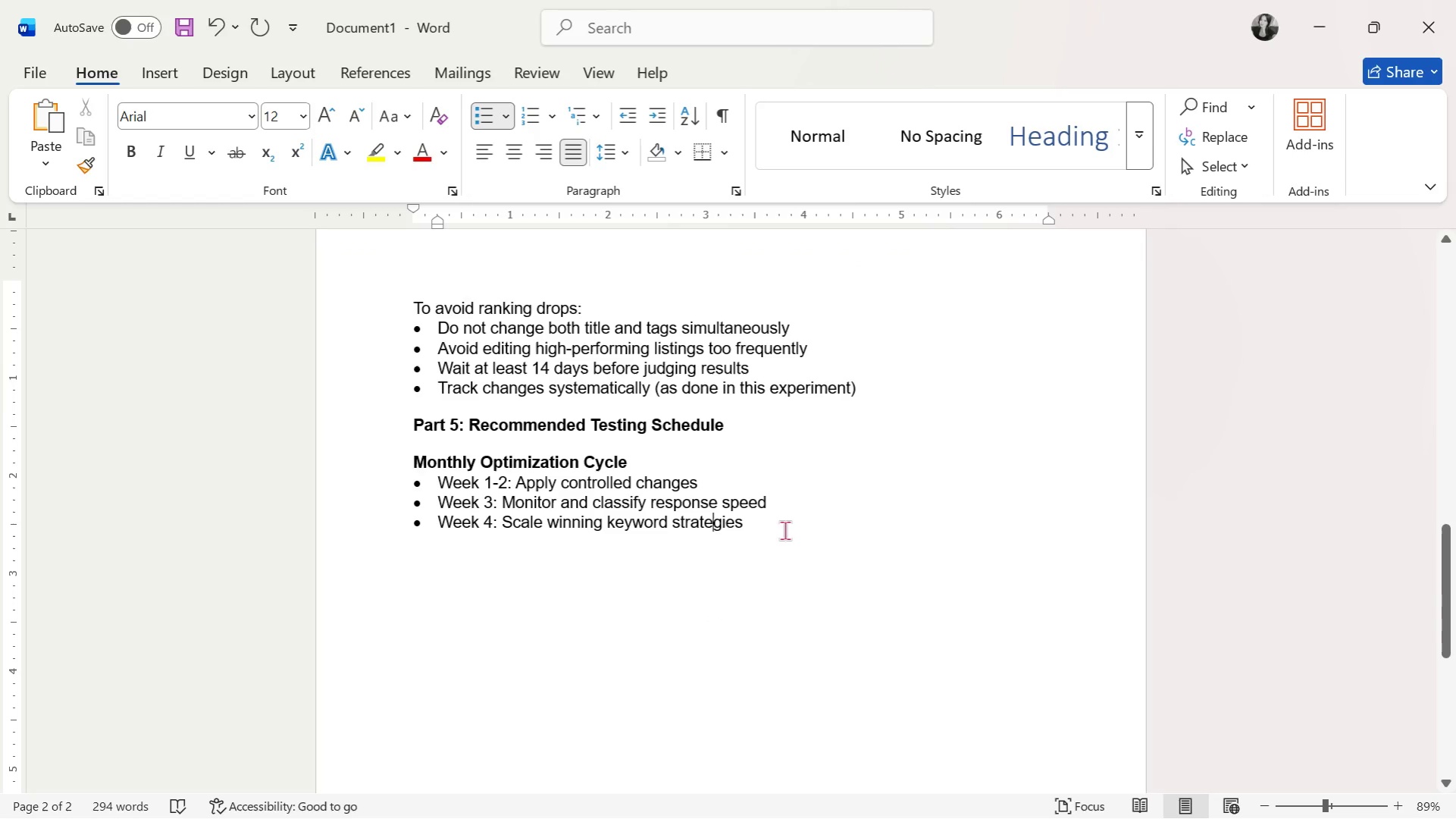 
left_click([784, 528])
 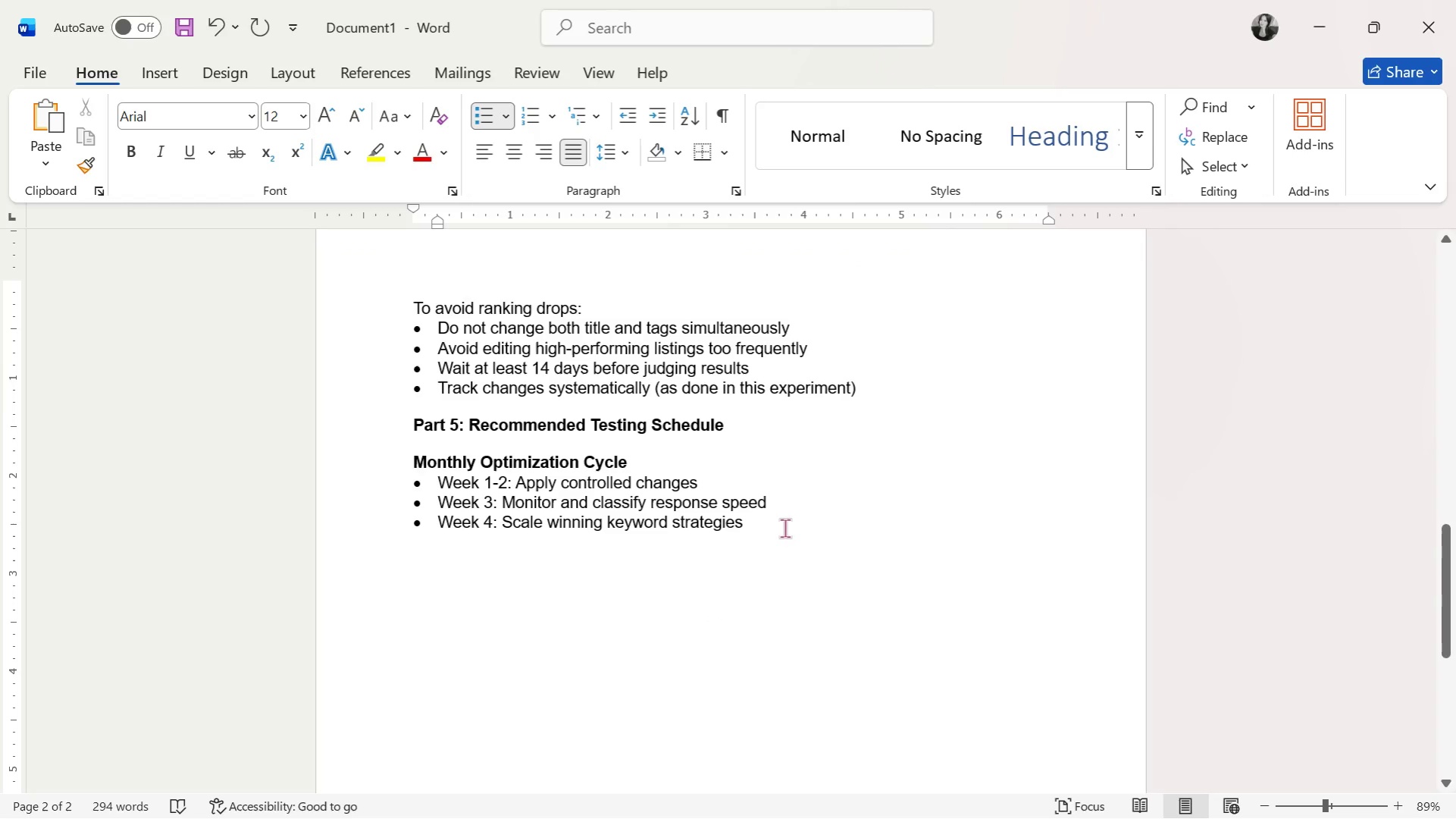 
key(Enter)
 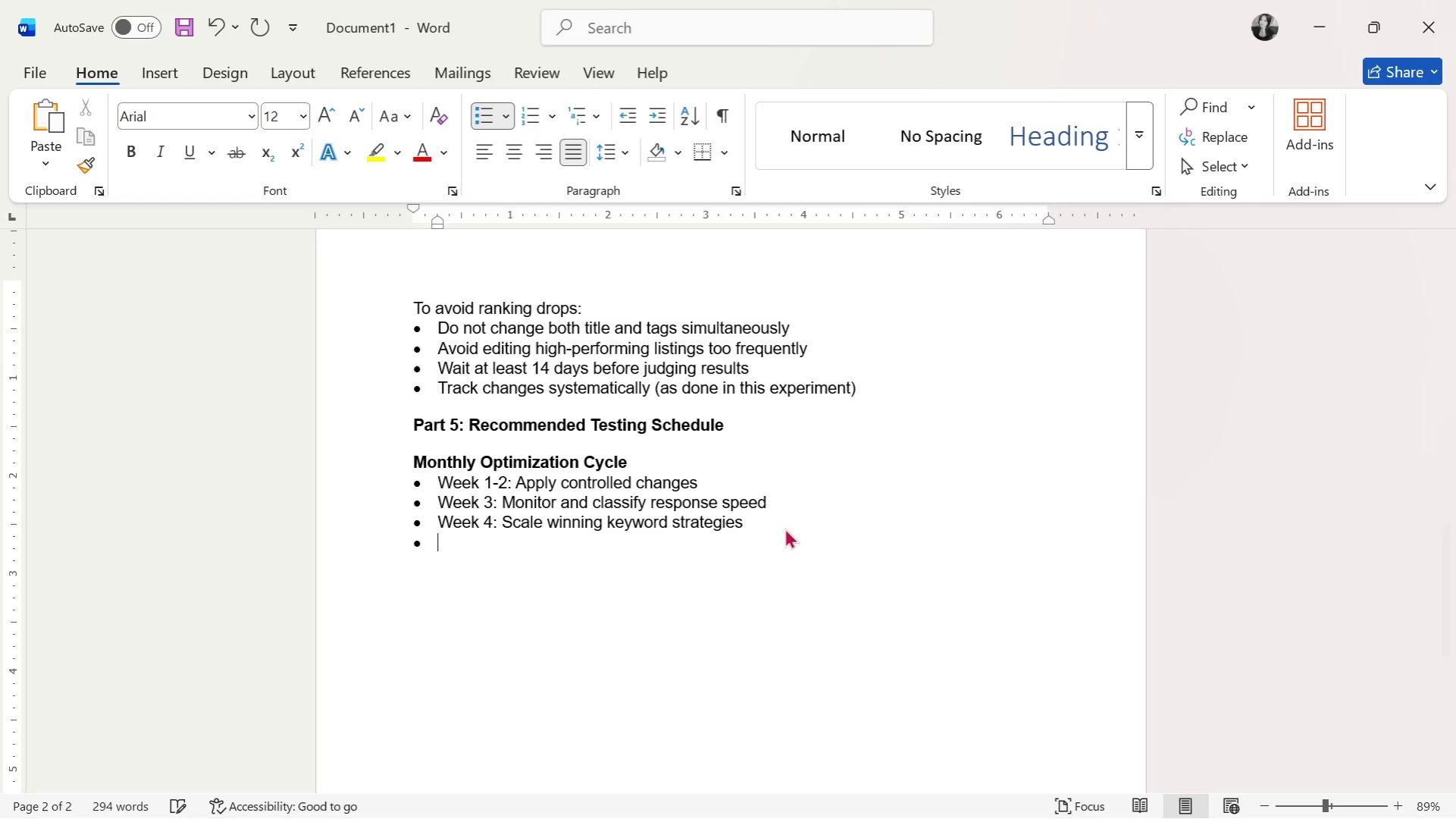 
key(Enter)
 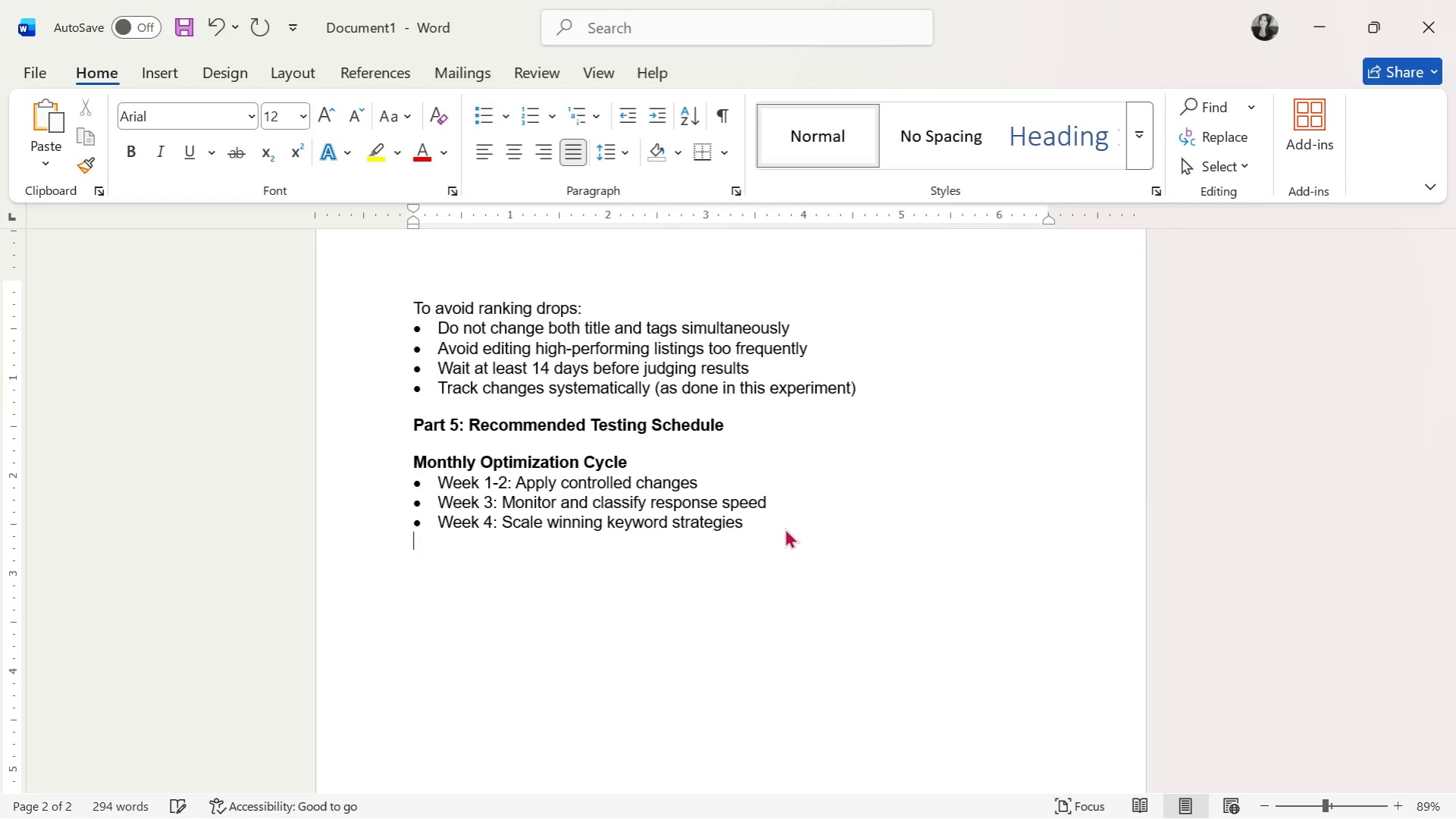 
key(Enter)
 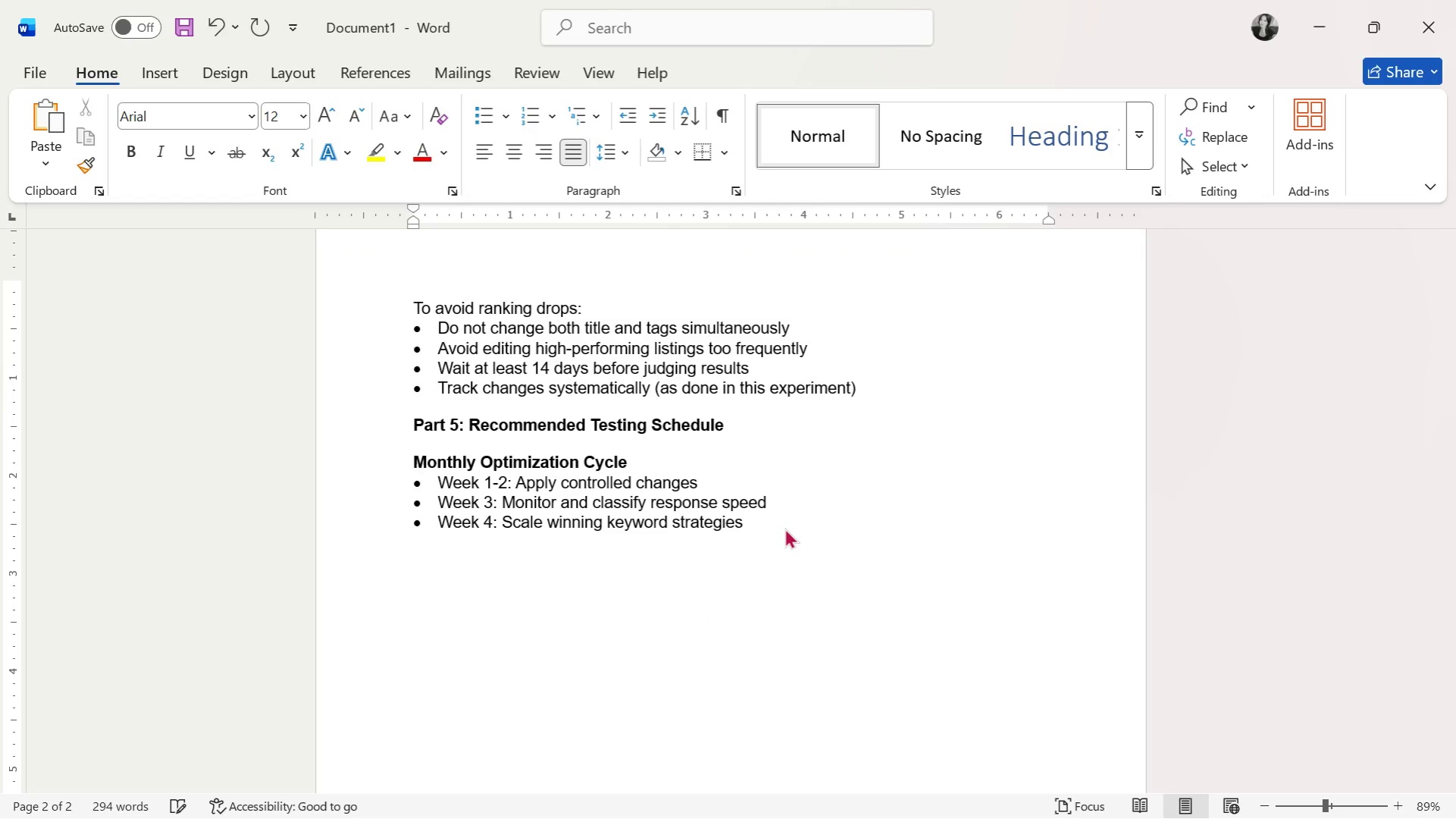 
type(Part 6: Realistic Scenarios for Decision-Making)
 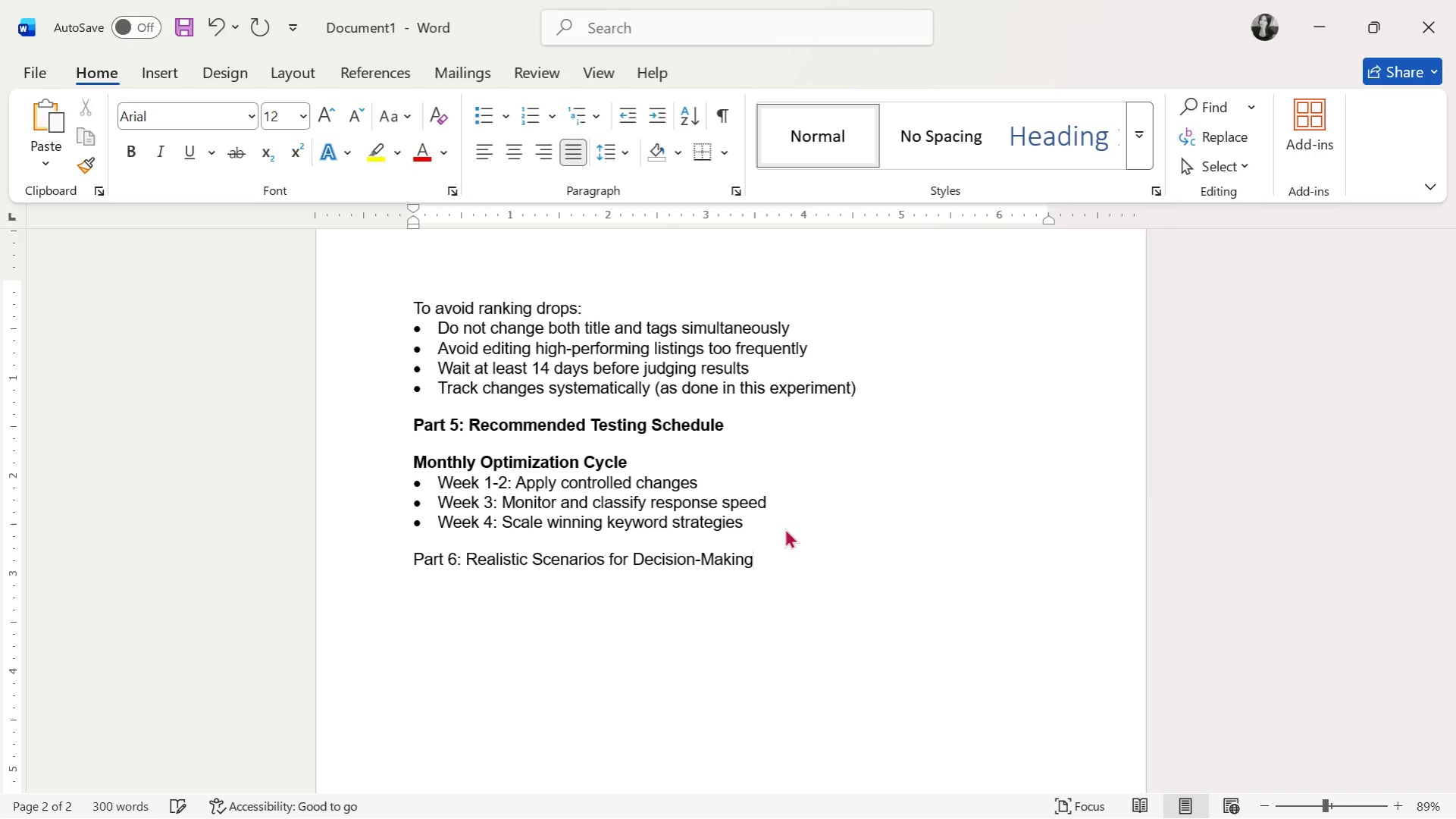 
double_click([568, 549])
 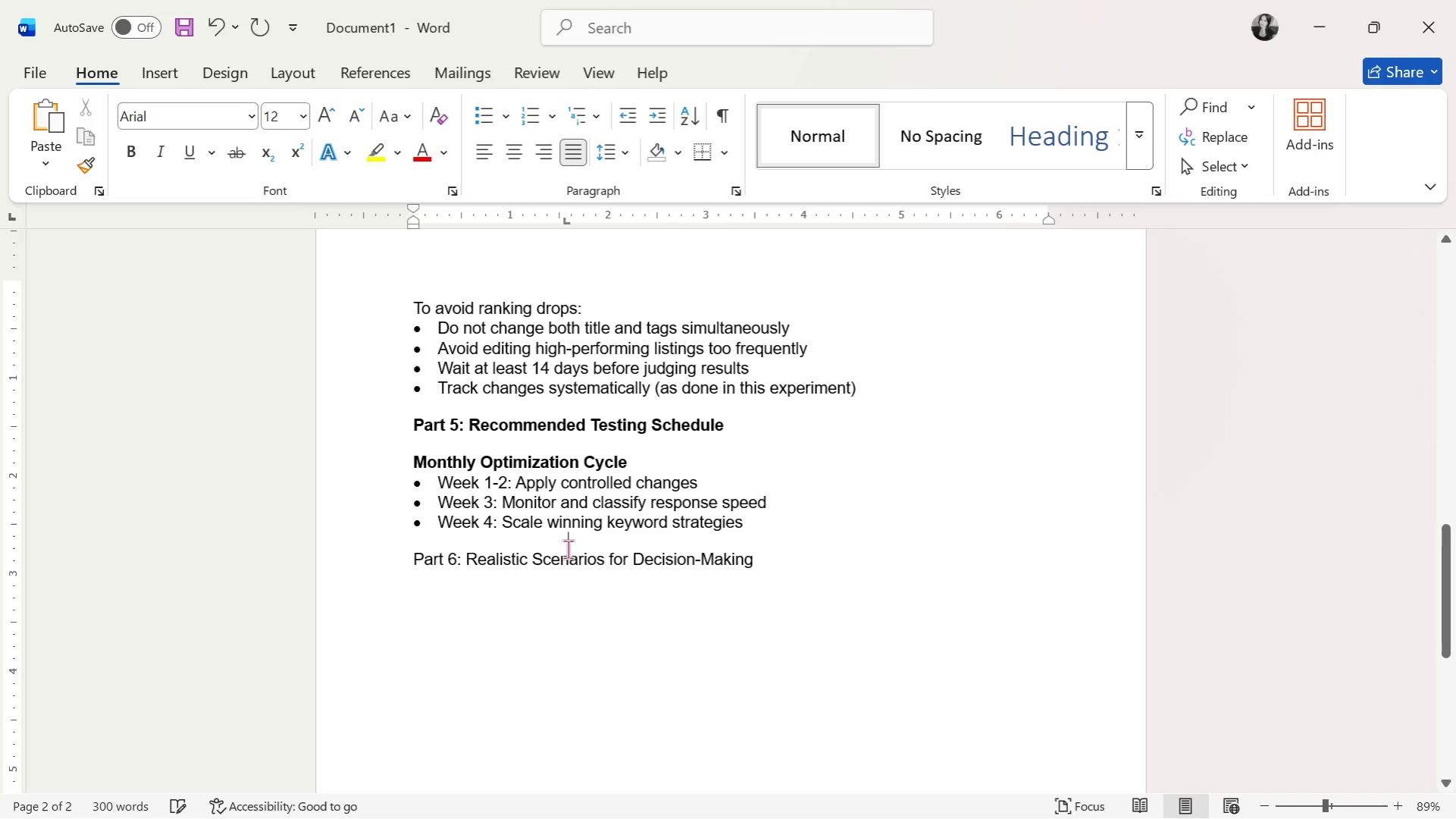 
triple_click([568, 549])
 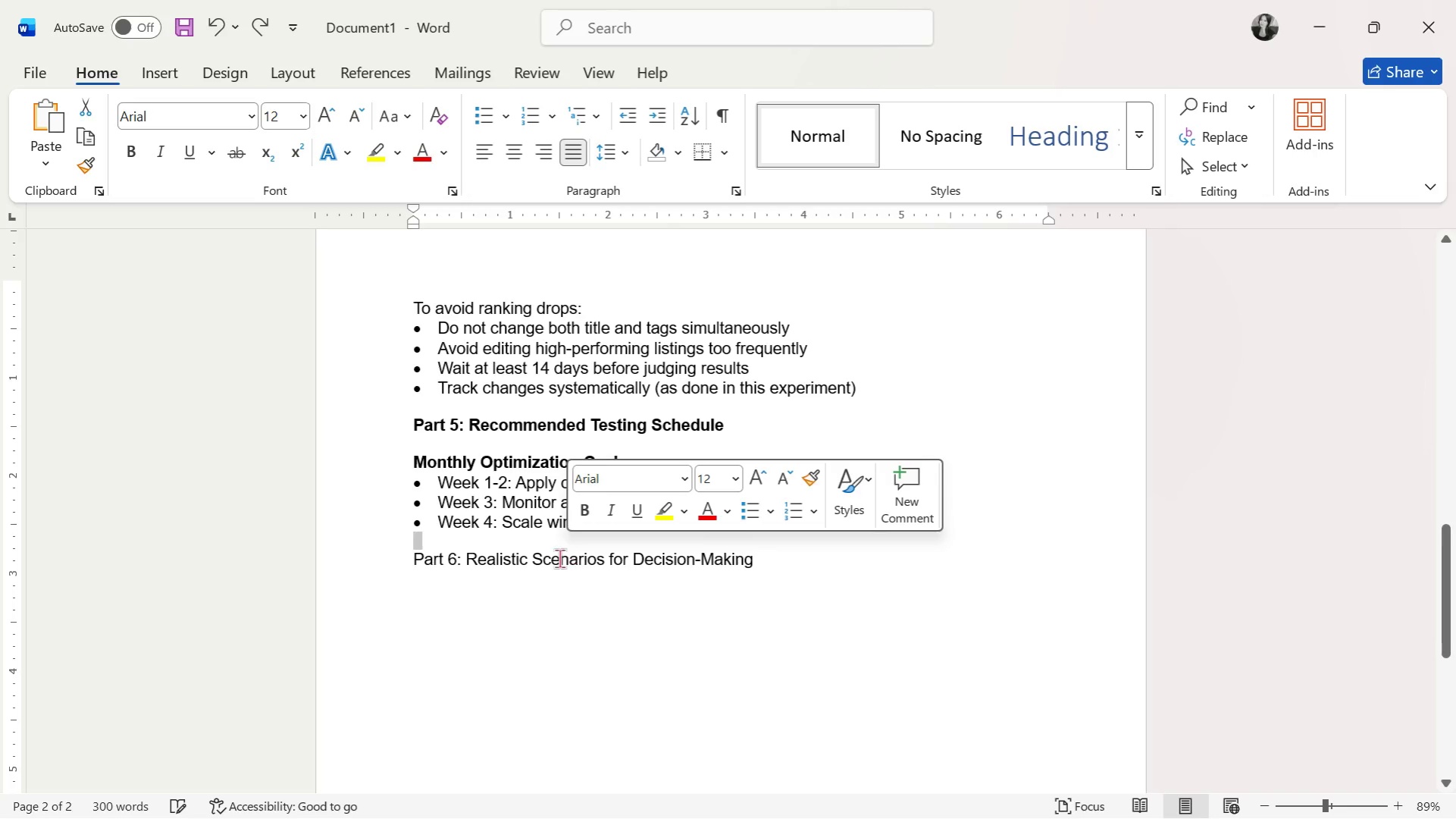 
triple_click([559, 558])
 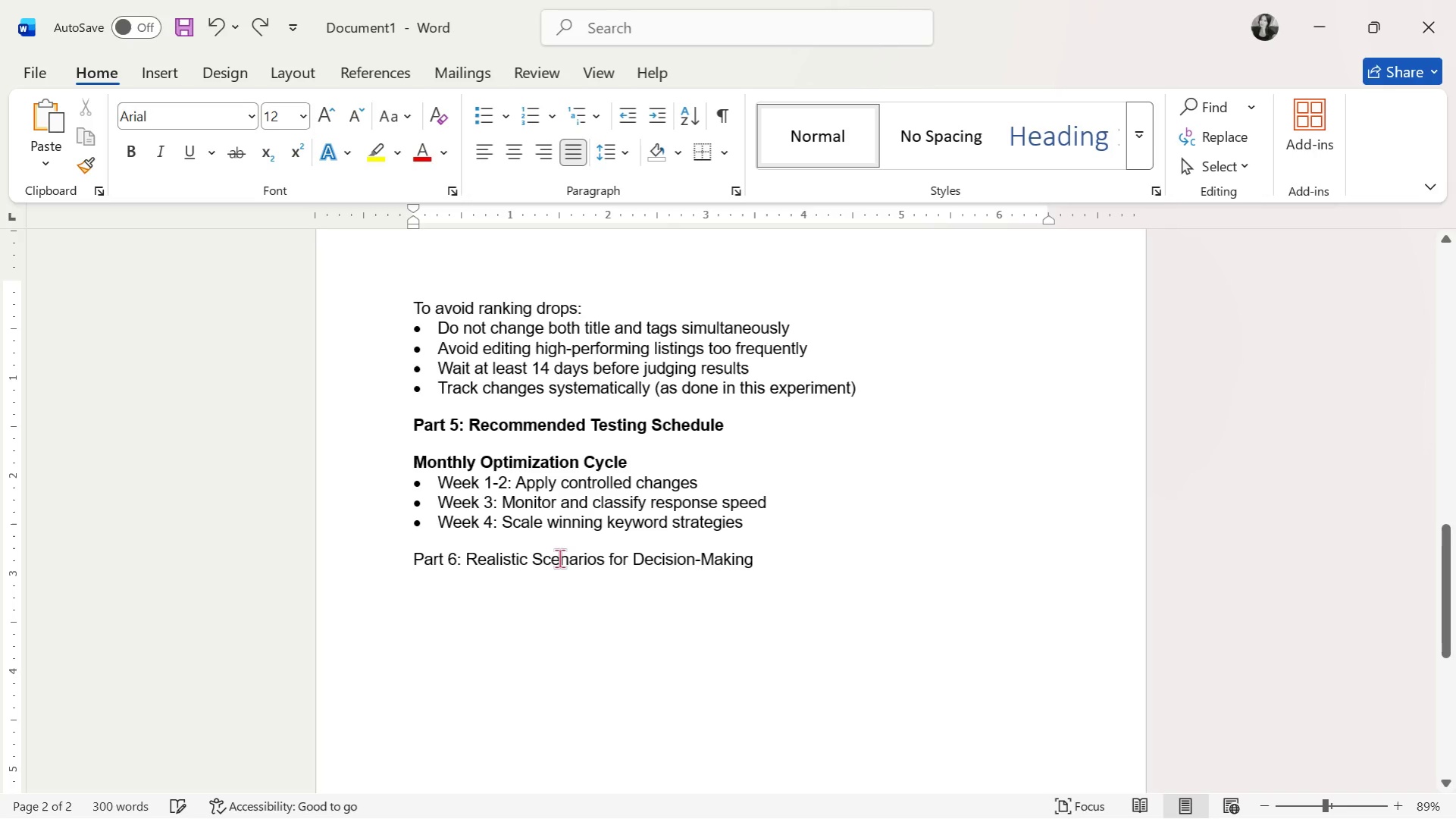 
triple_click([559, 558])
 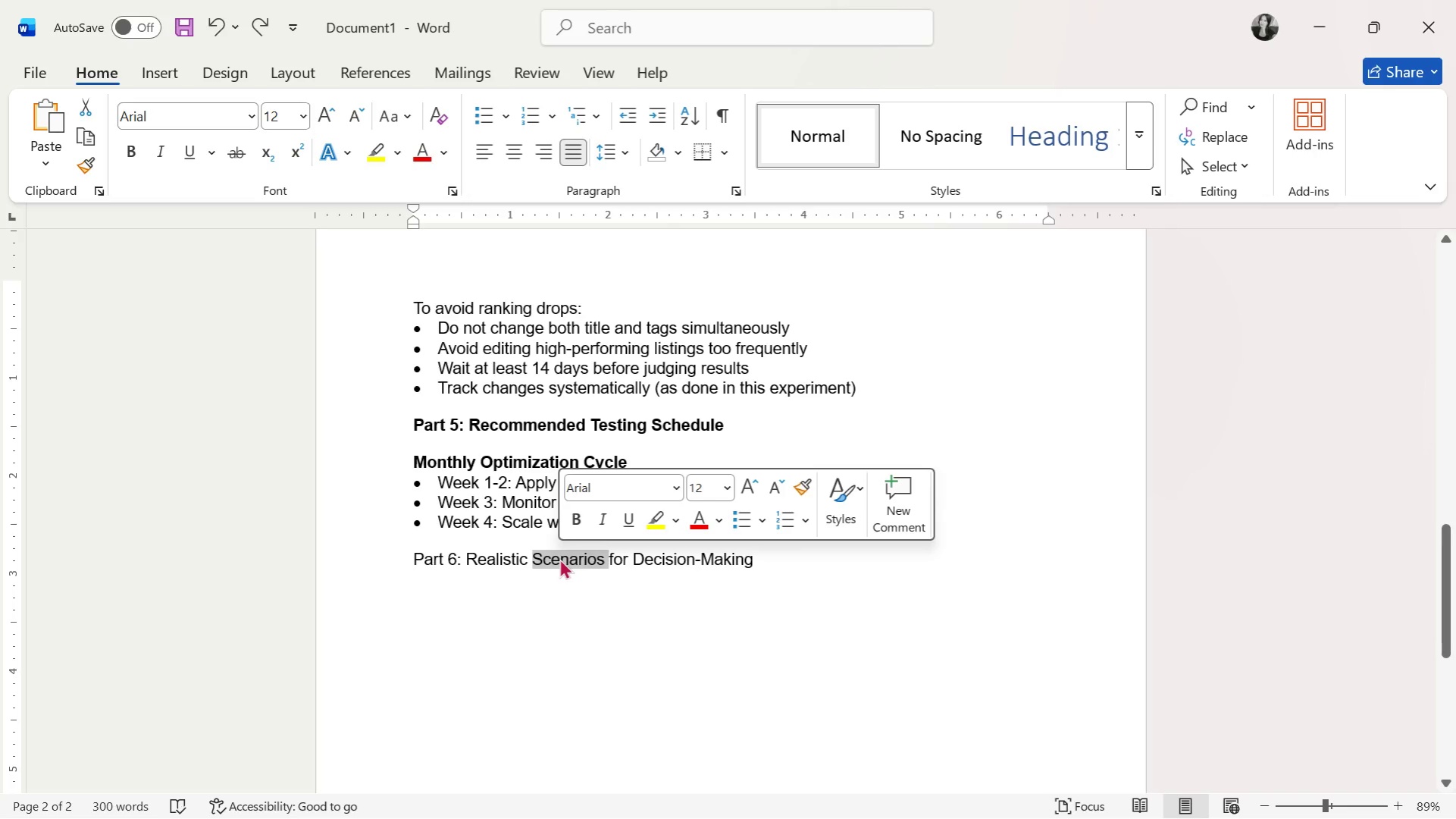 
triple_click([559, 558])
 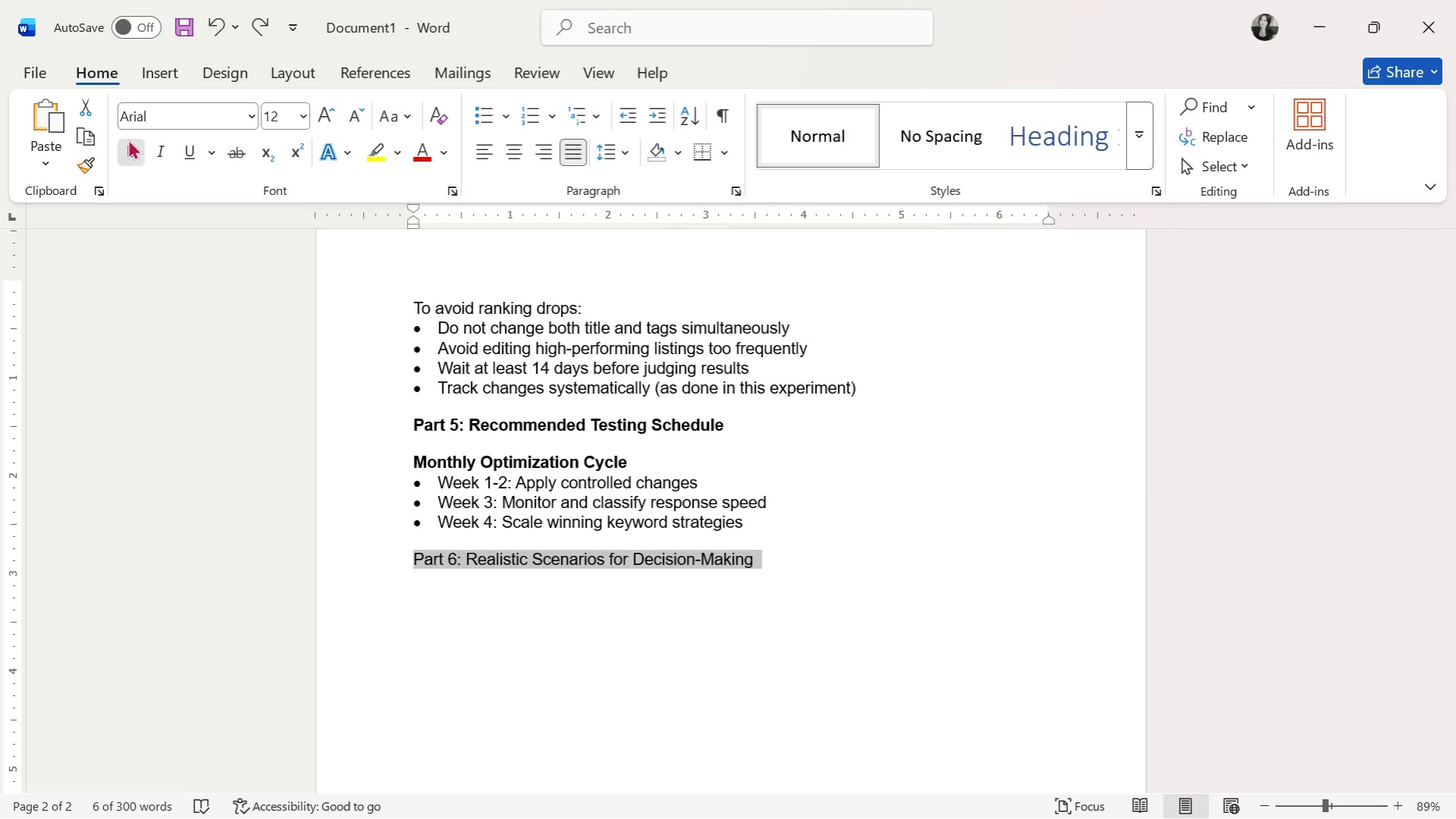 
double_click([708, 519])
 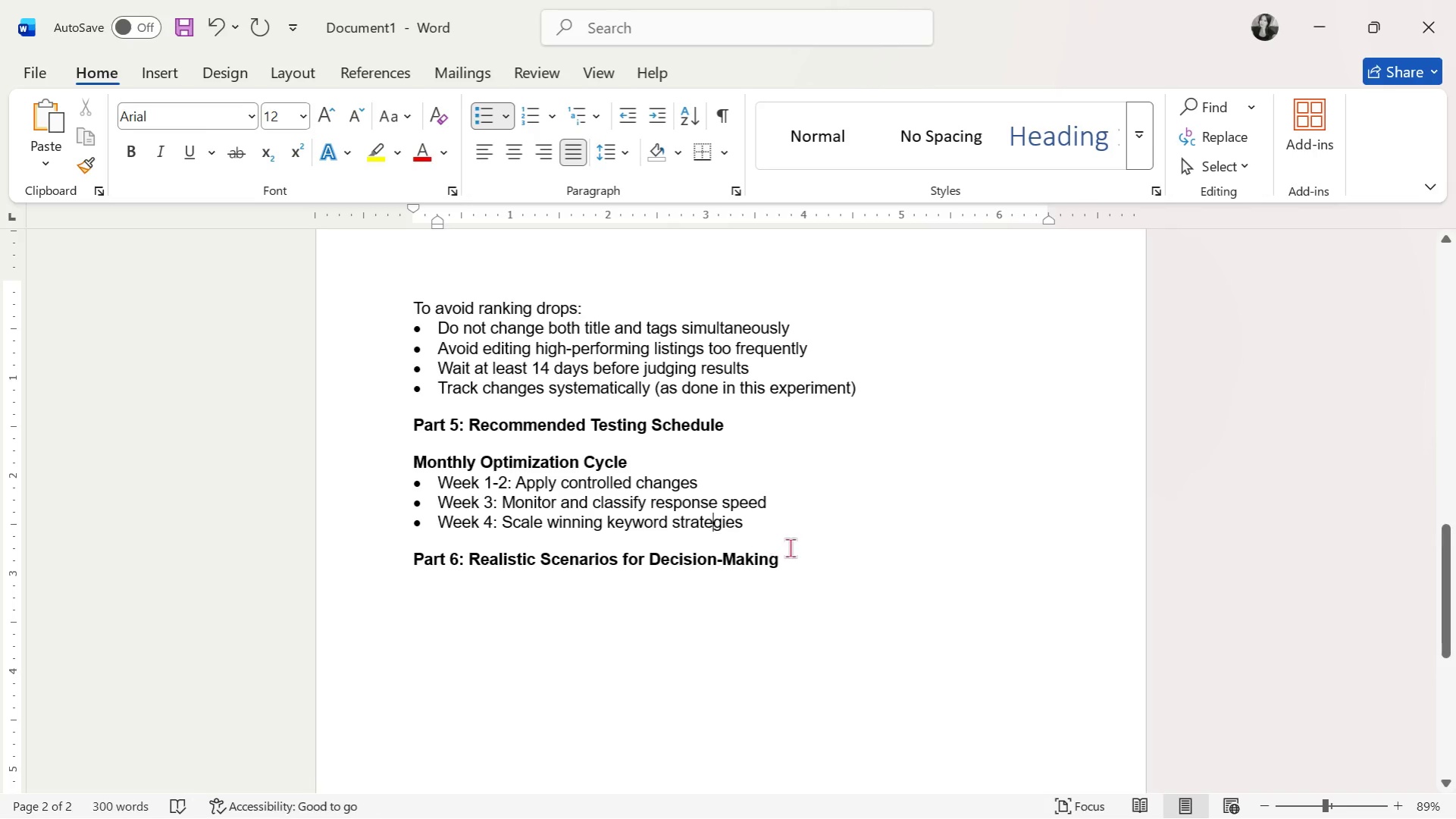 
triple_click([794, 548])
 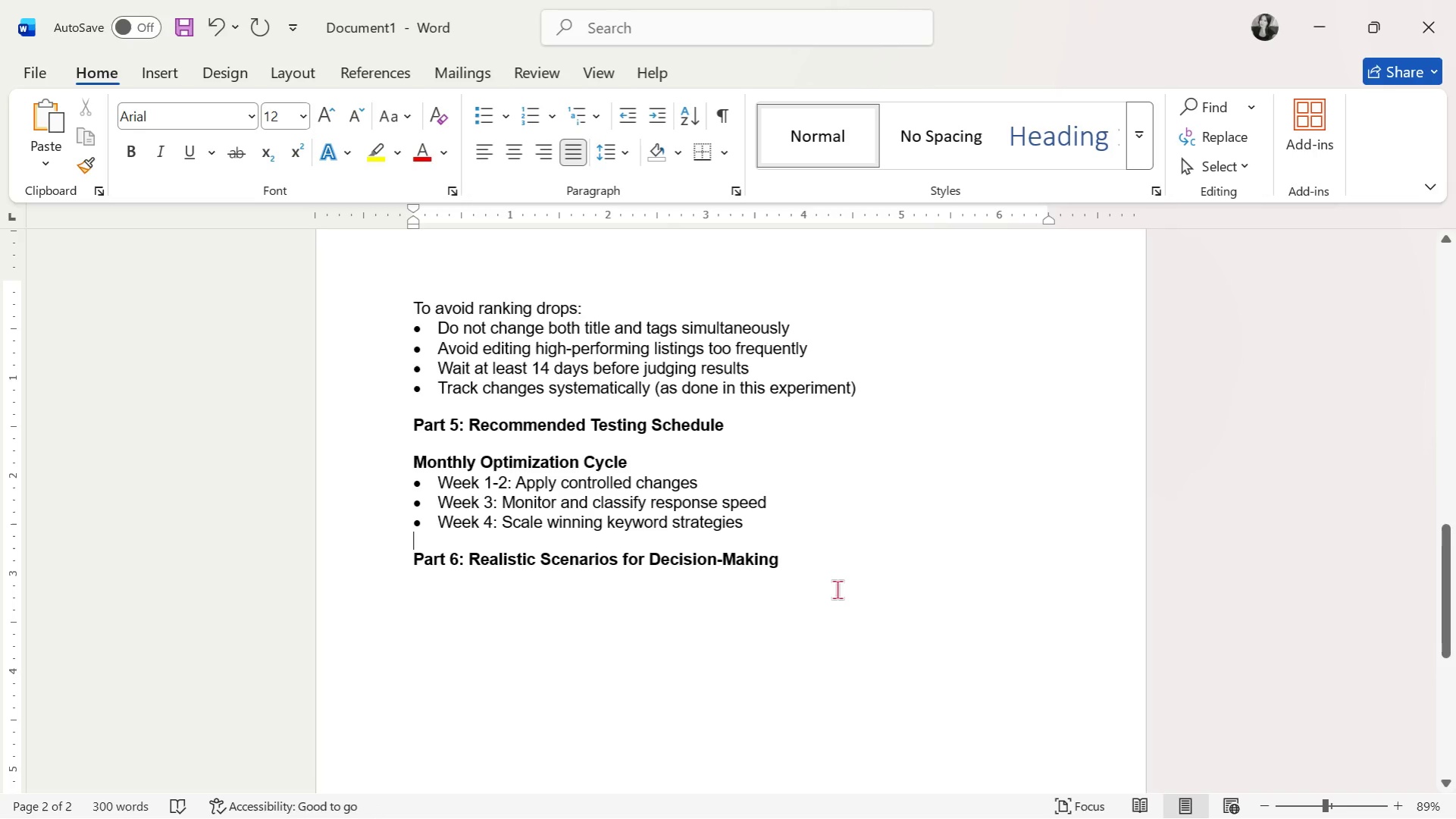 
left_click([812, 578])
 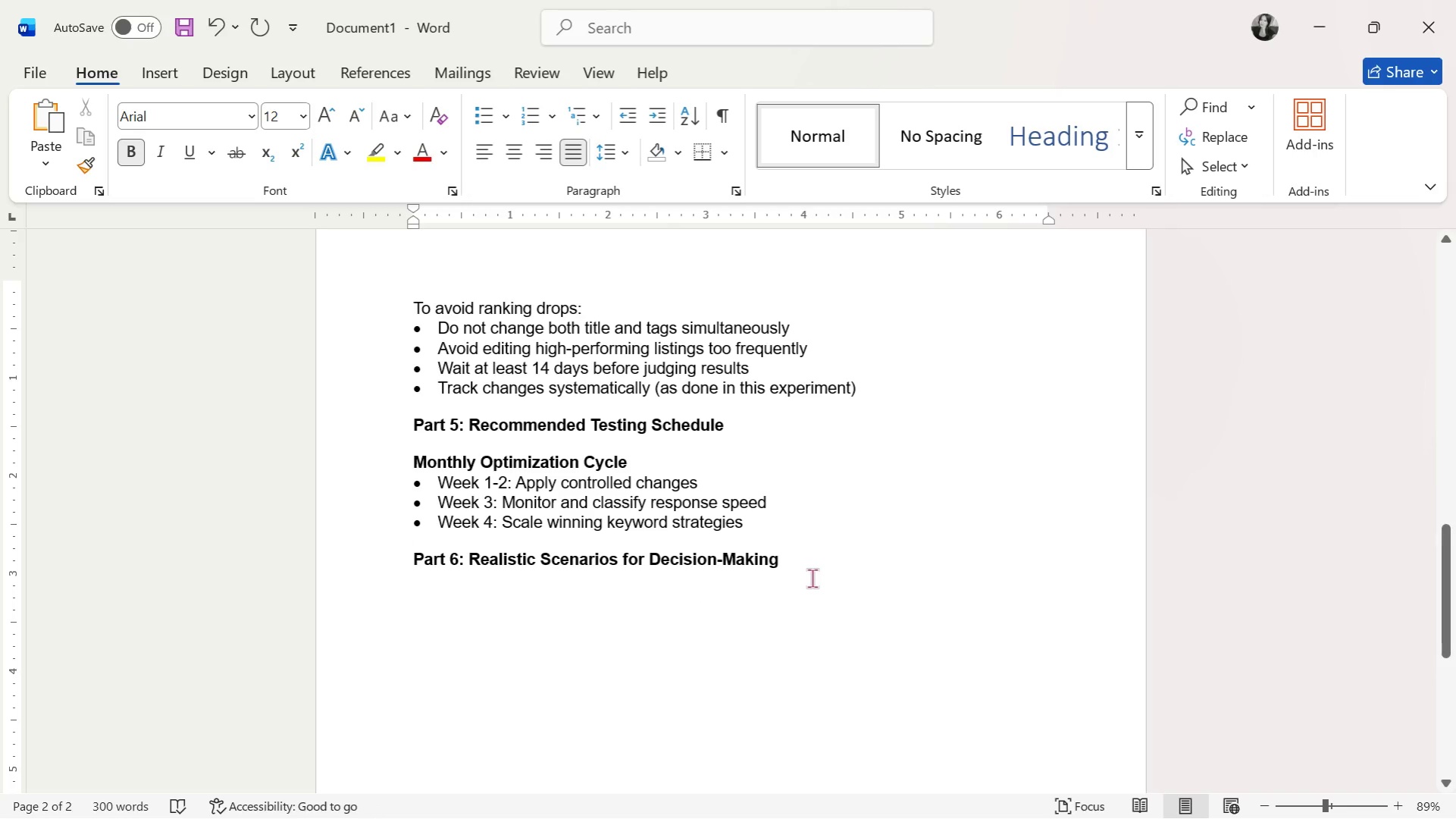 
key(Enter)
 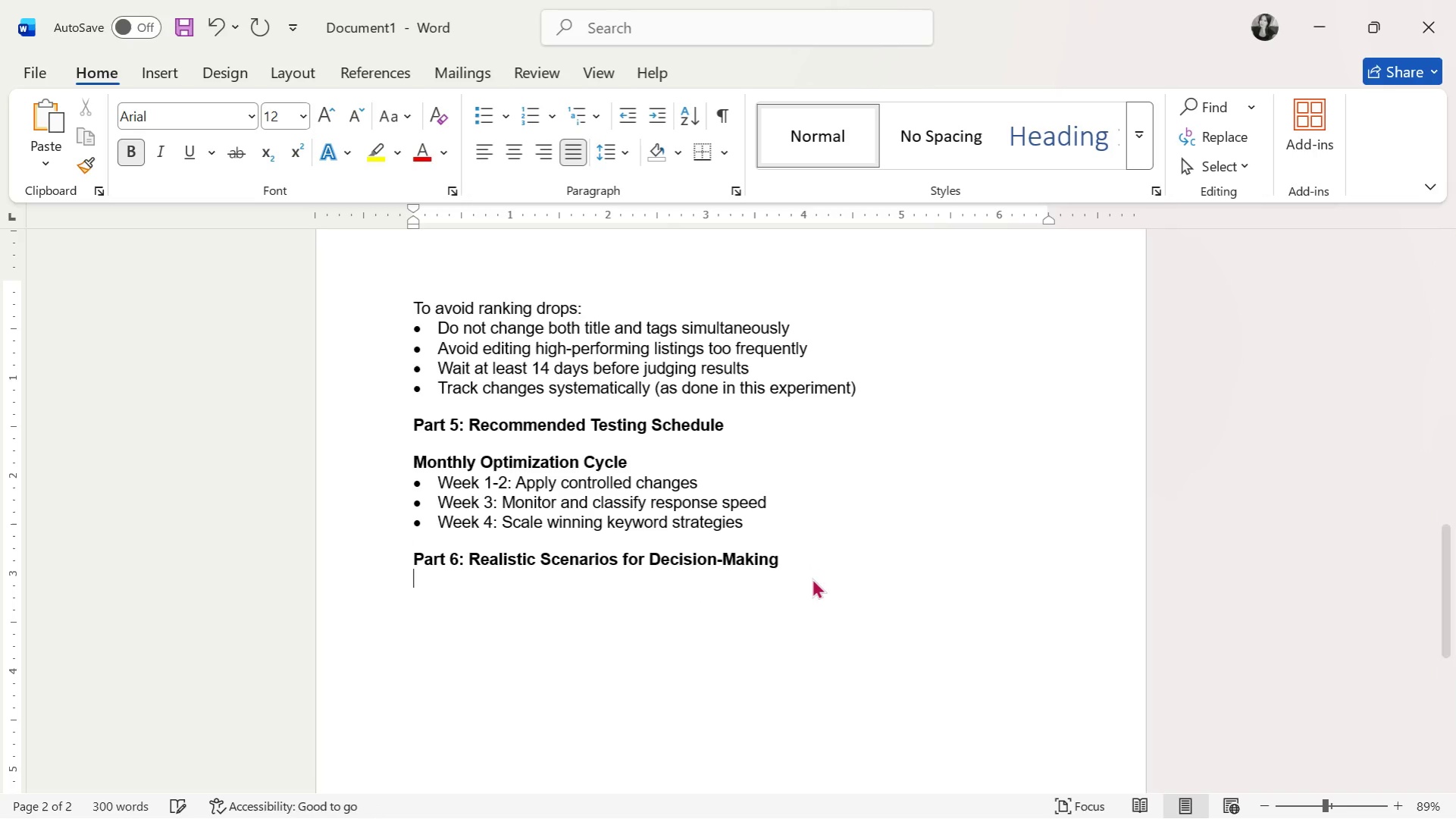 
key(Enter)
 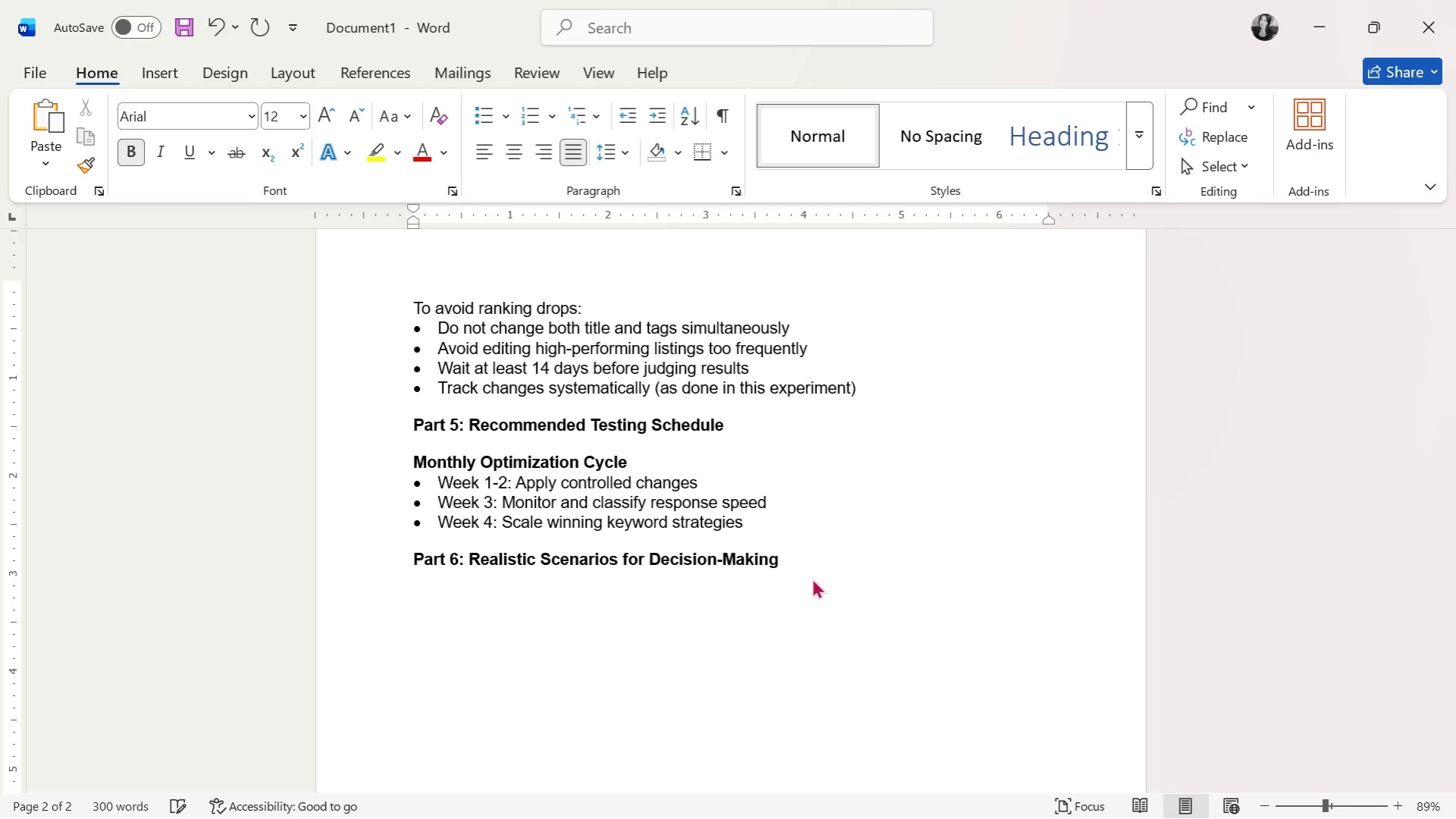 
type(Scenario 1: Far)
key(Backspace)
type(st )
 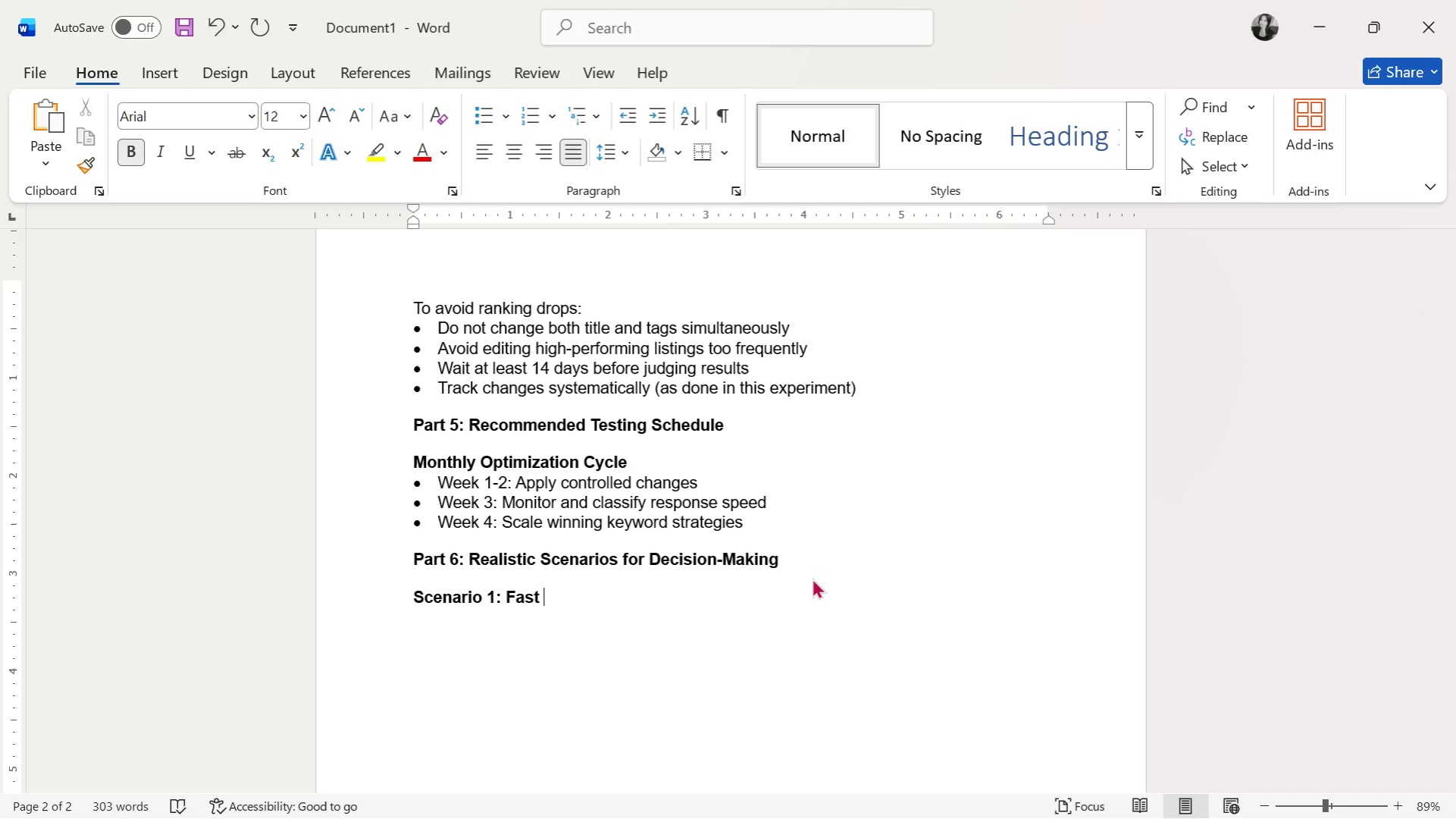 
wait(5.19)
 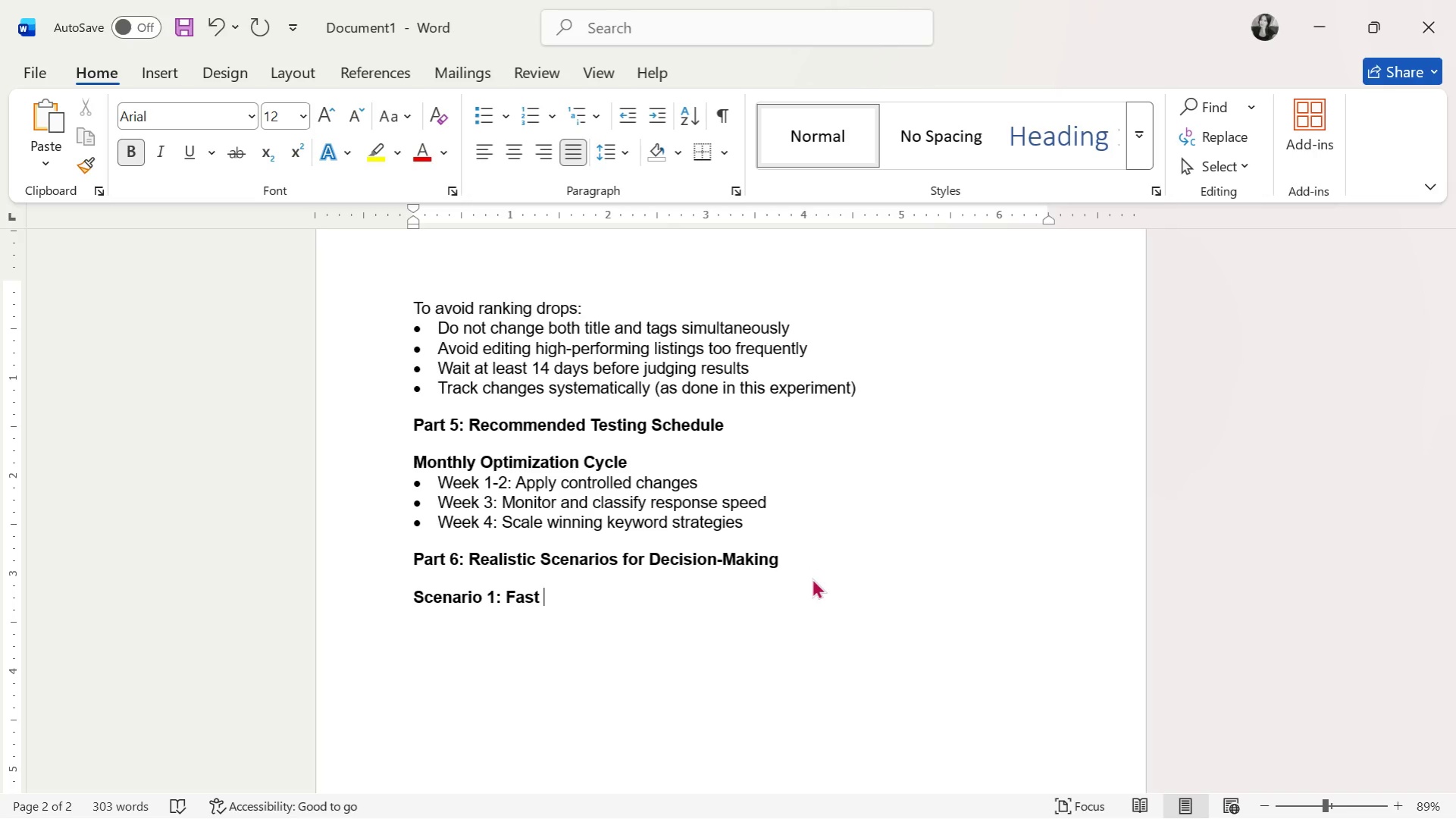 
type(Responder Product)
 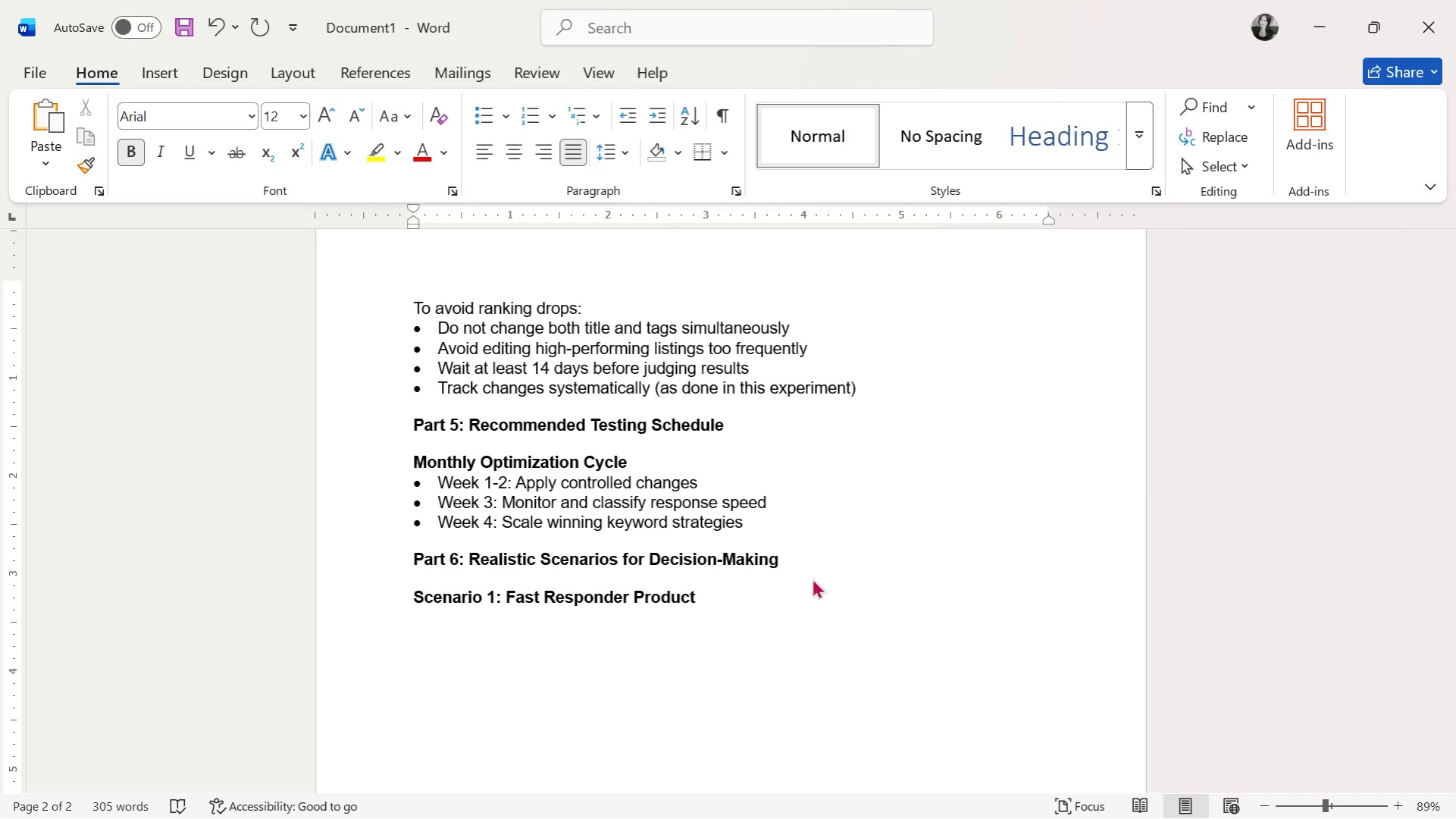 
key(Enter)
 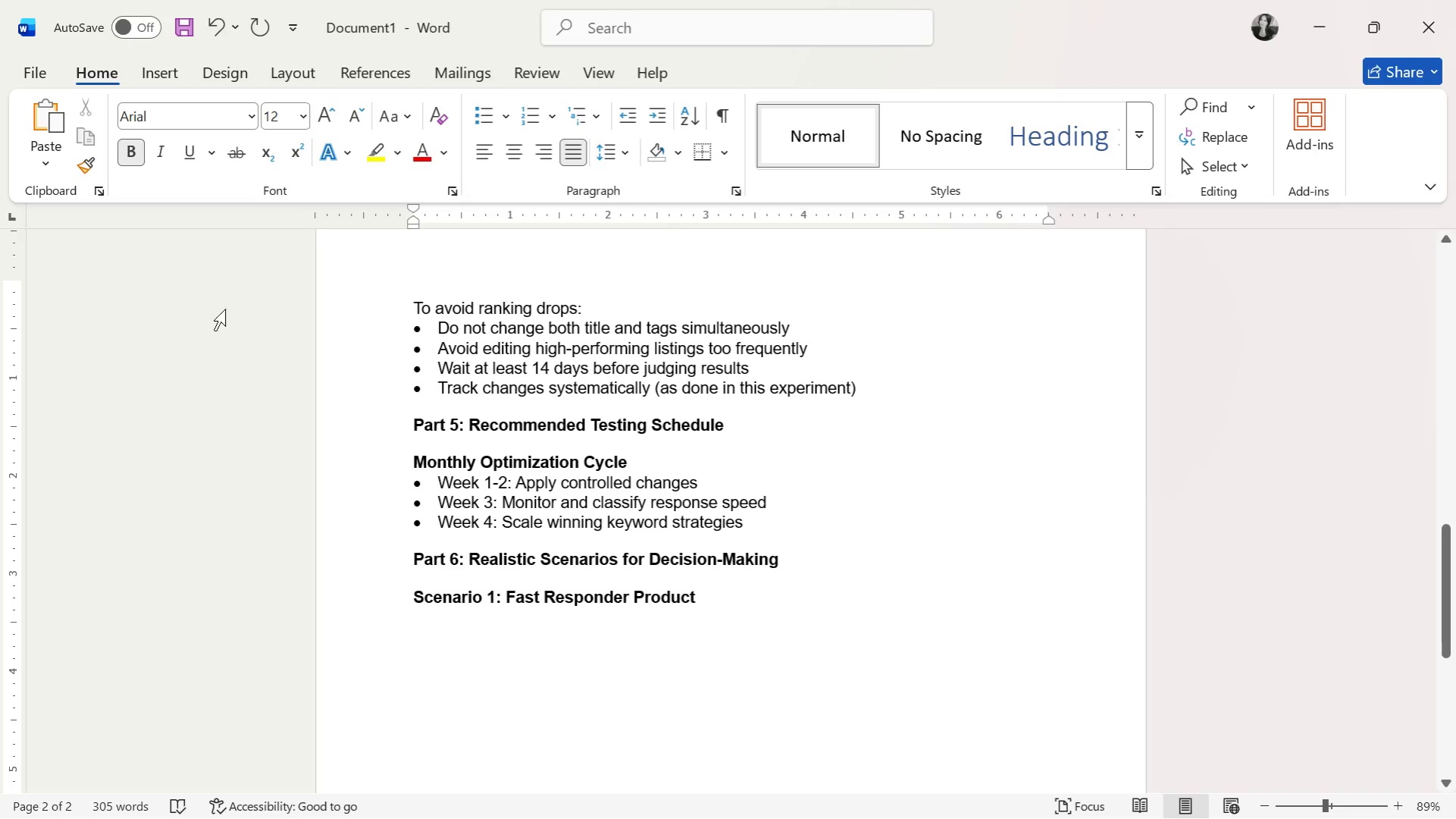 
left_click([120, 140])
 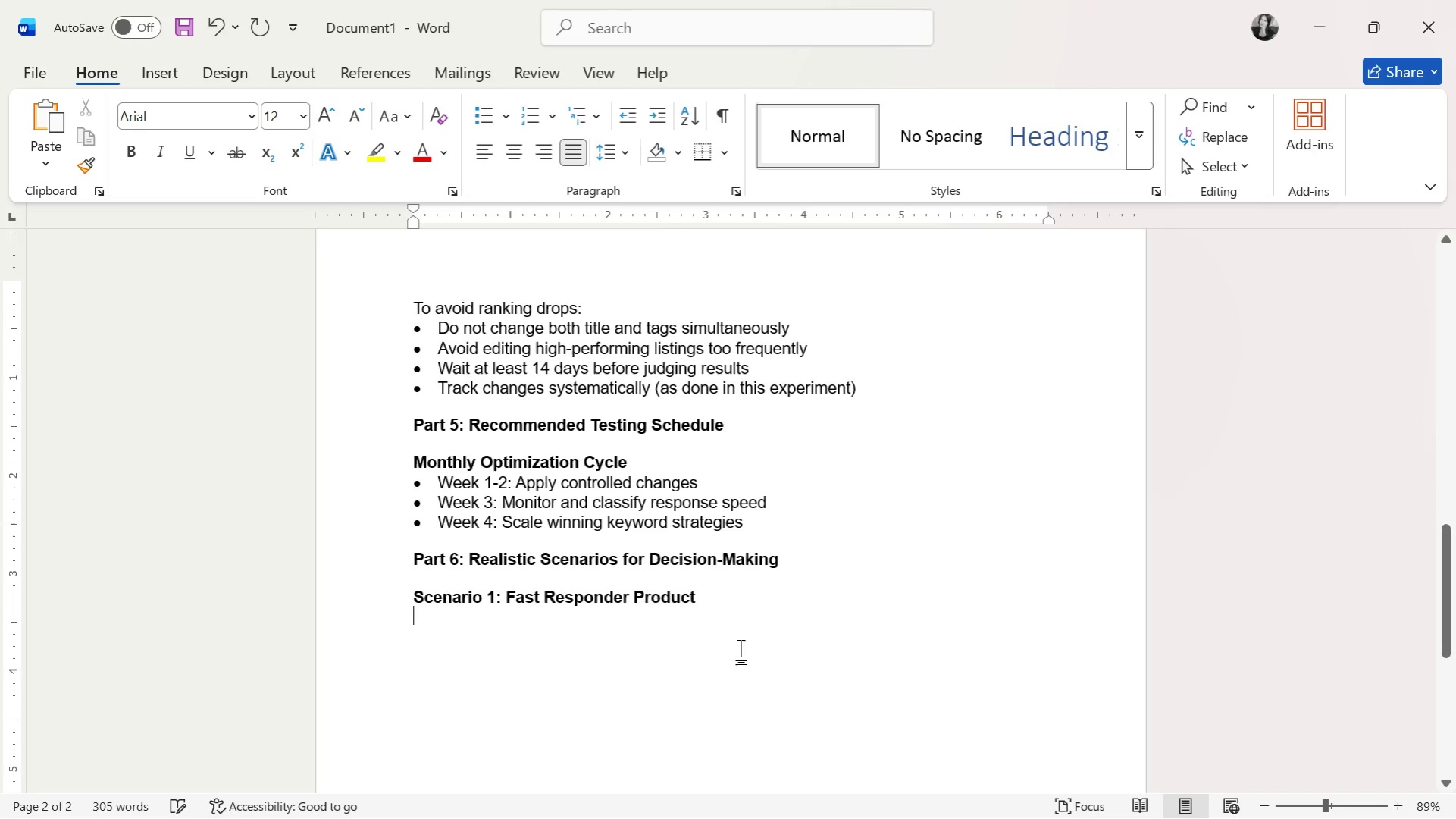 
scroll: coordinate [741, 649], scroll_direction: down, amount: 1.0
 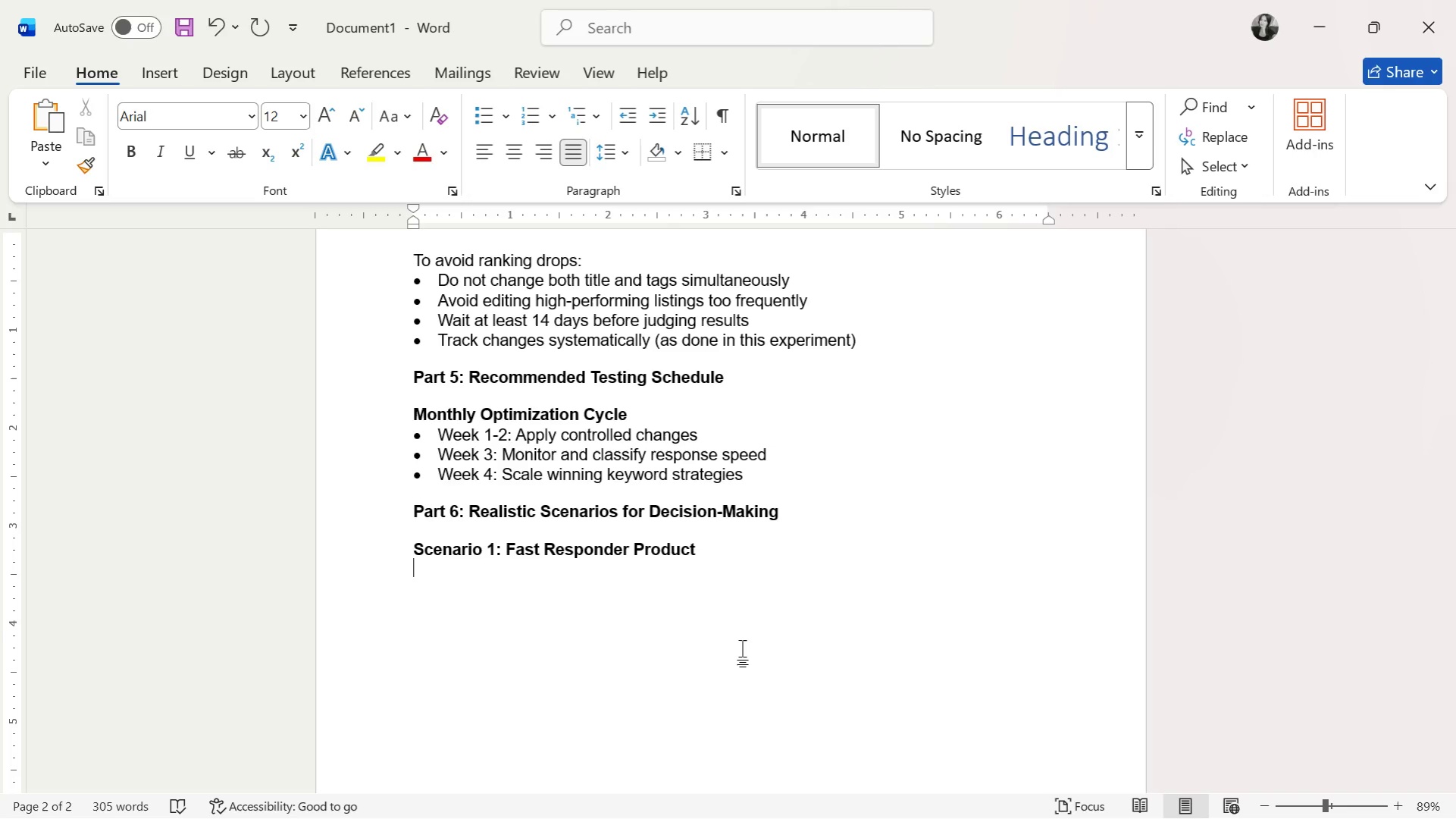 
wait(30.58)
 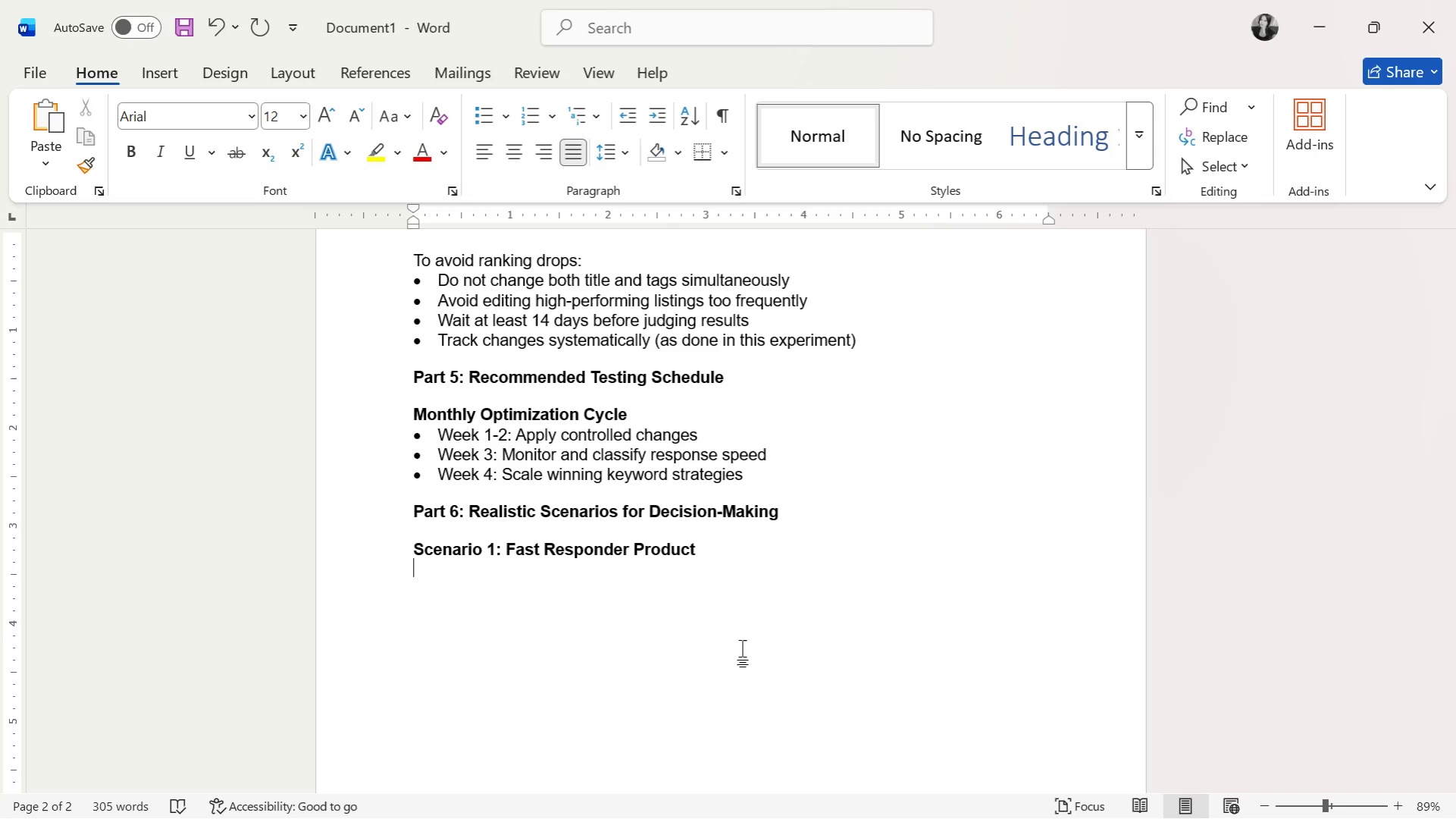 
key(Enter)
 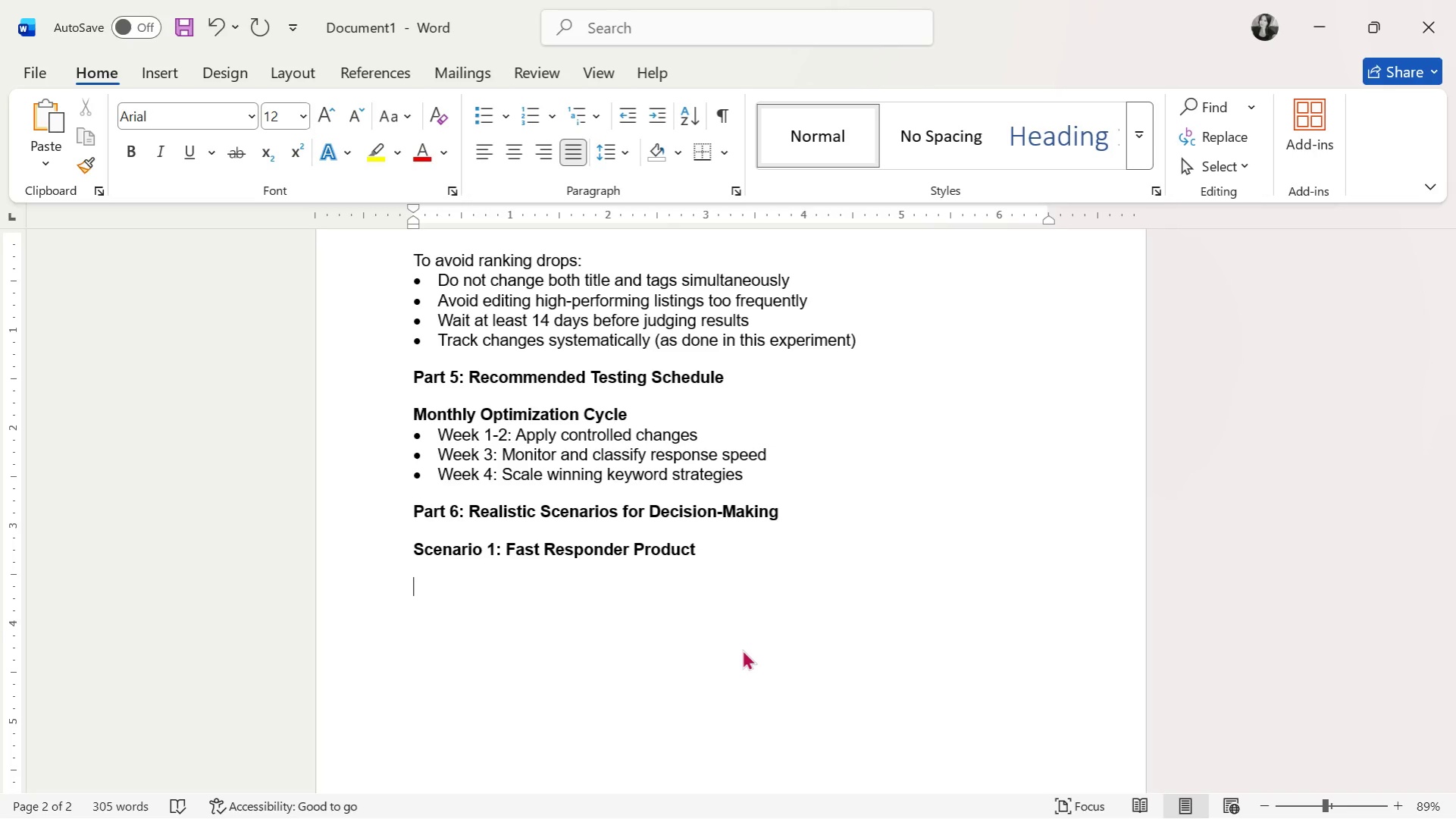 
type(A trending )
 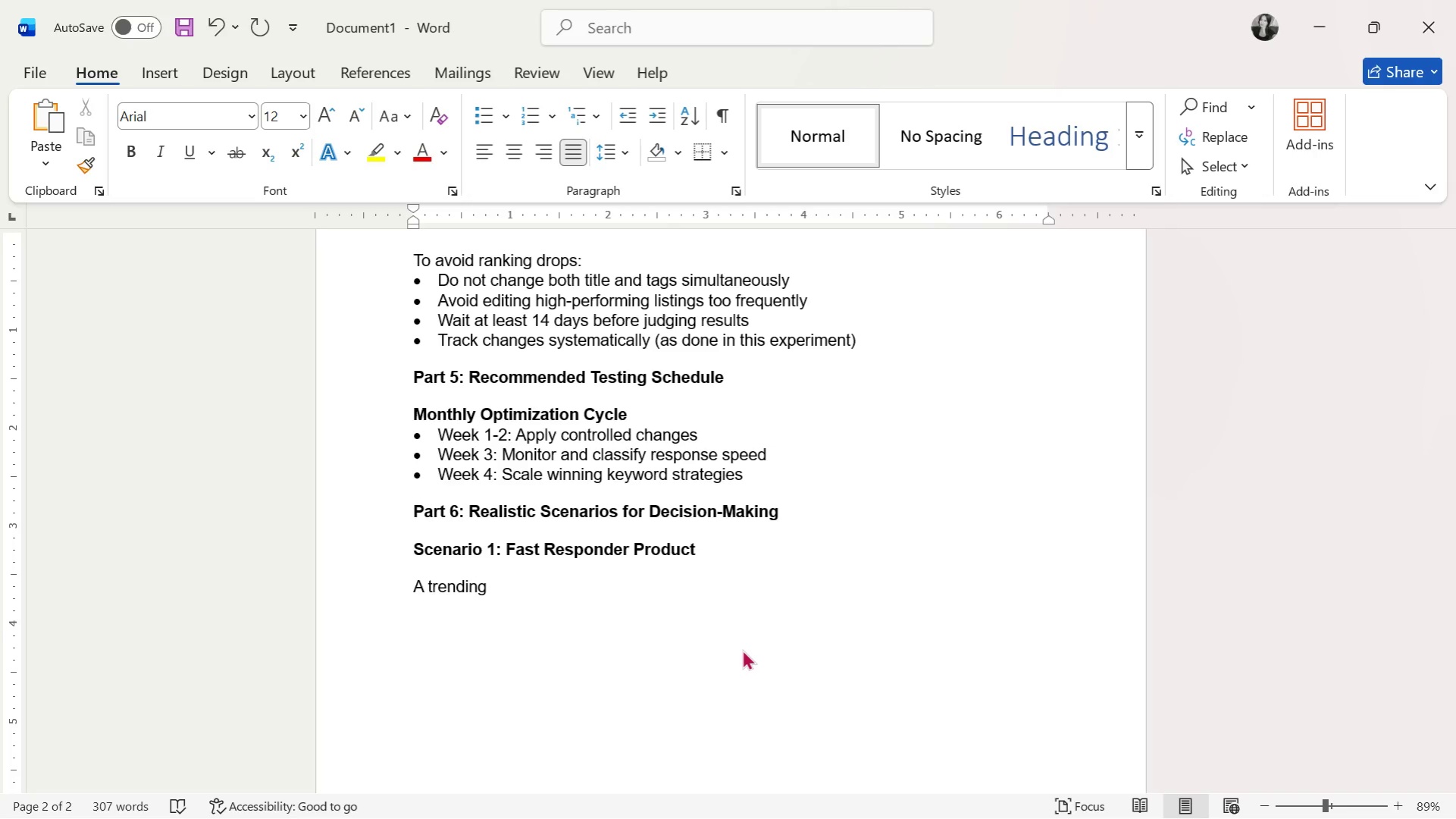 
wait(5.55)
 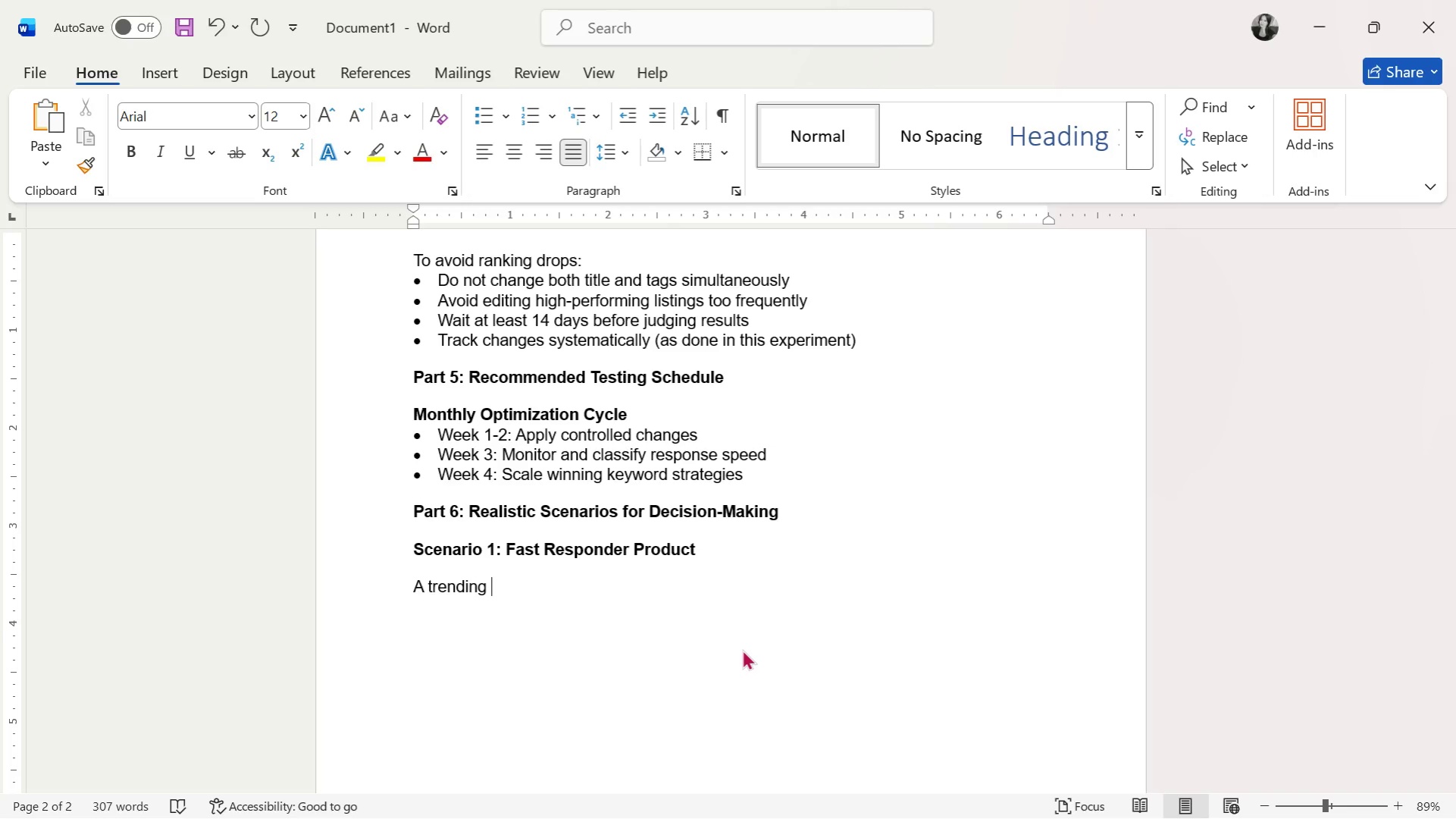 
type(brass)
 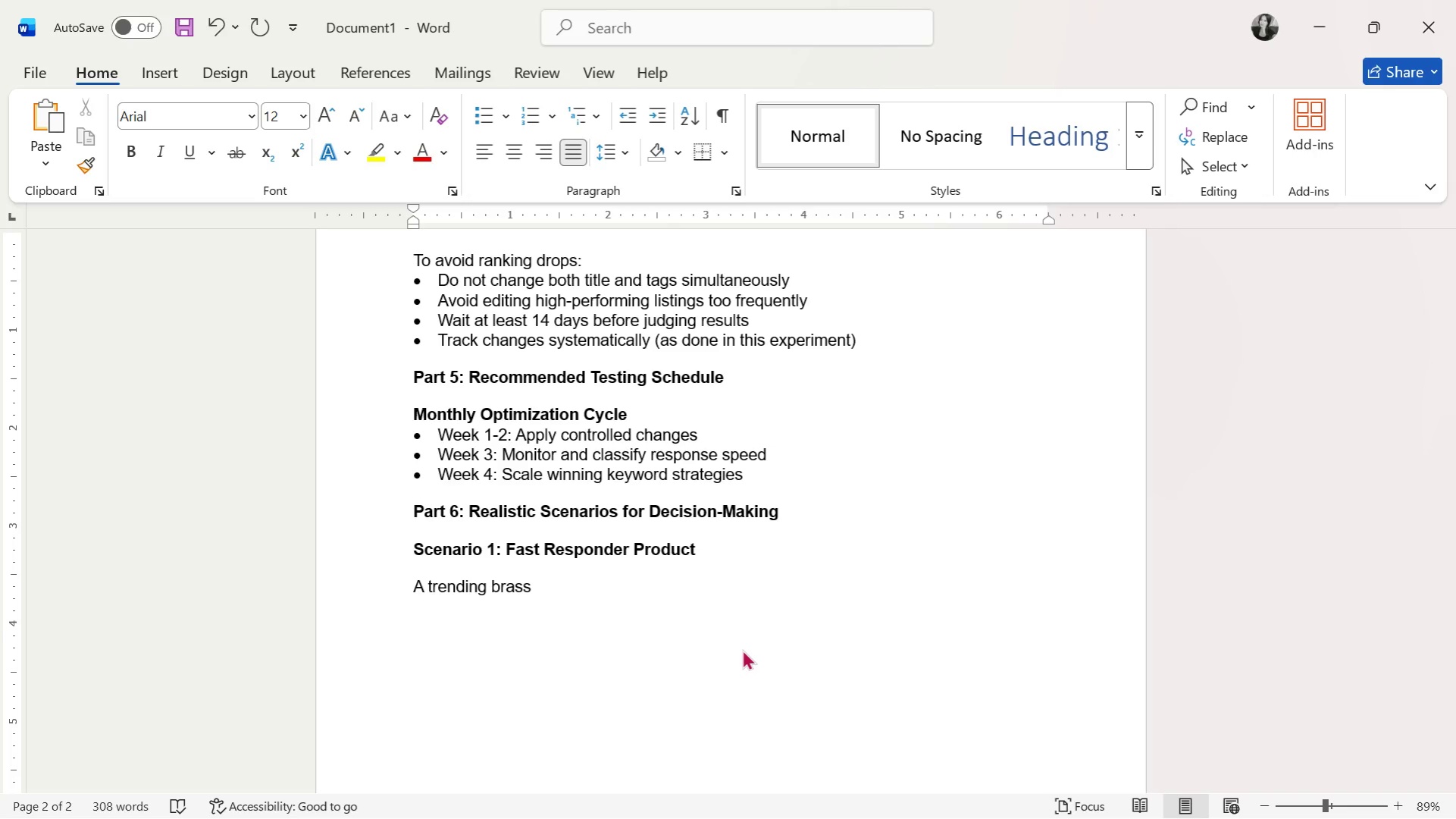 
wait(7.19)
 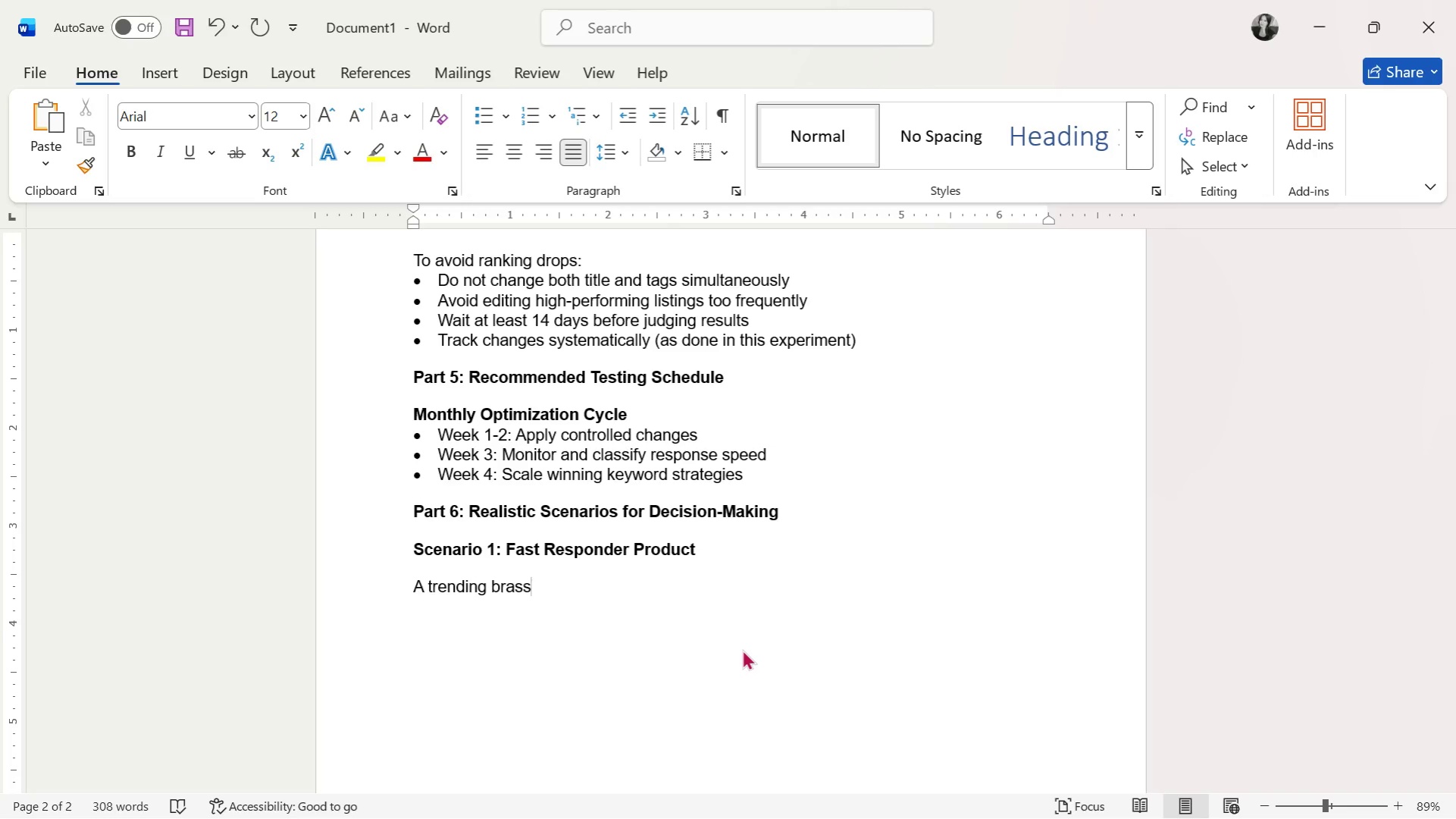 
type( handle gains traffix)
key(Backspace)
type(c witihn )
key(Backspace)
key(Backspace)
key(Backspace)
type(in)
 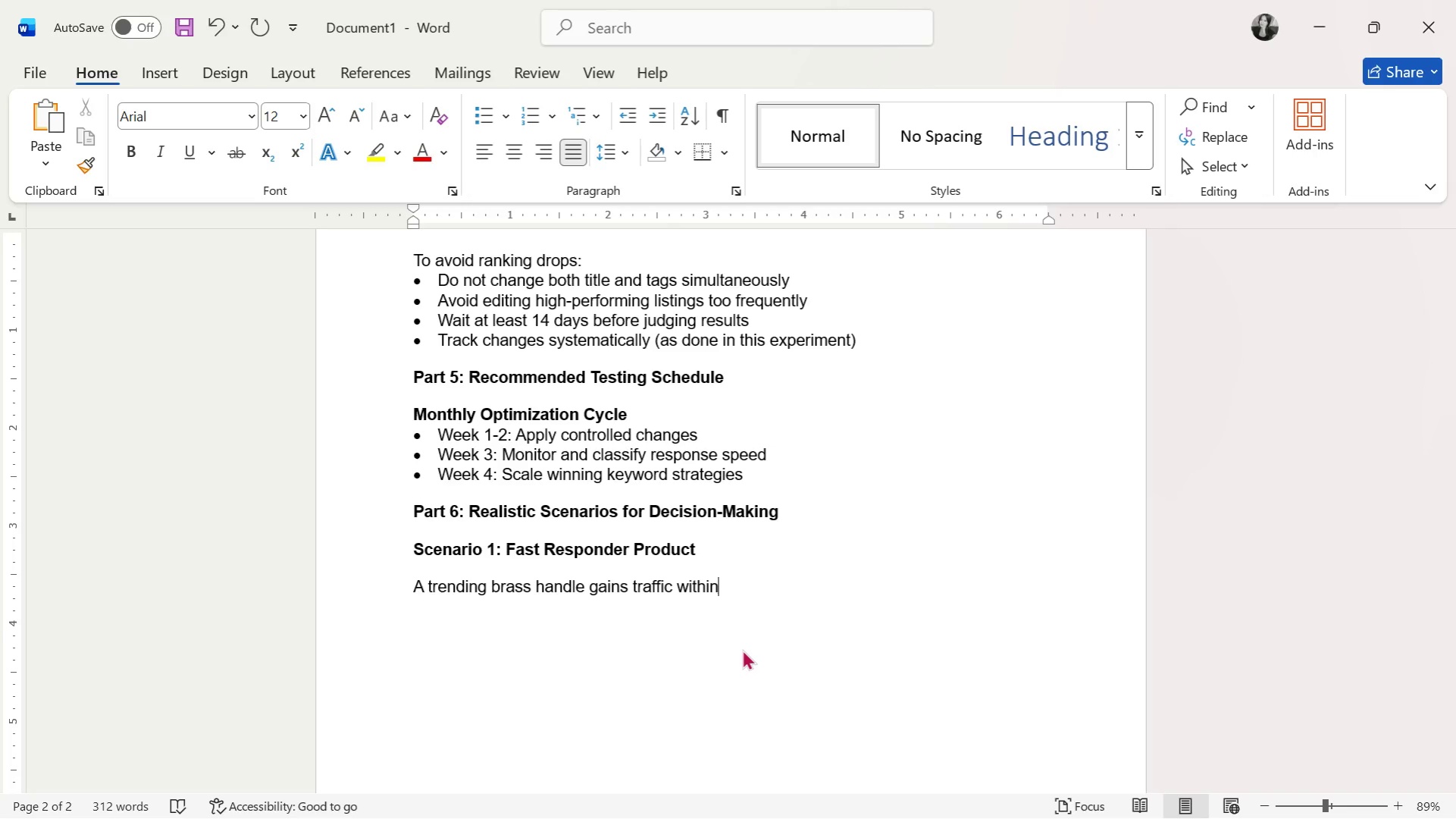 
type(2 )
key(Backspace)
key(Backspace)
type( 2 days)
 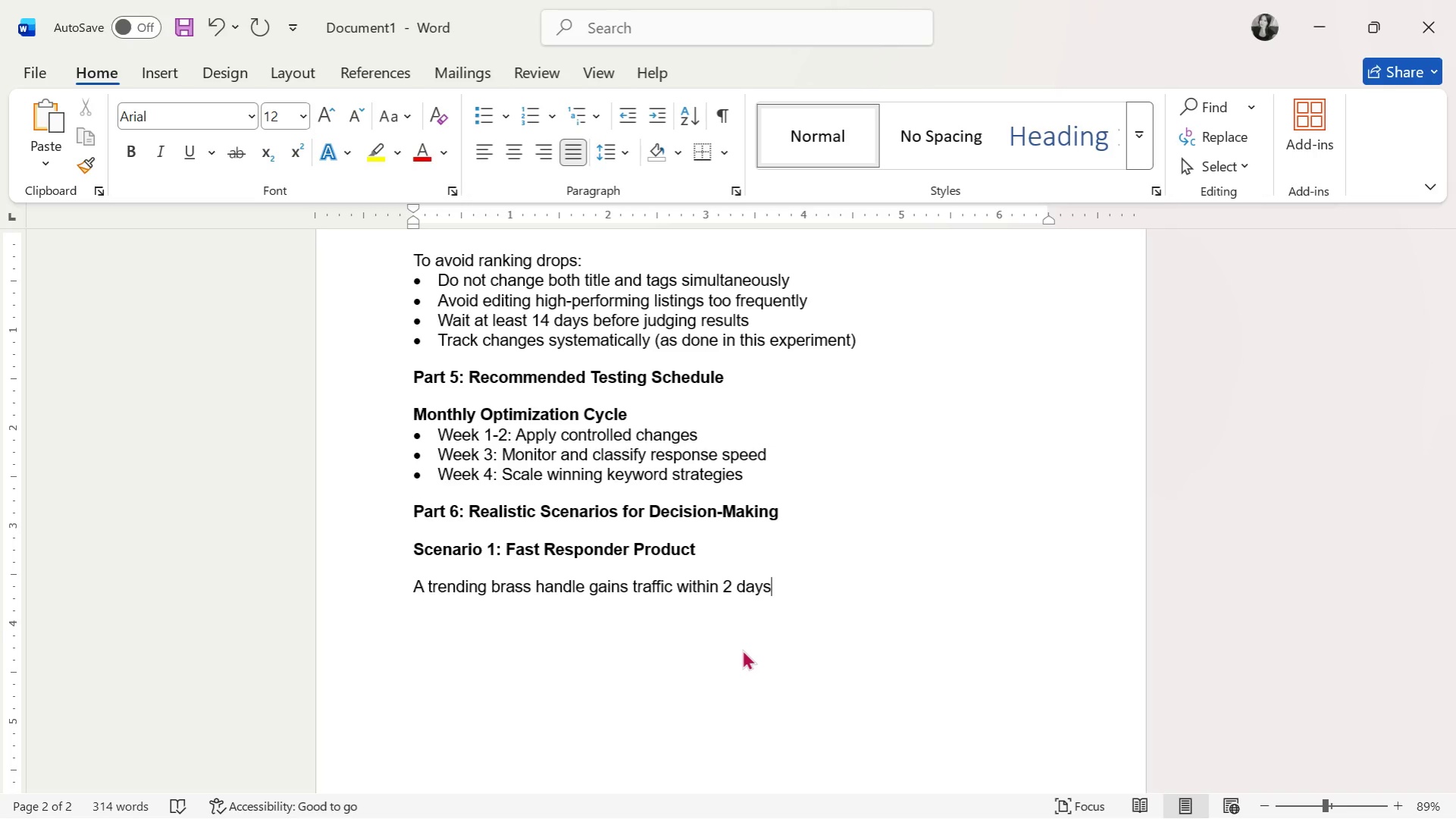 
type( after a title update.)
 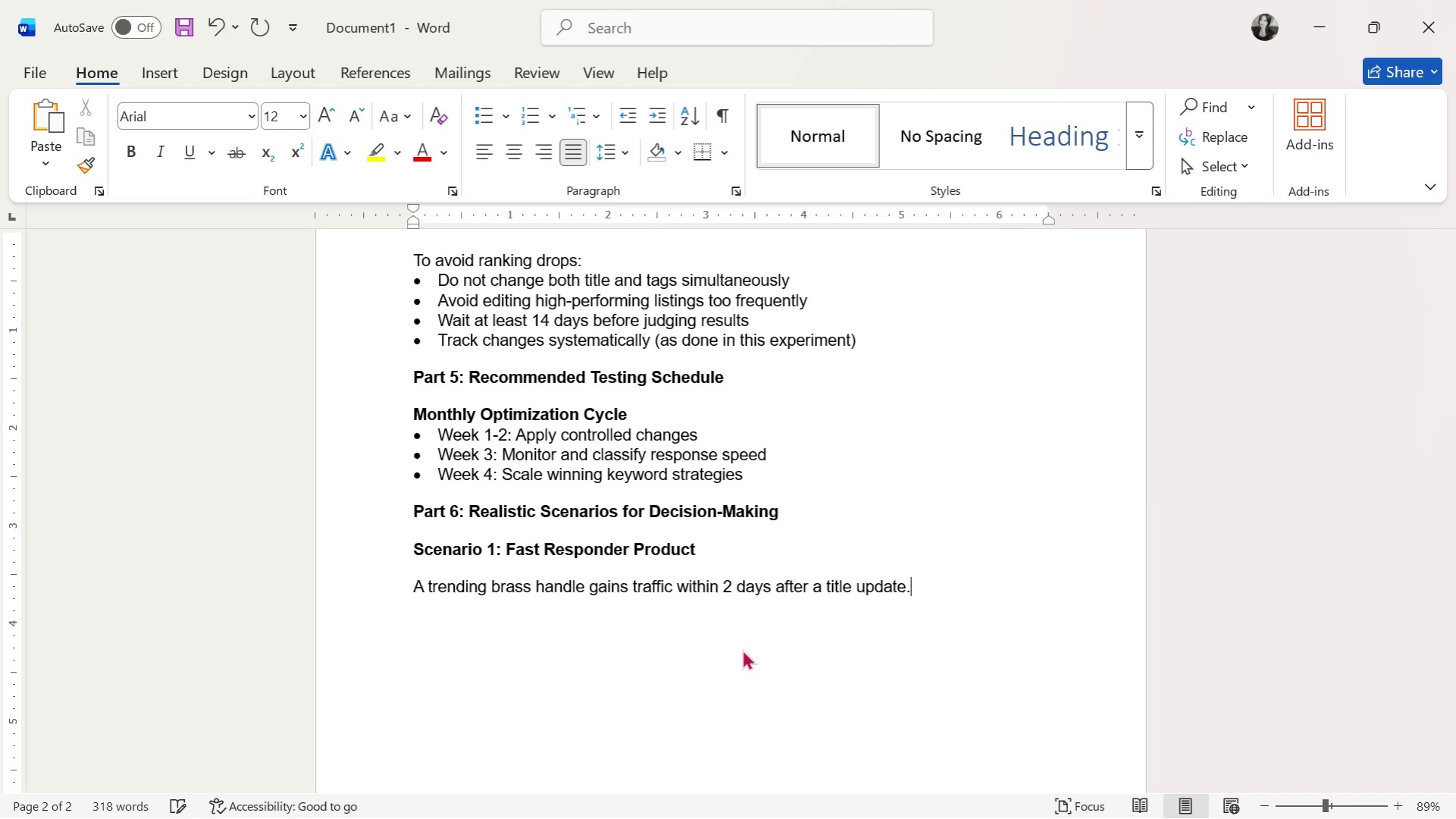 
key(Enter)
 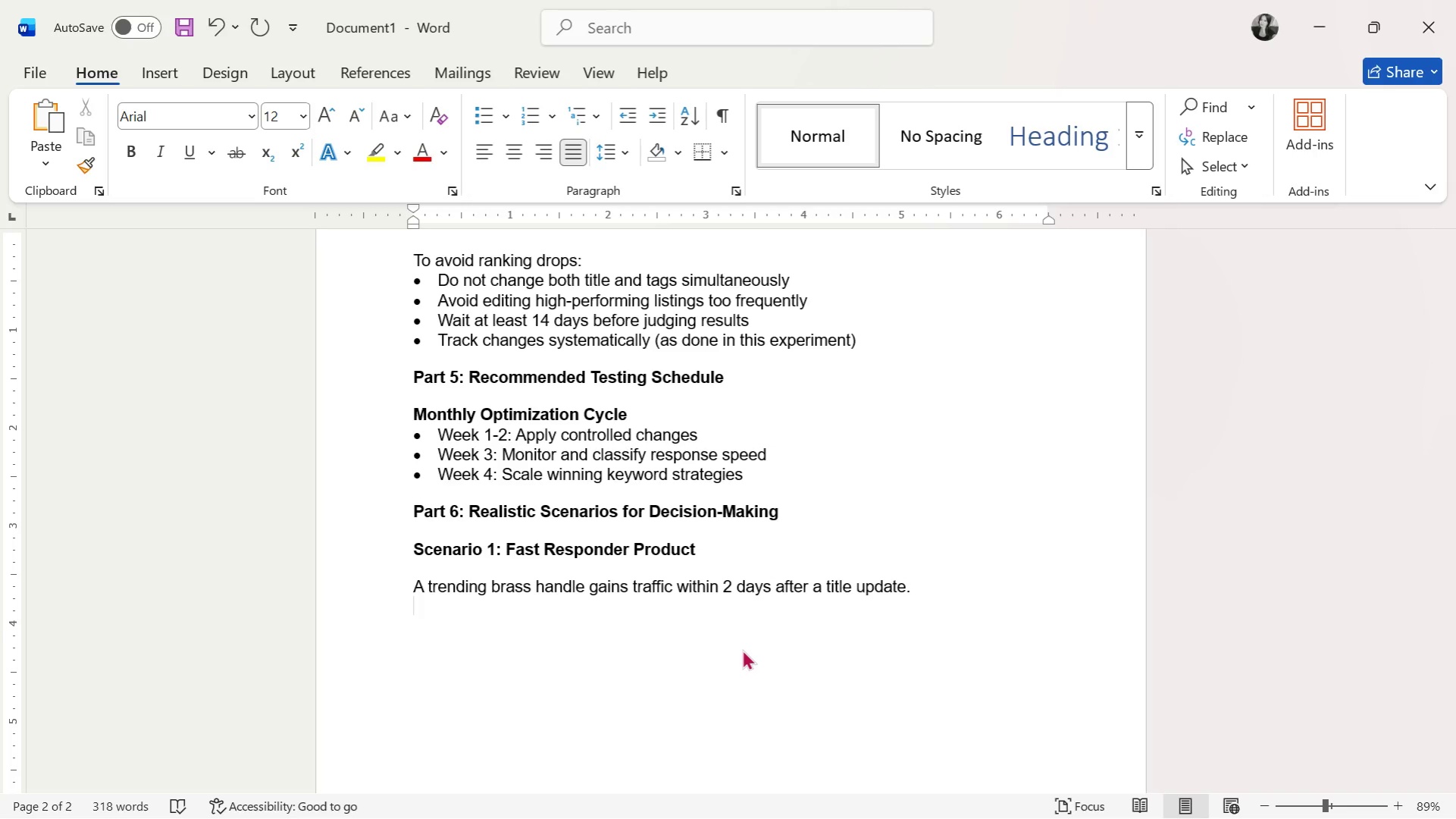 
key(Enter)
 